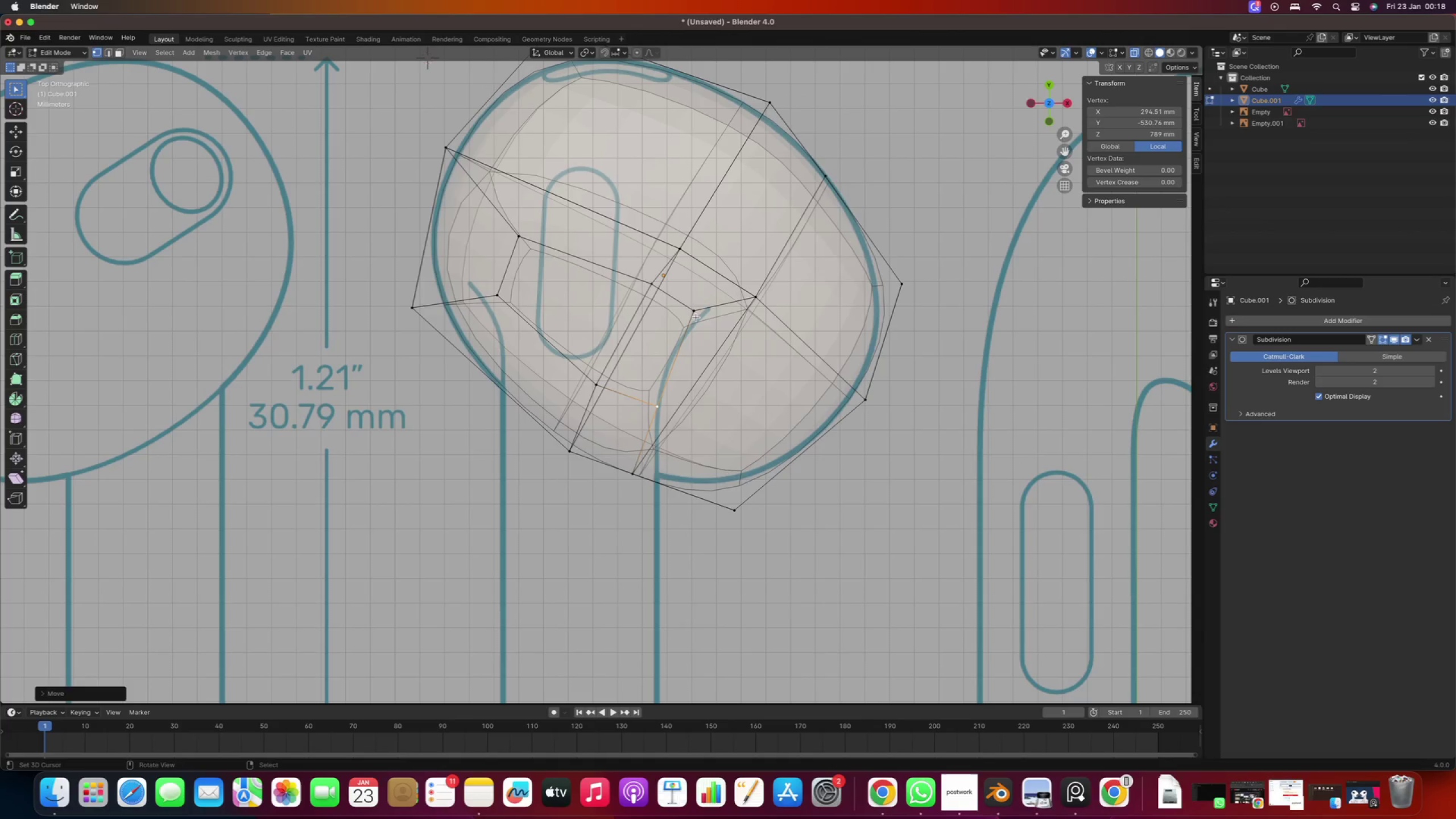 
right_click([696, 317])
 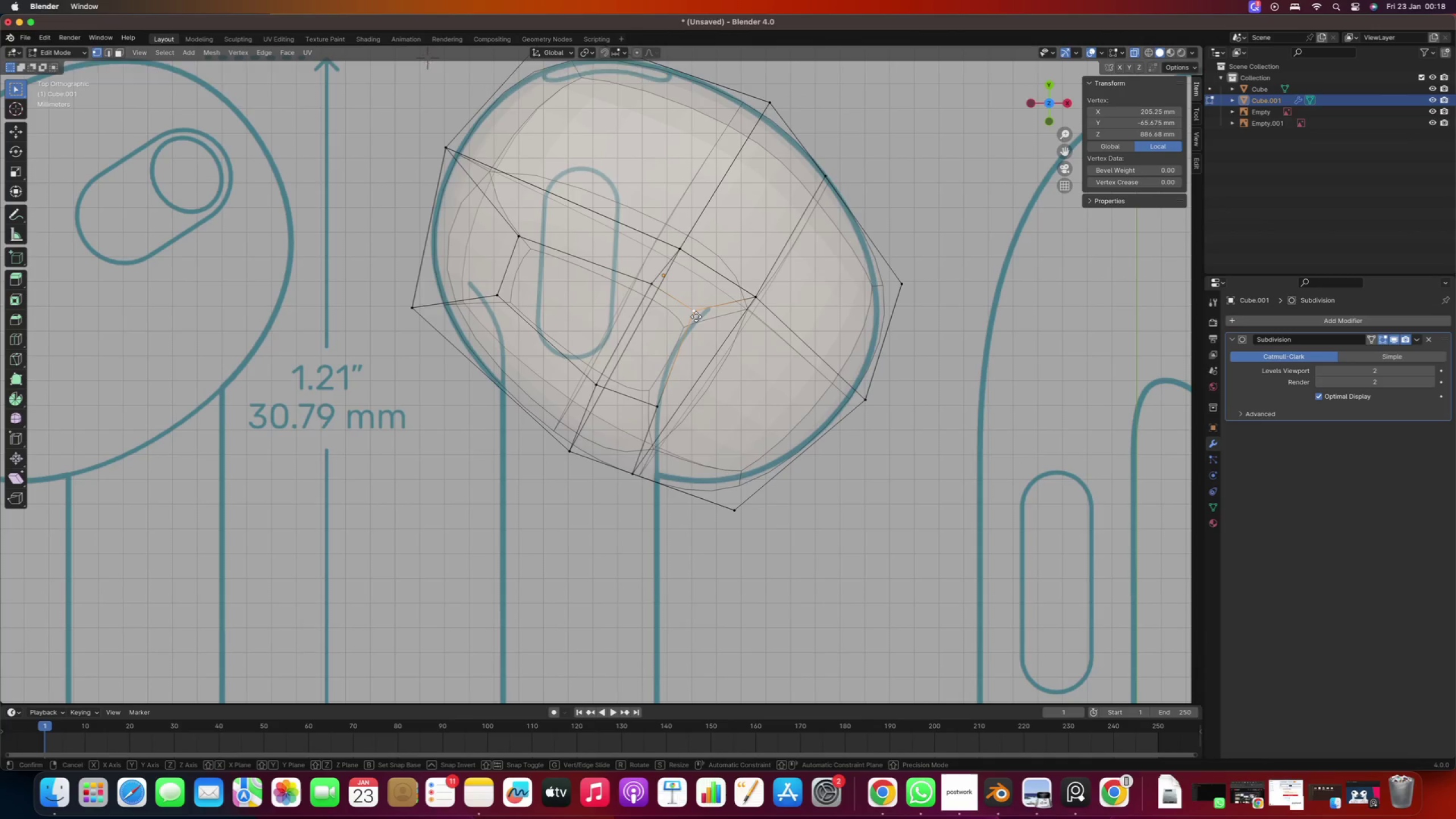 
key(G)
 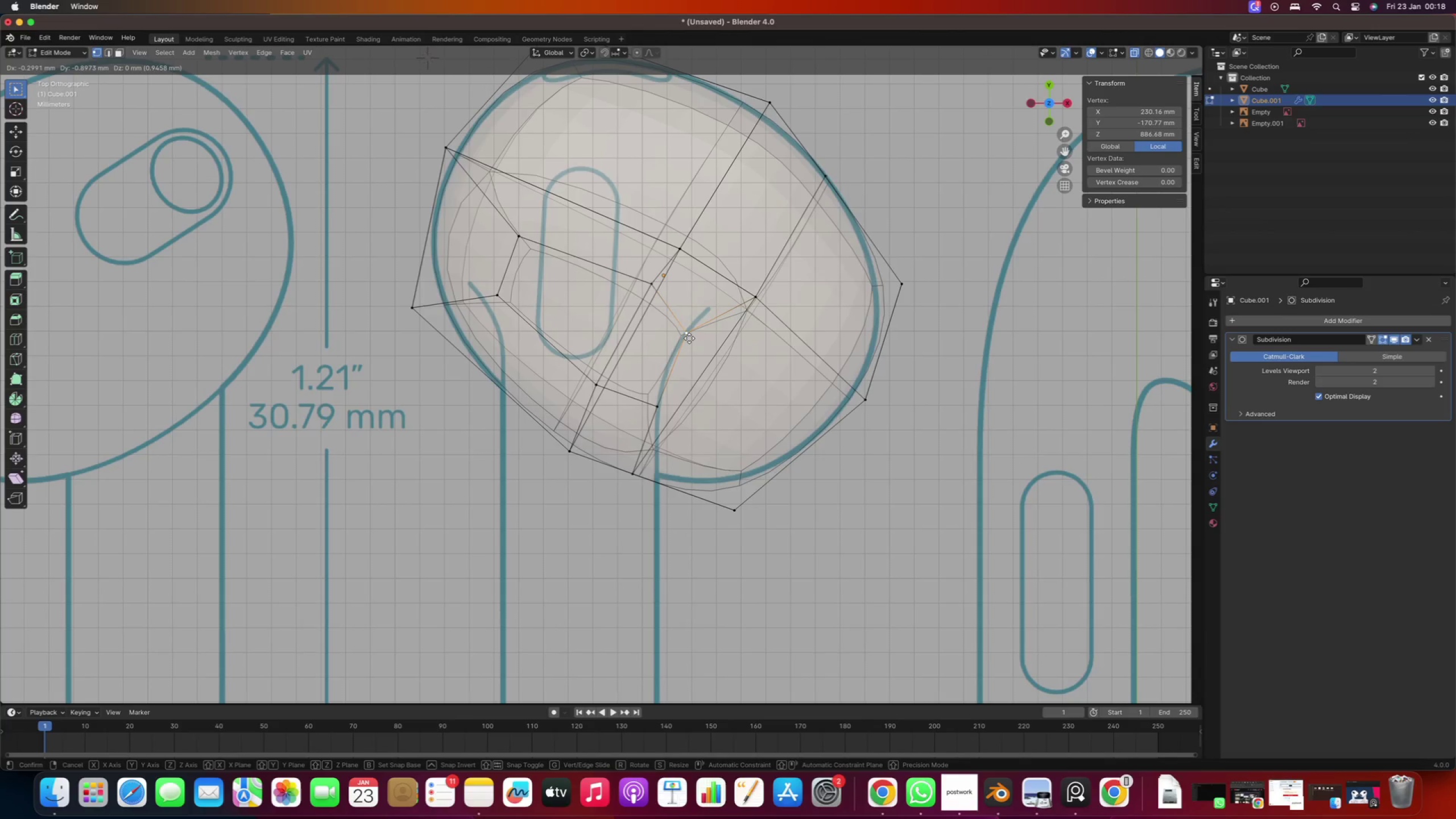 
left_click([690, 336])
 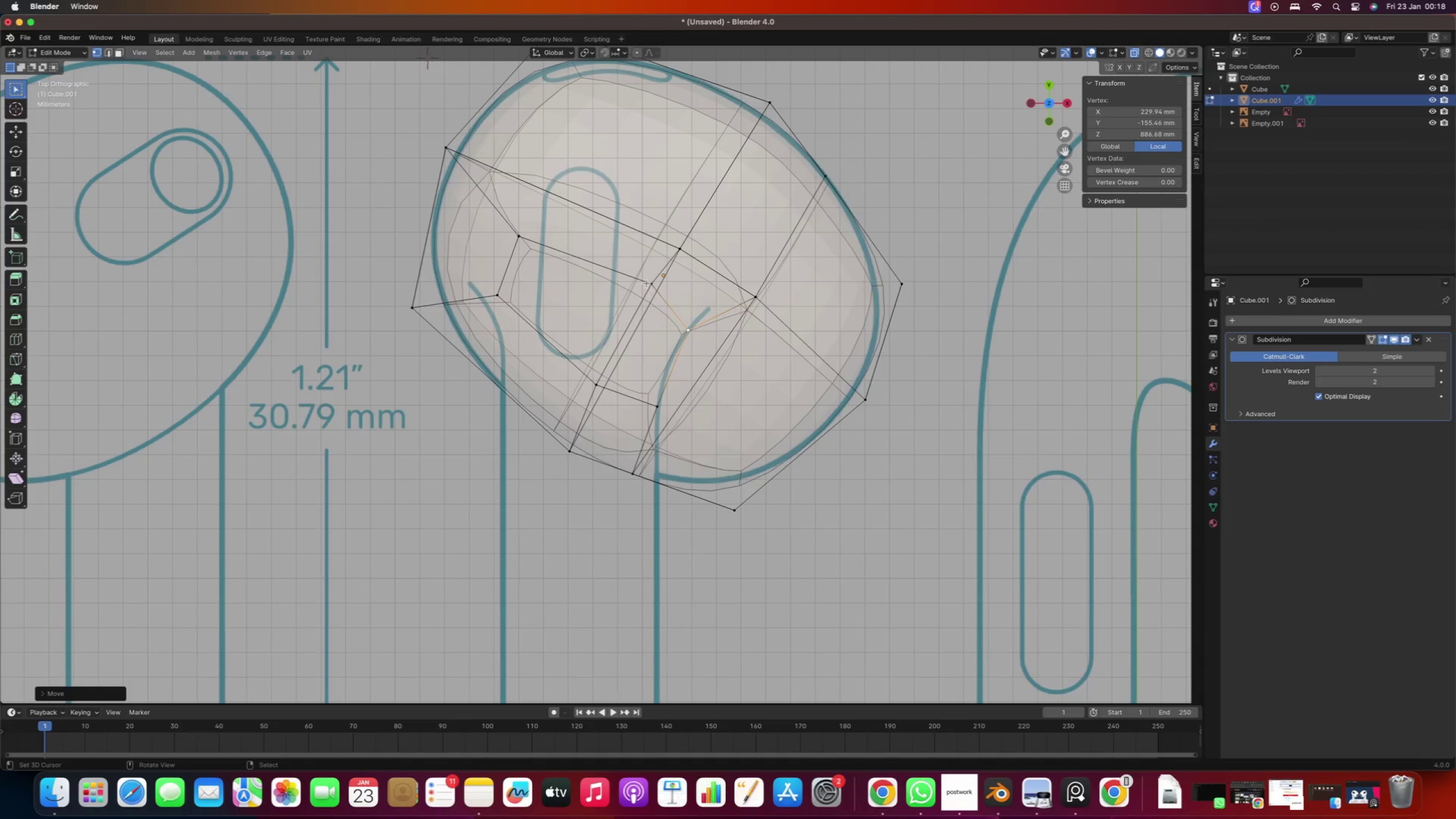 
right_click([647, 283])
 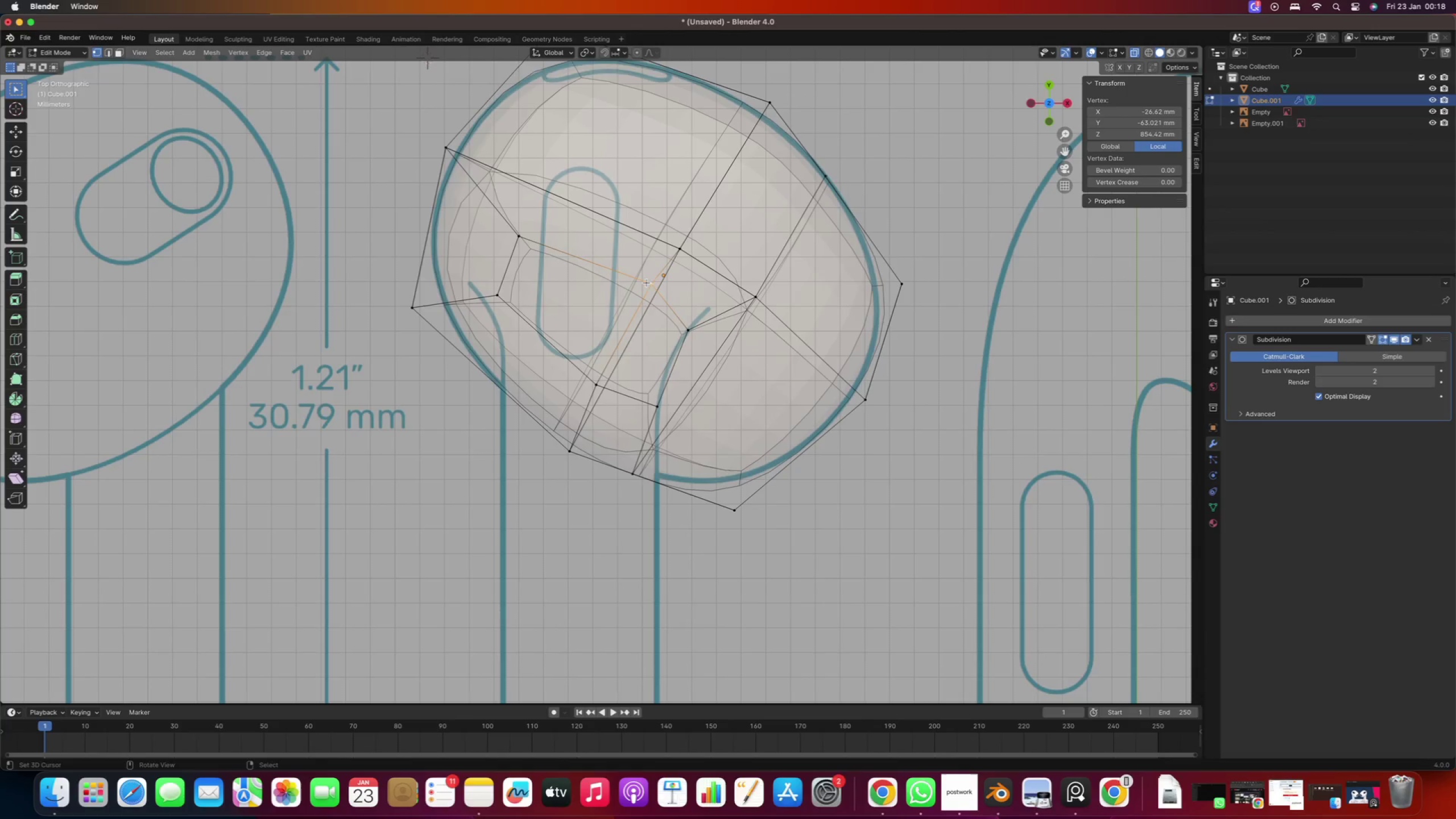 
key(G)
 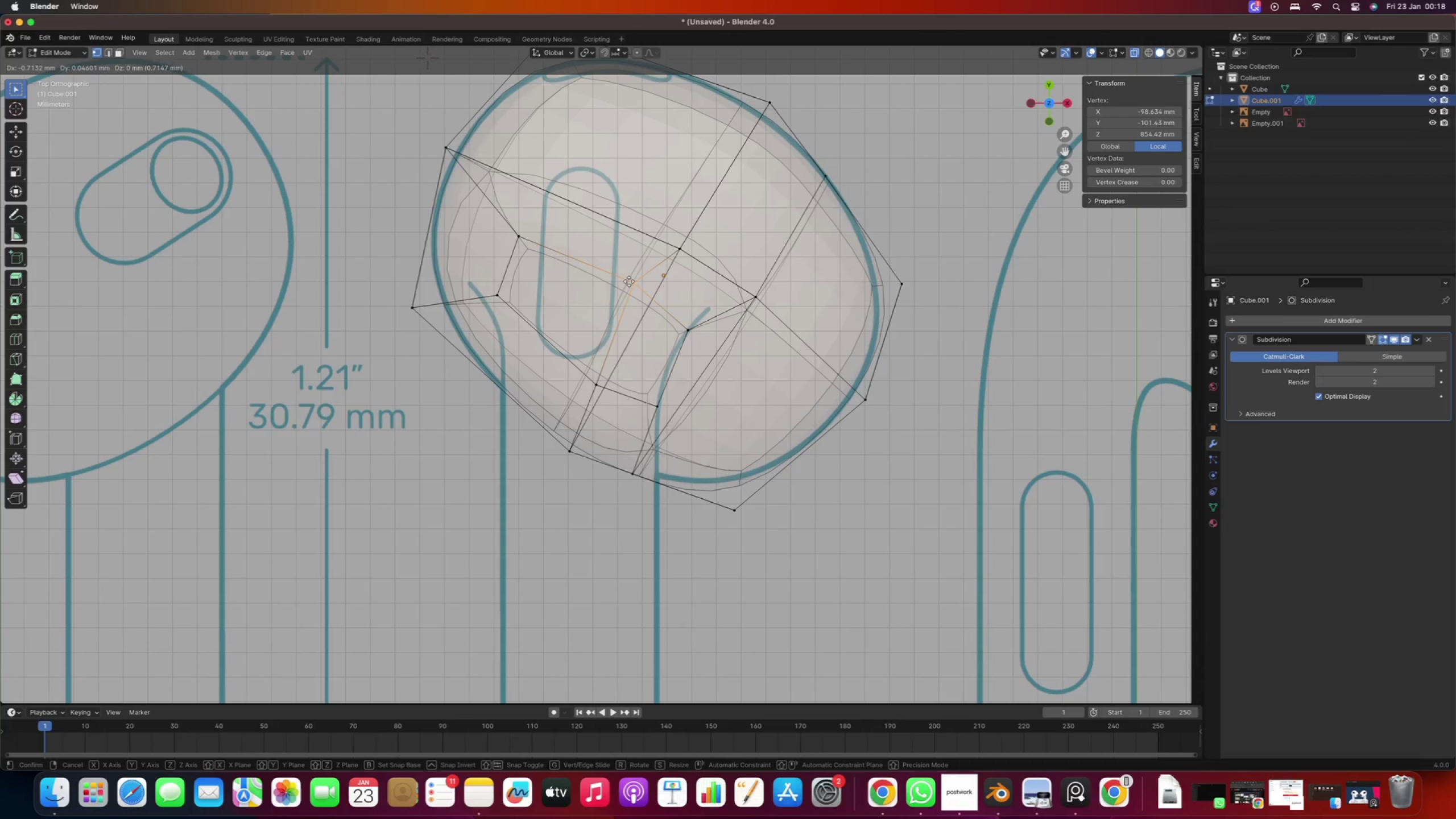 
left_click([631, 282])
 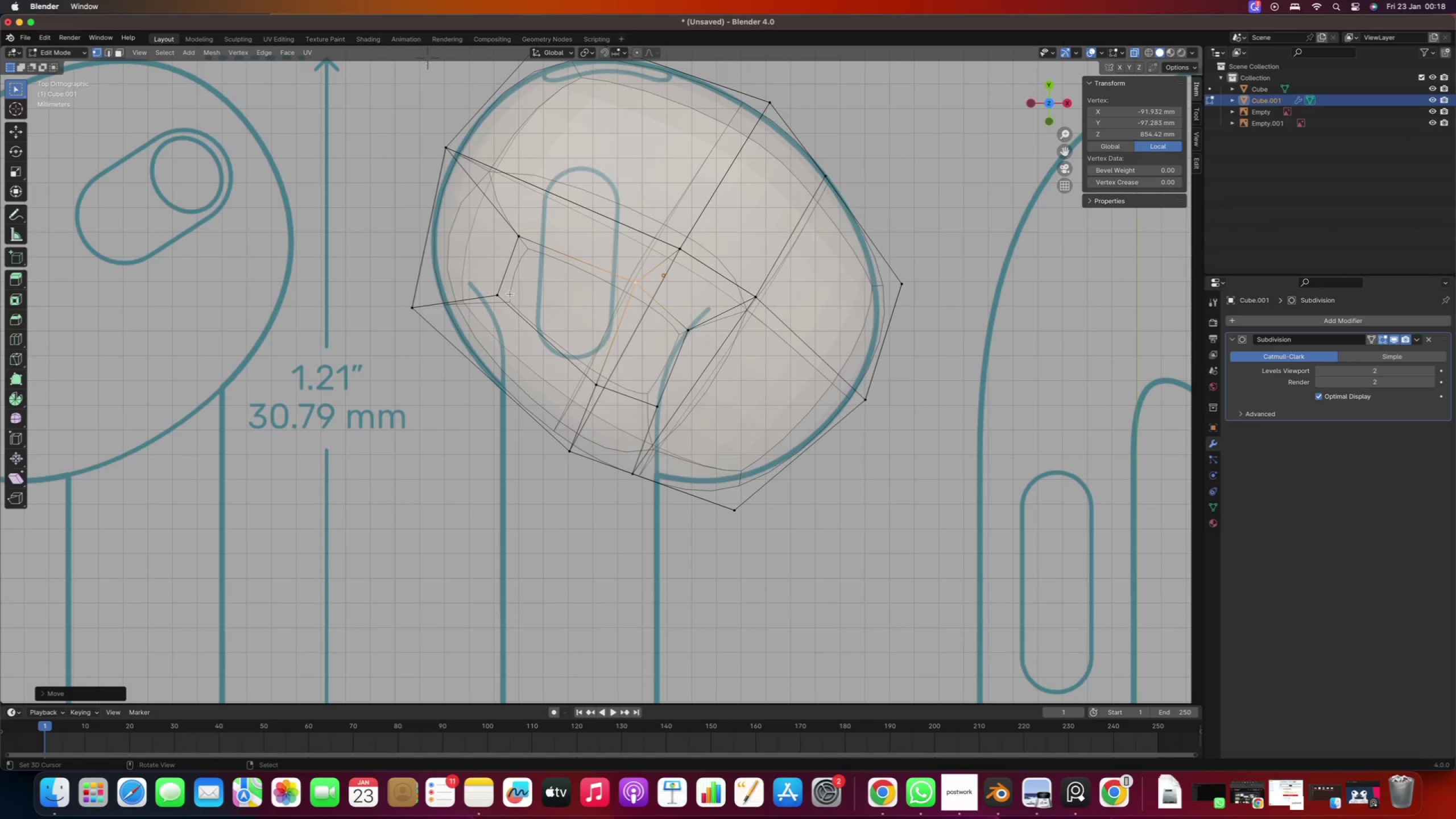 
right_click([496, 292])
 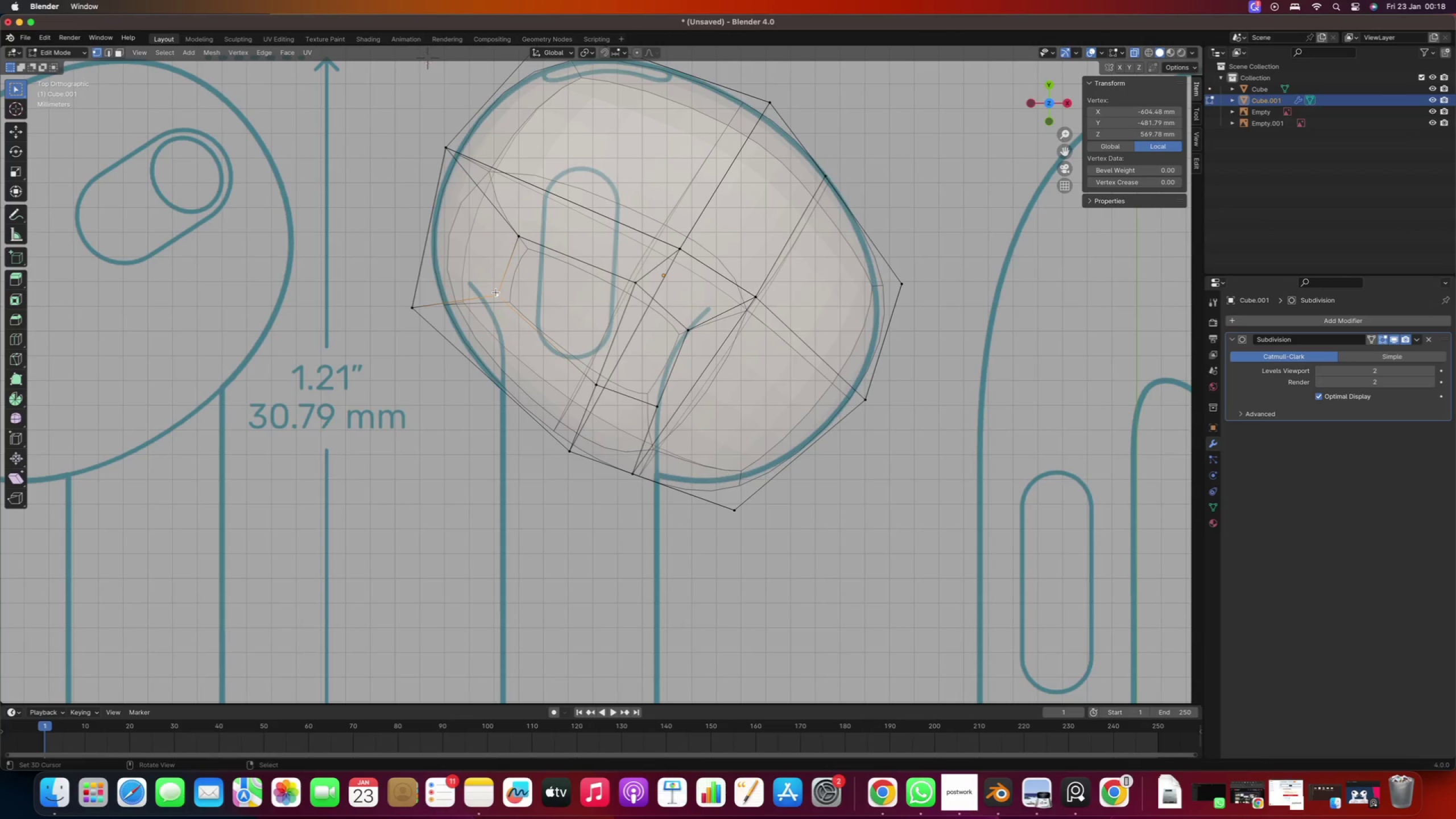 
key(G)
 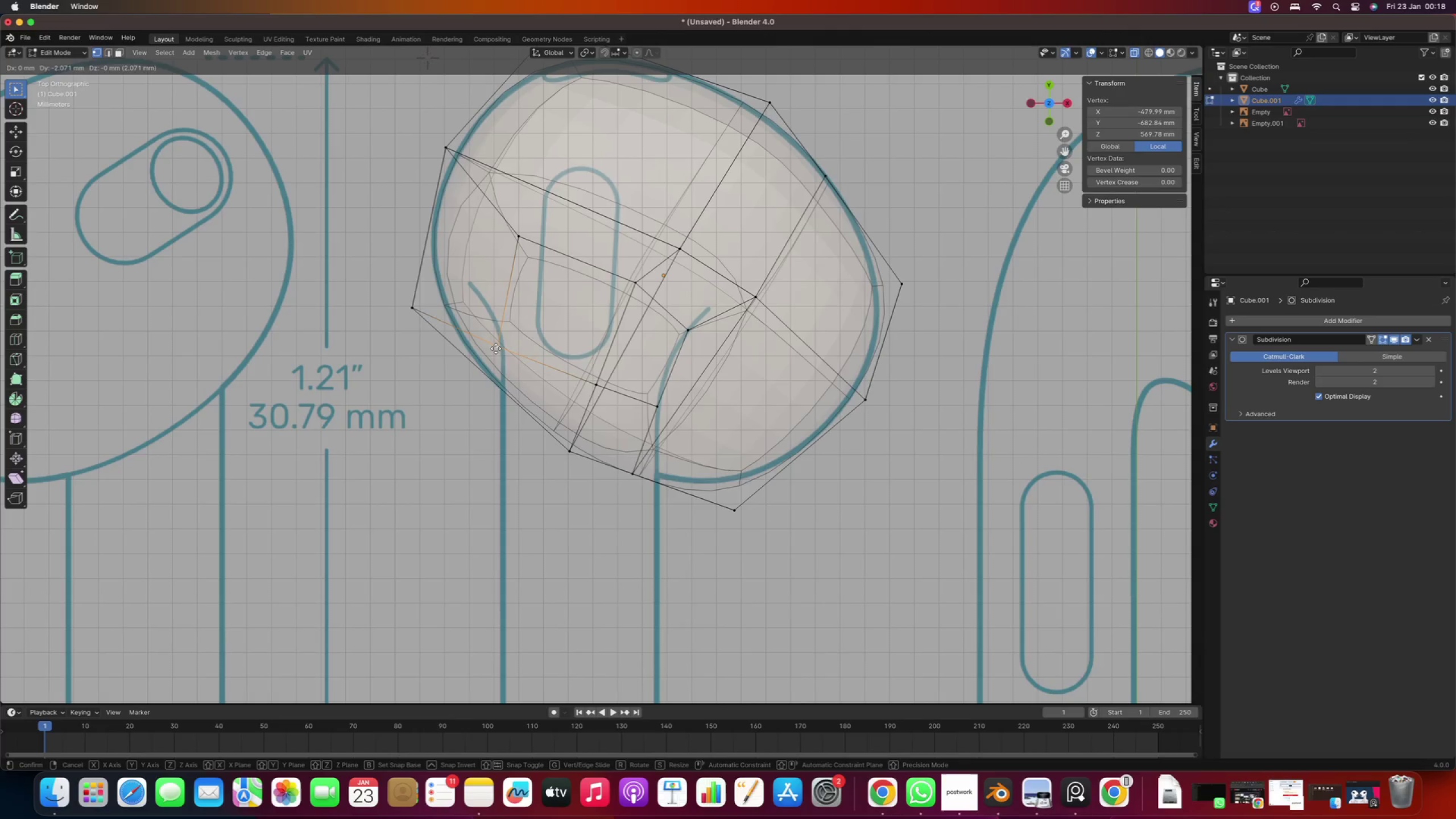 
left_click([496, 349])
 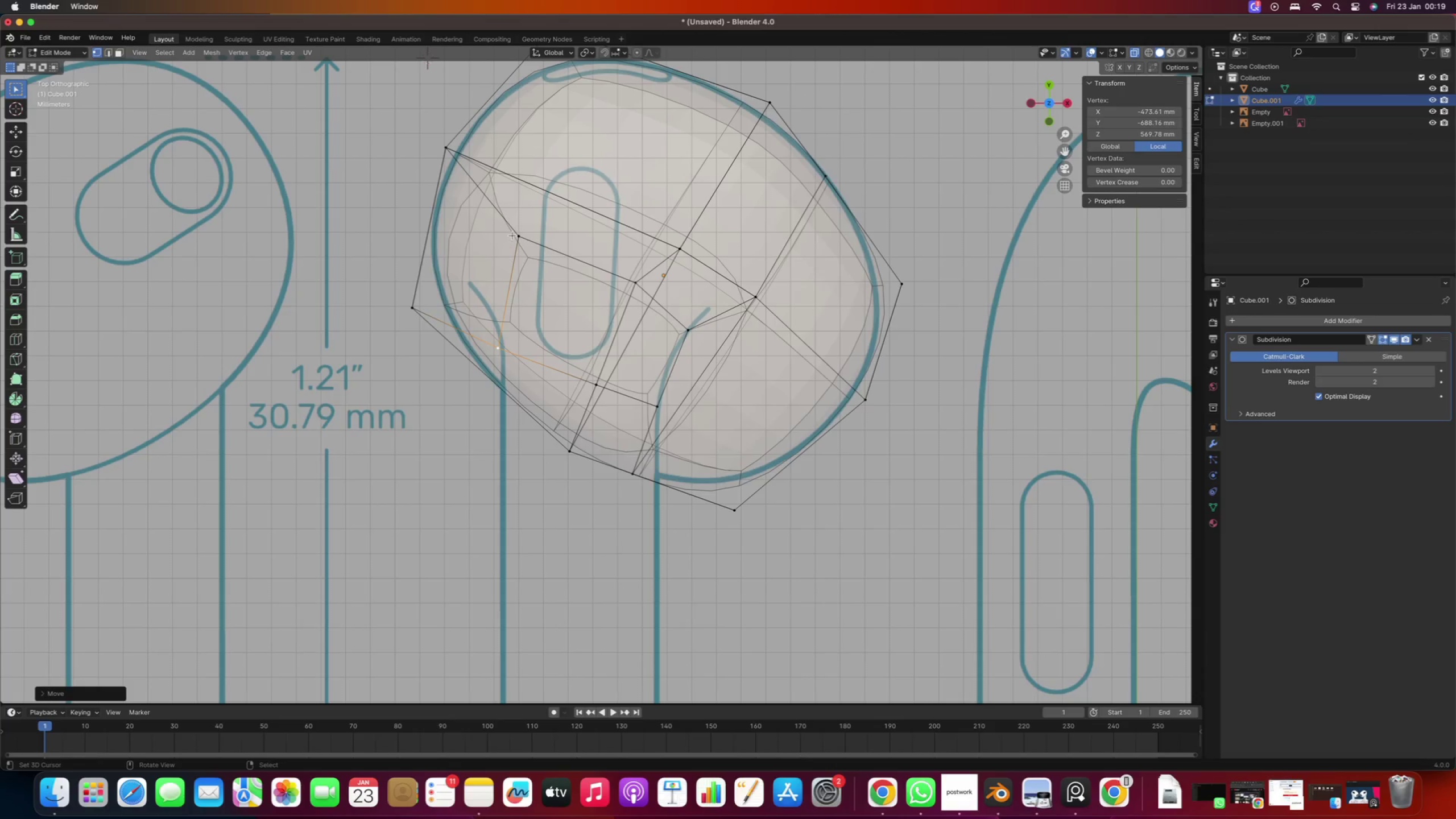 
right_click([512, 235])
 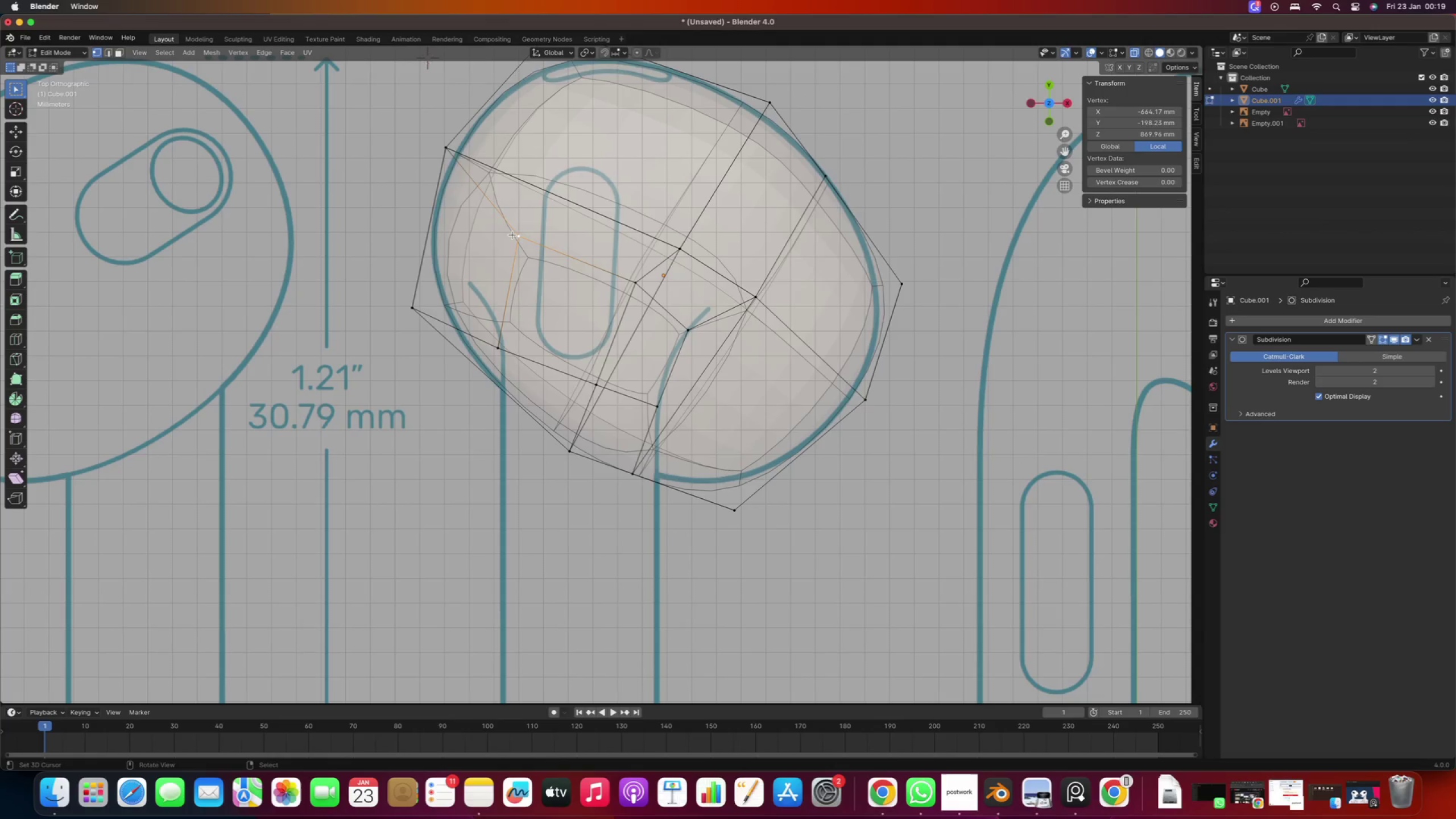 
key(G)
 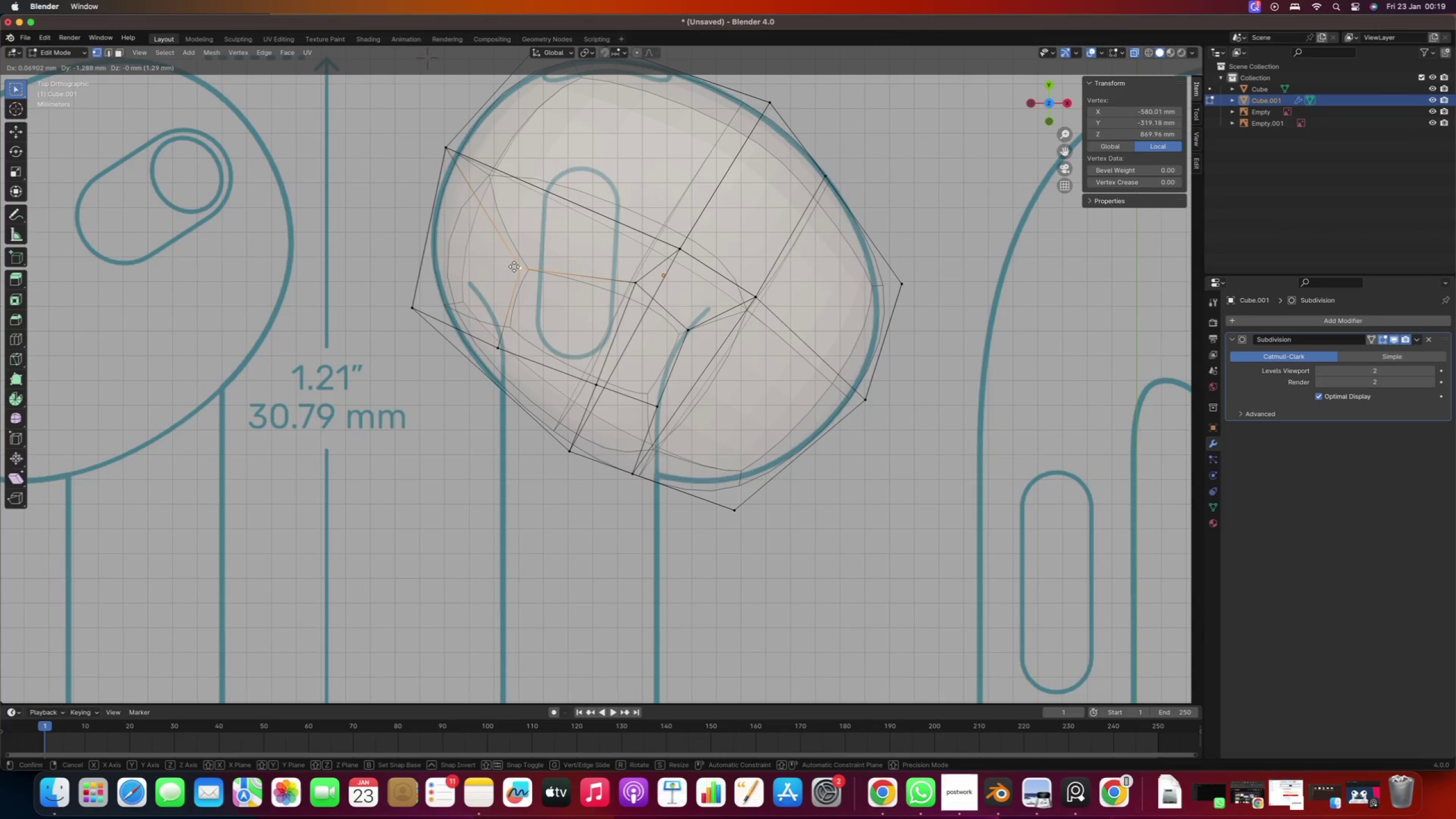 
left_click([520, 261])
 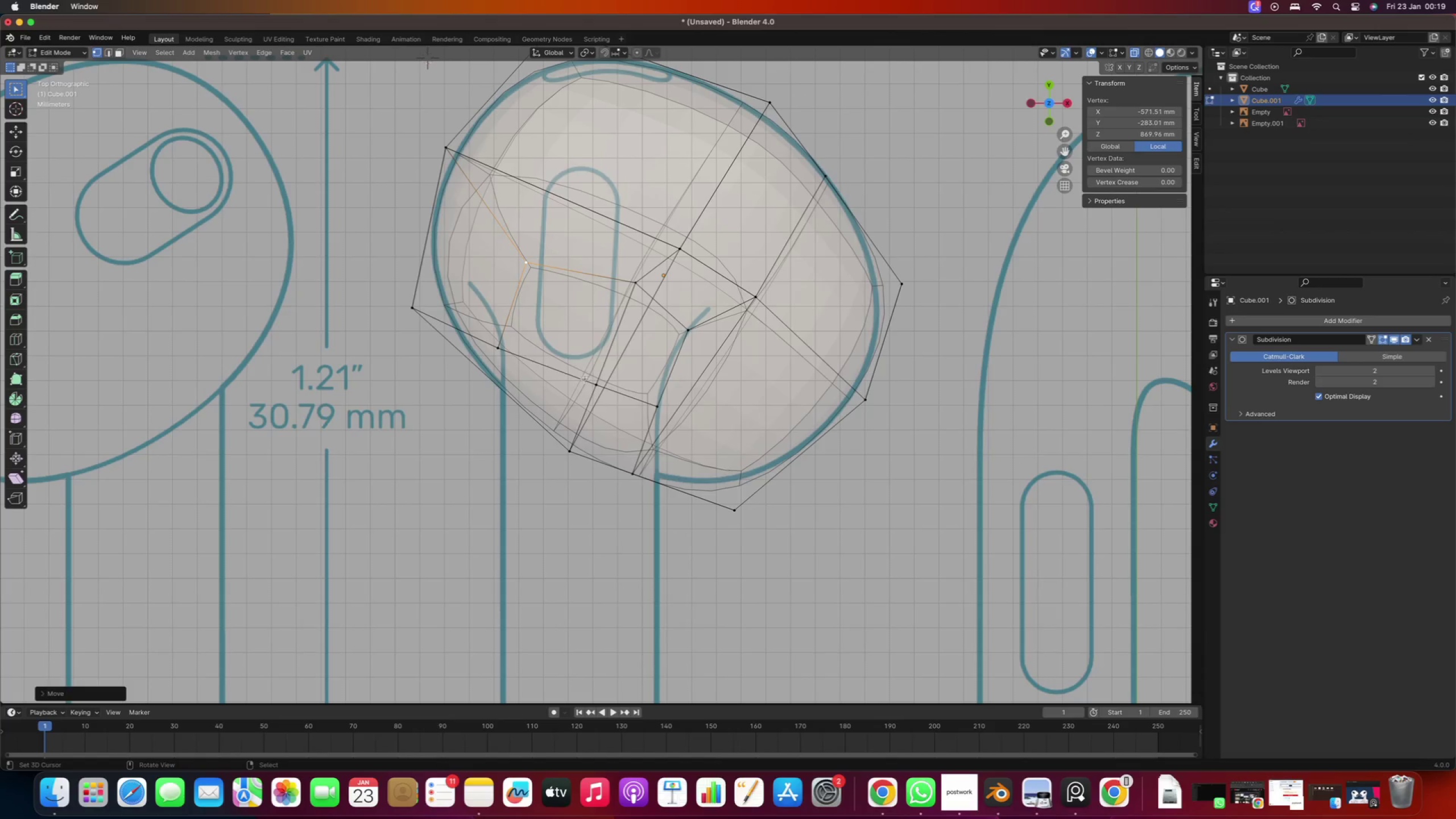 
right_click([585, 379])
 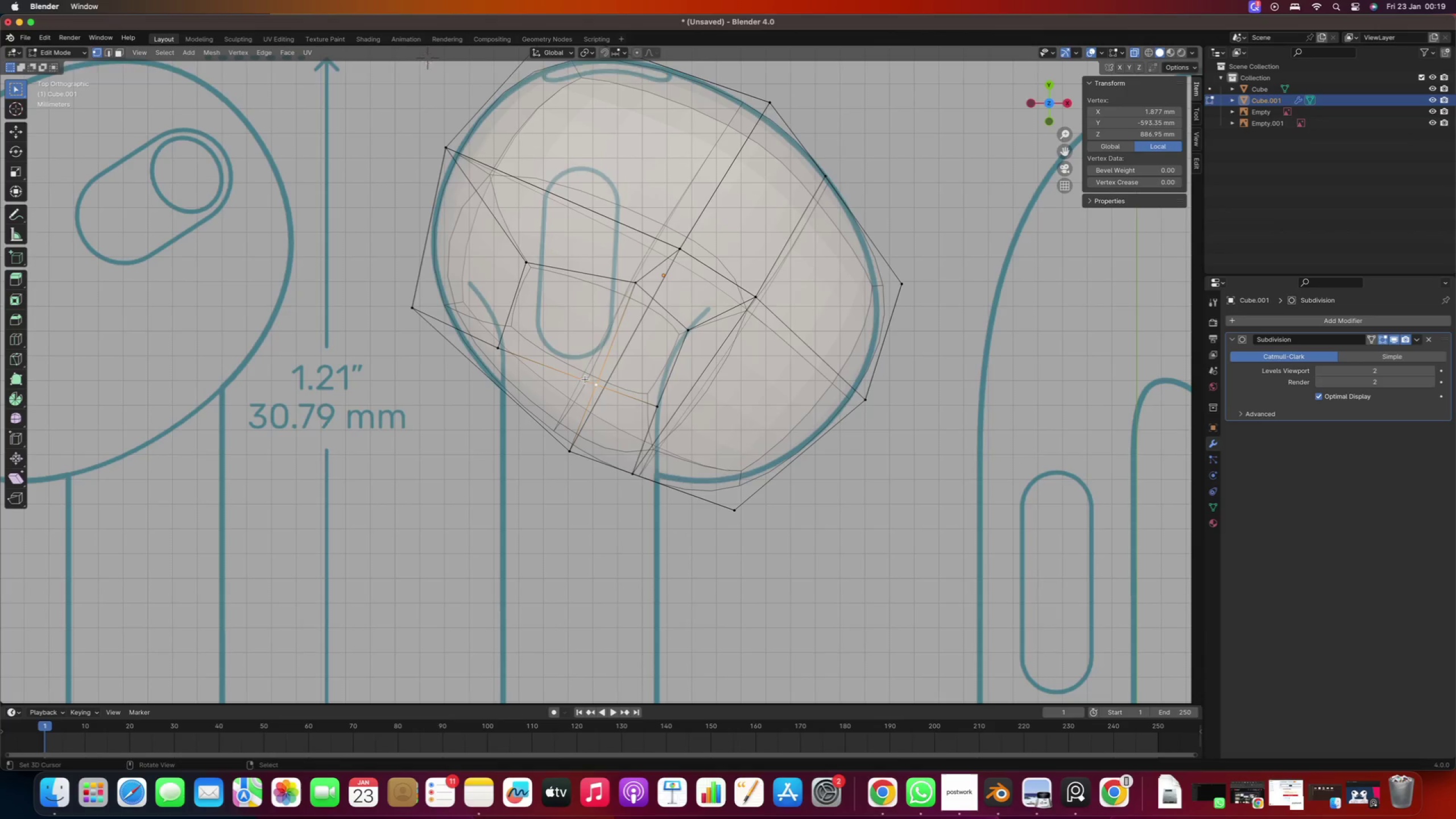 
key(G)
 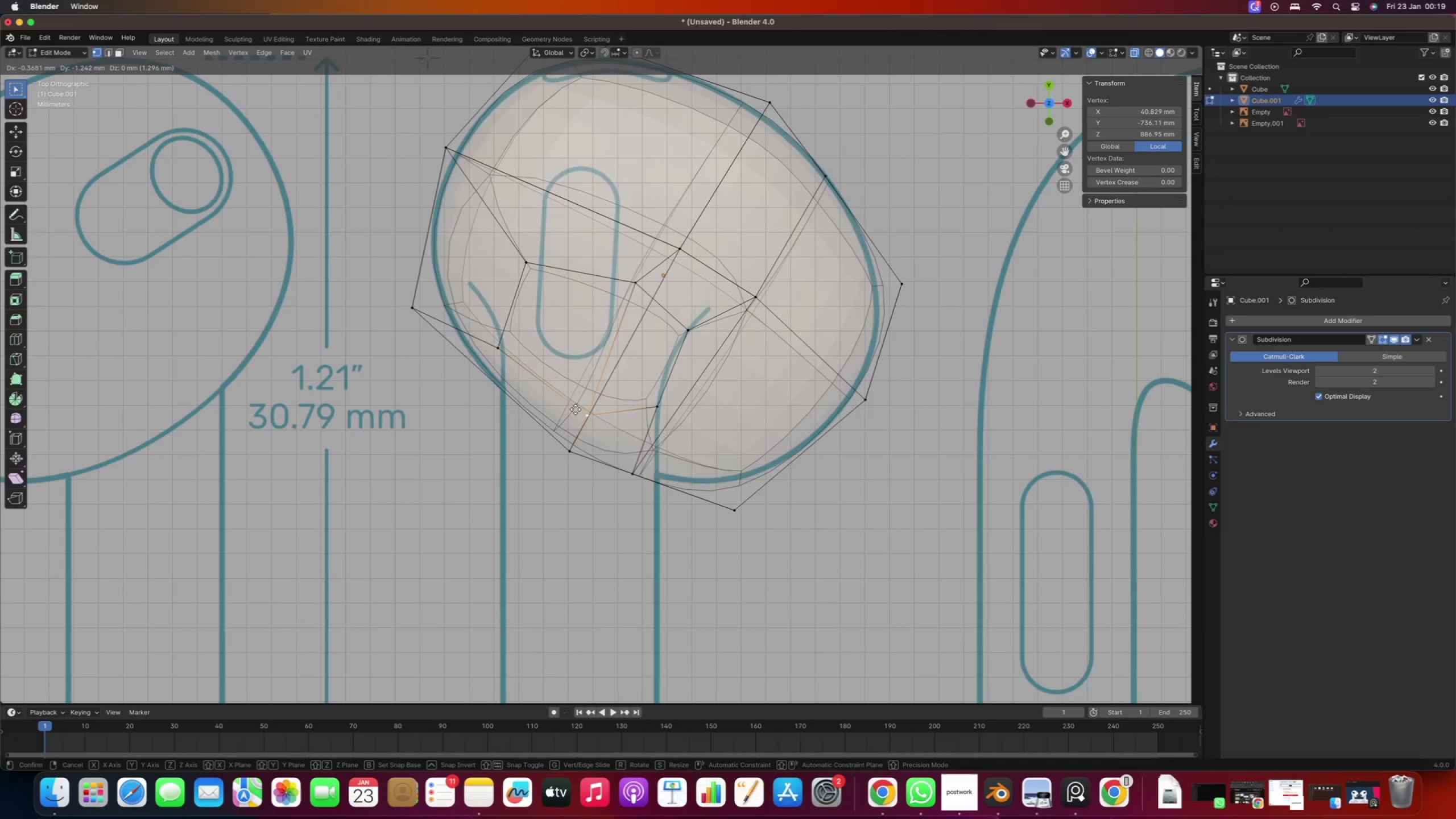 
left_click([576, 410])
 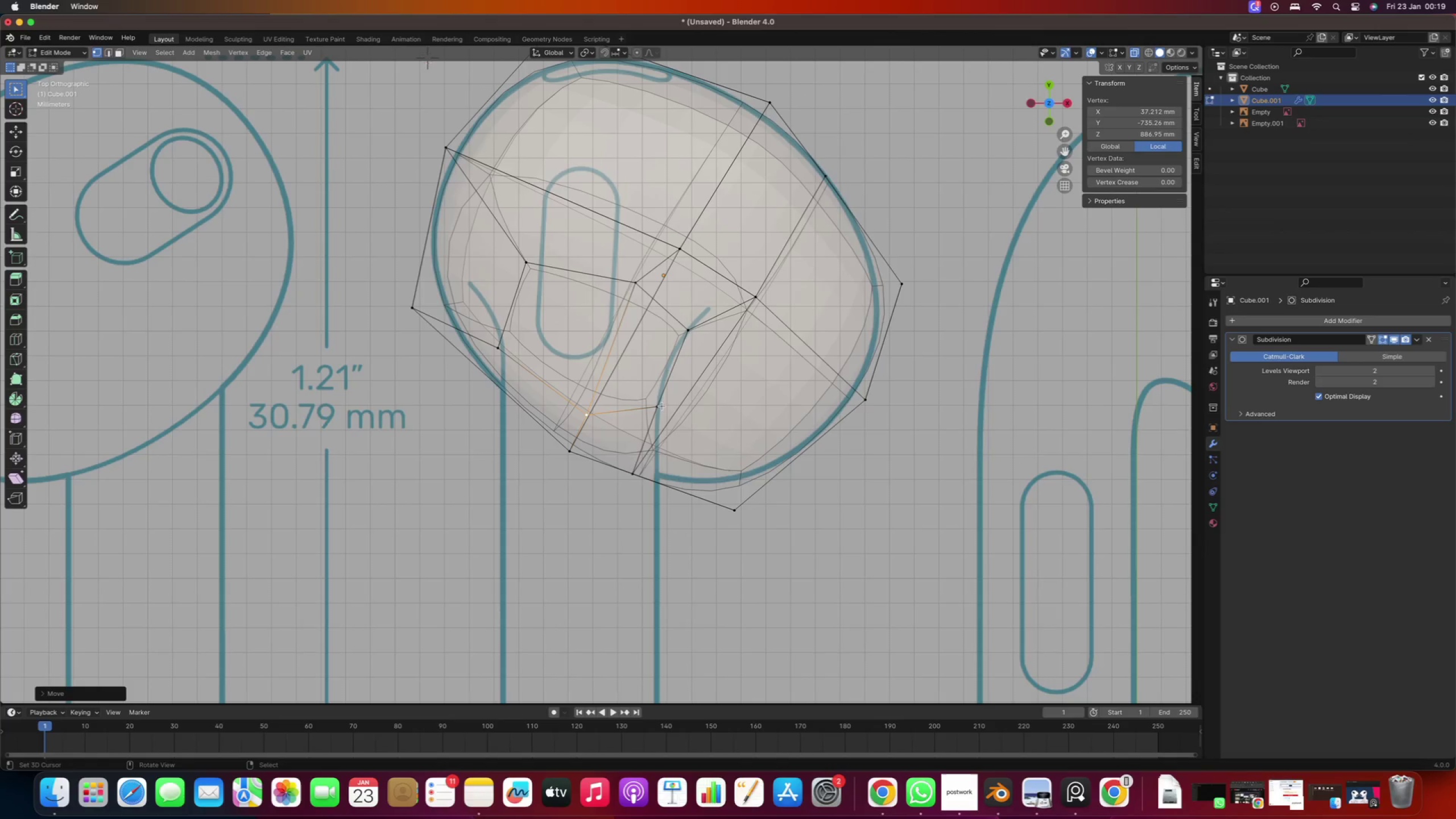 
right_click([661, 406])
 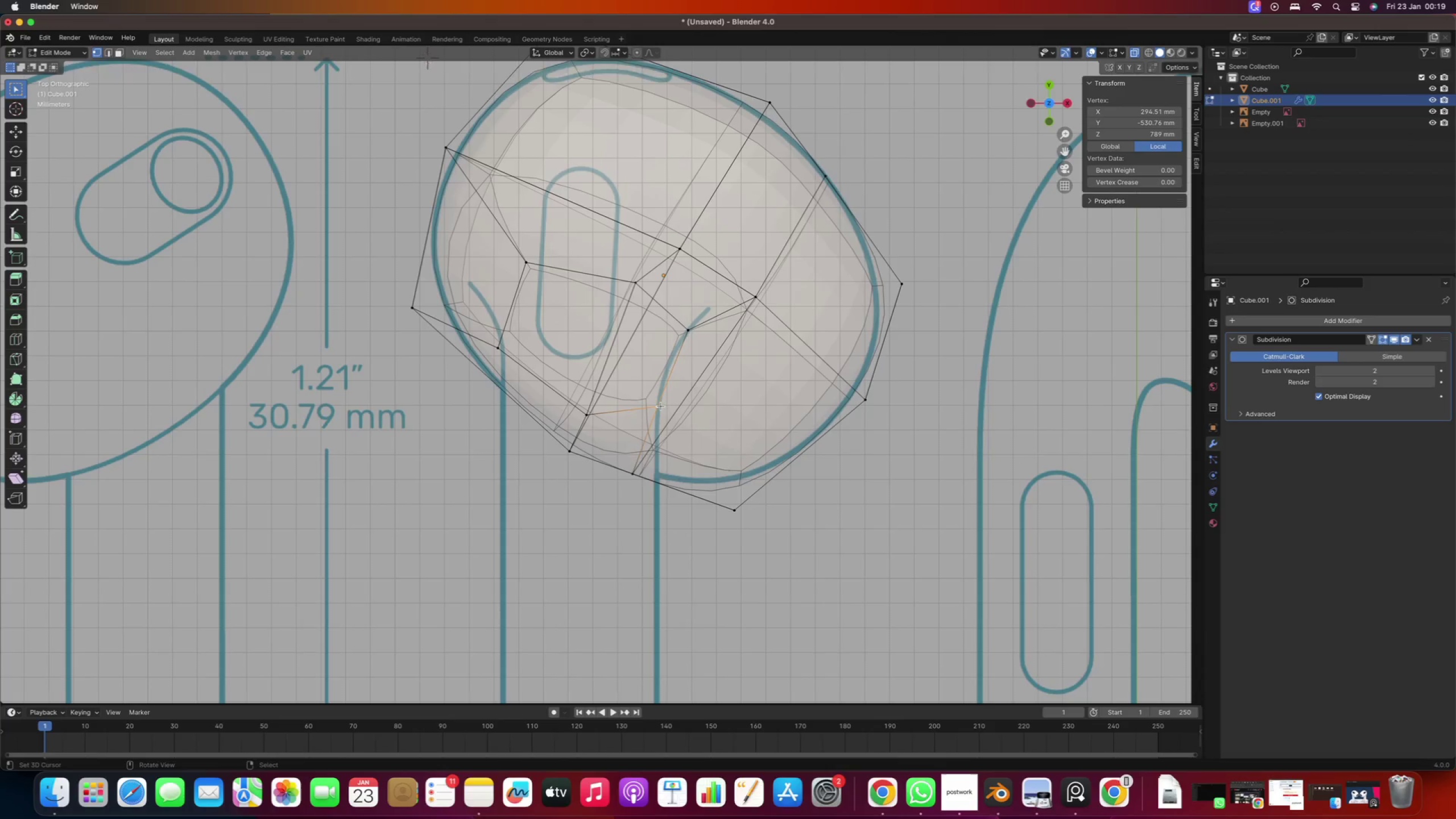 
key(G)
 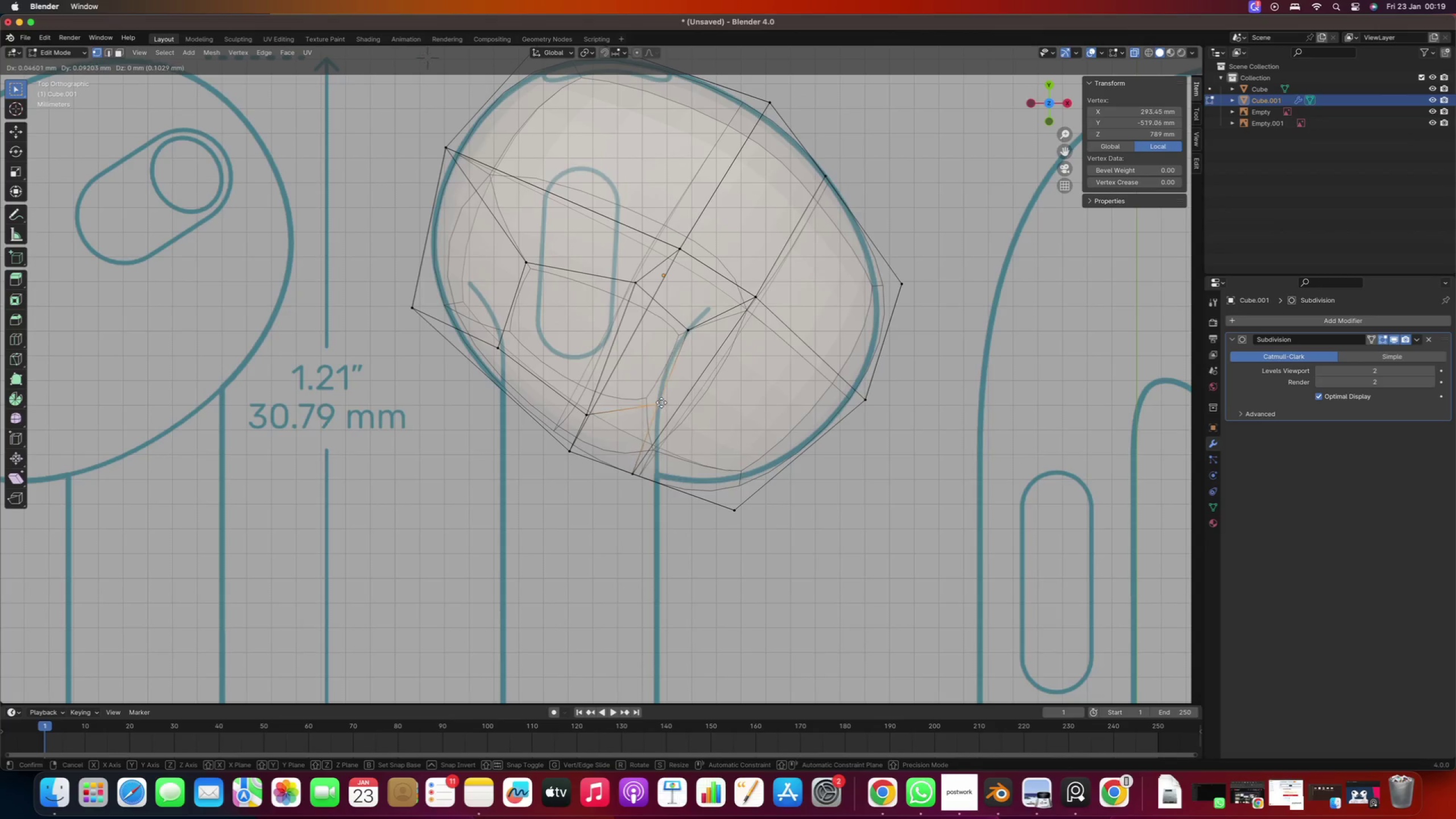 
left_click([661, 403])
 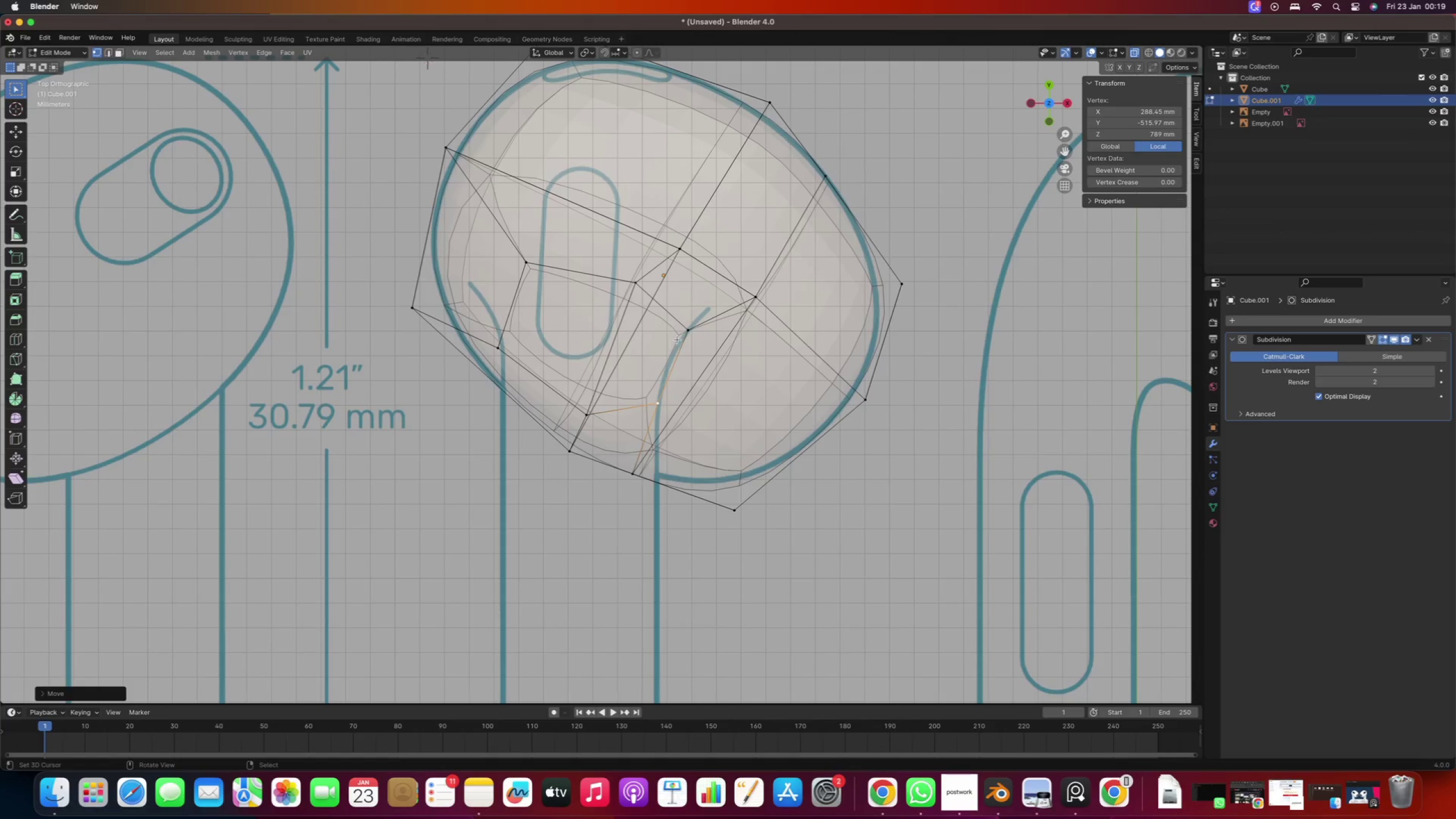 
right_click([685, 330])
 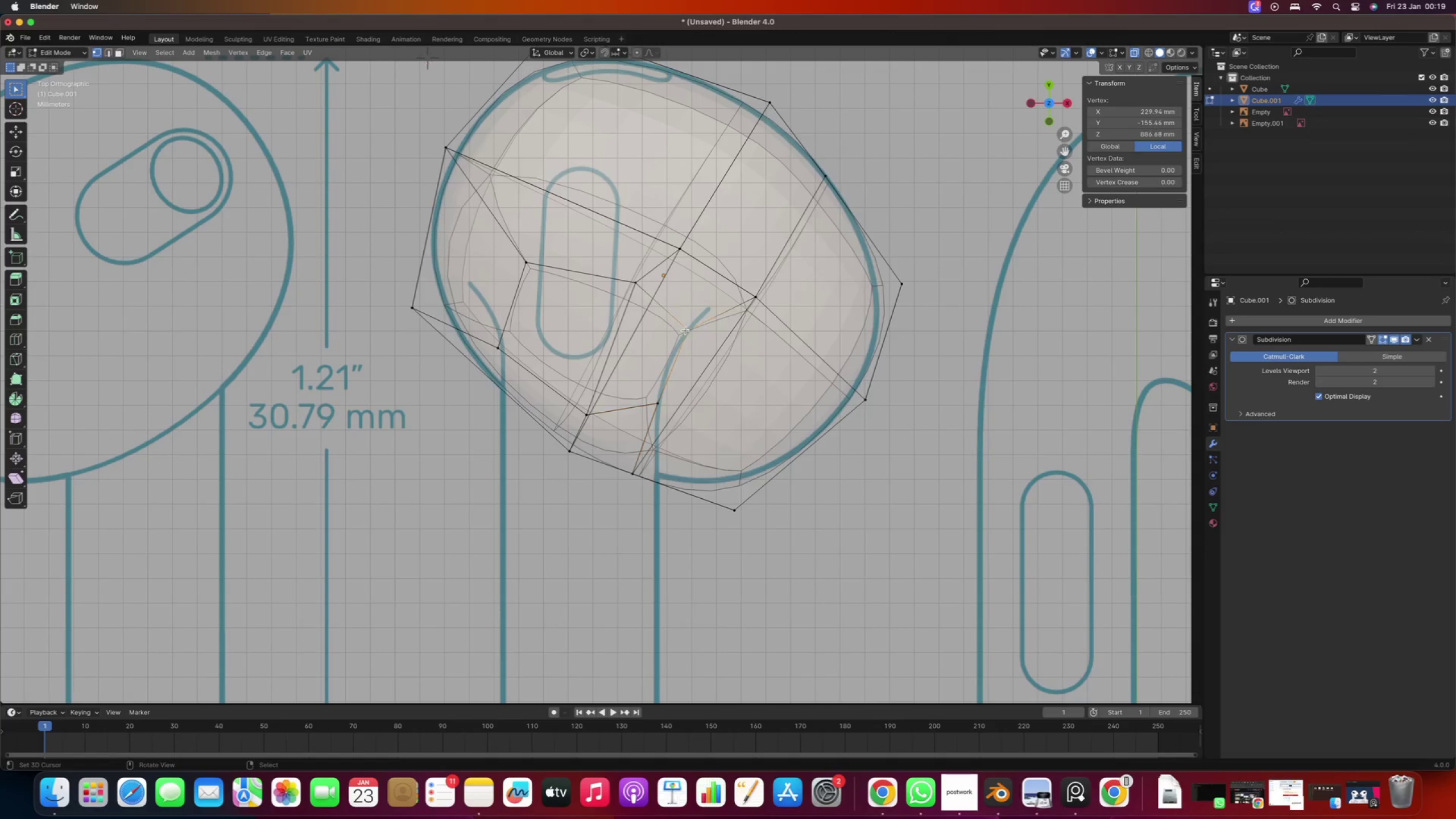 
key(G)
 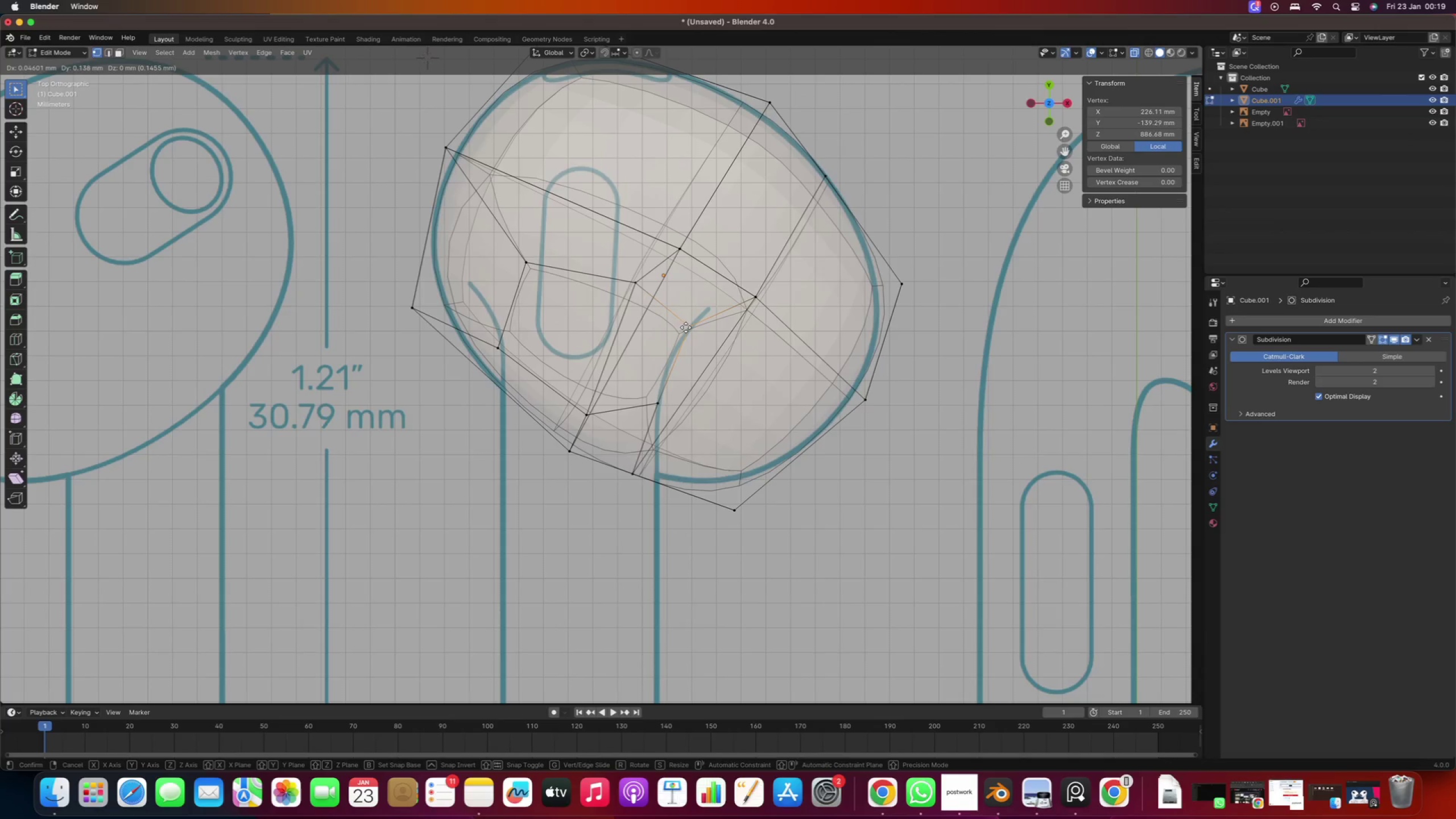 
left_click([685, 328])
 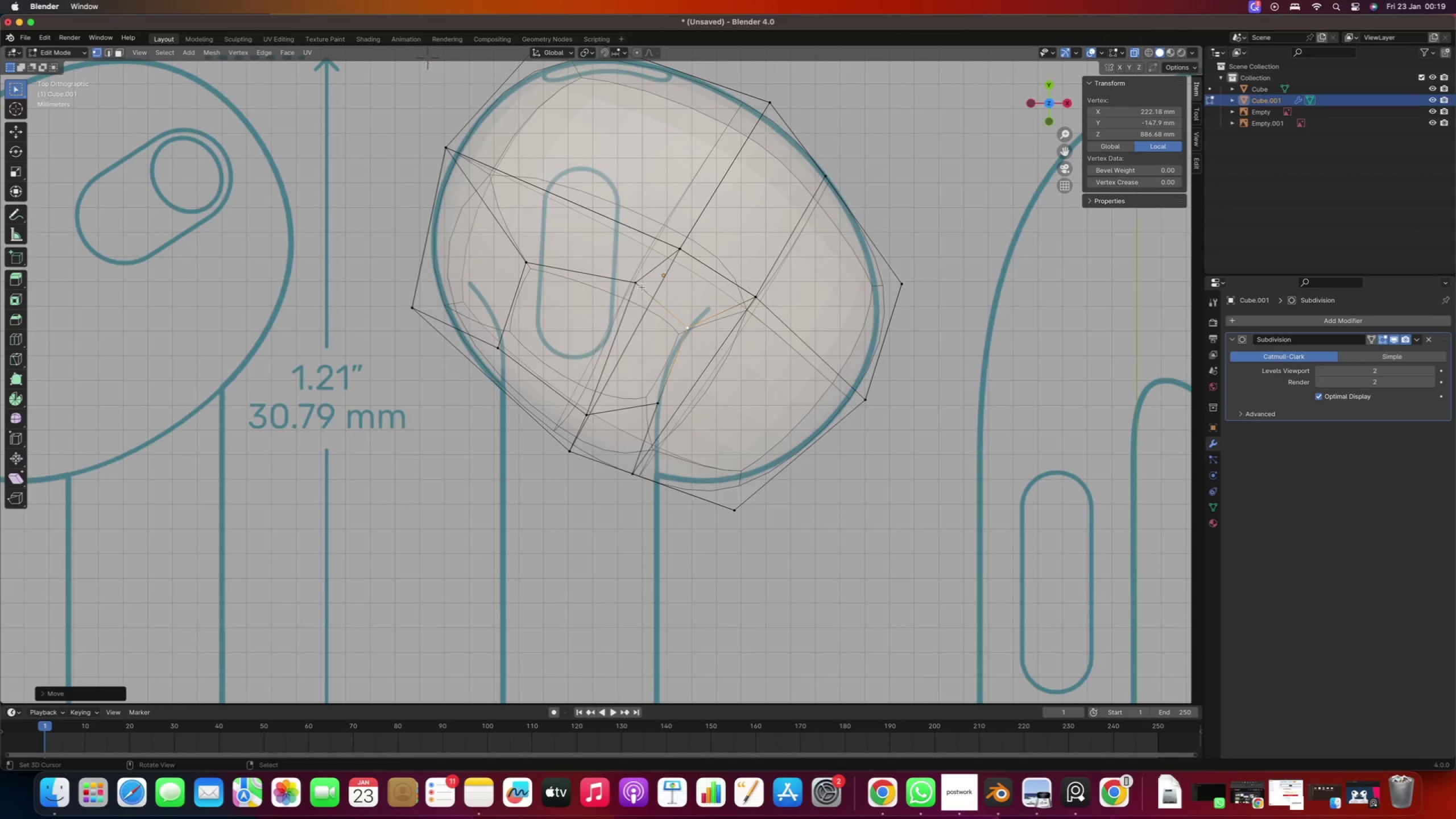 
right_click([640, 283])
 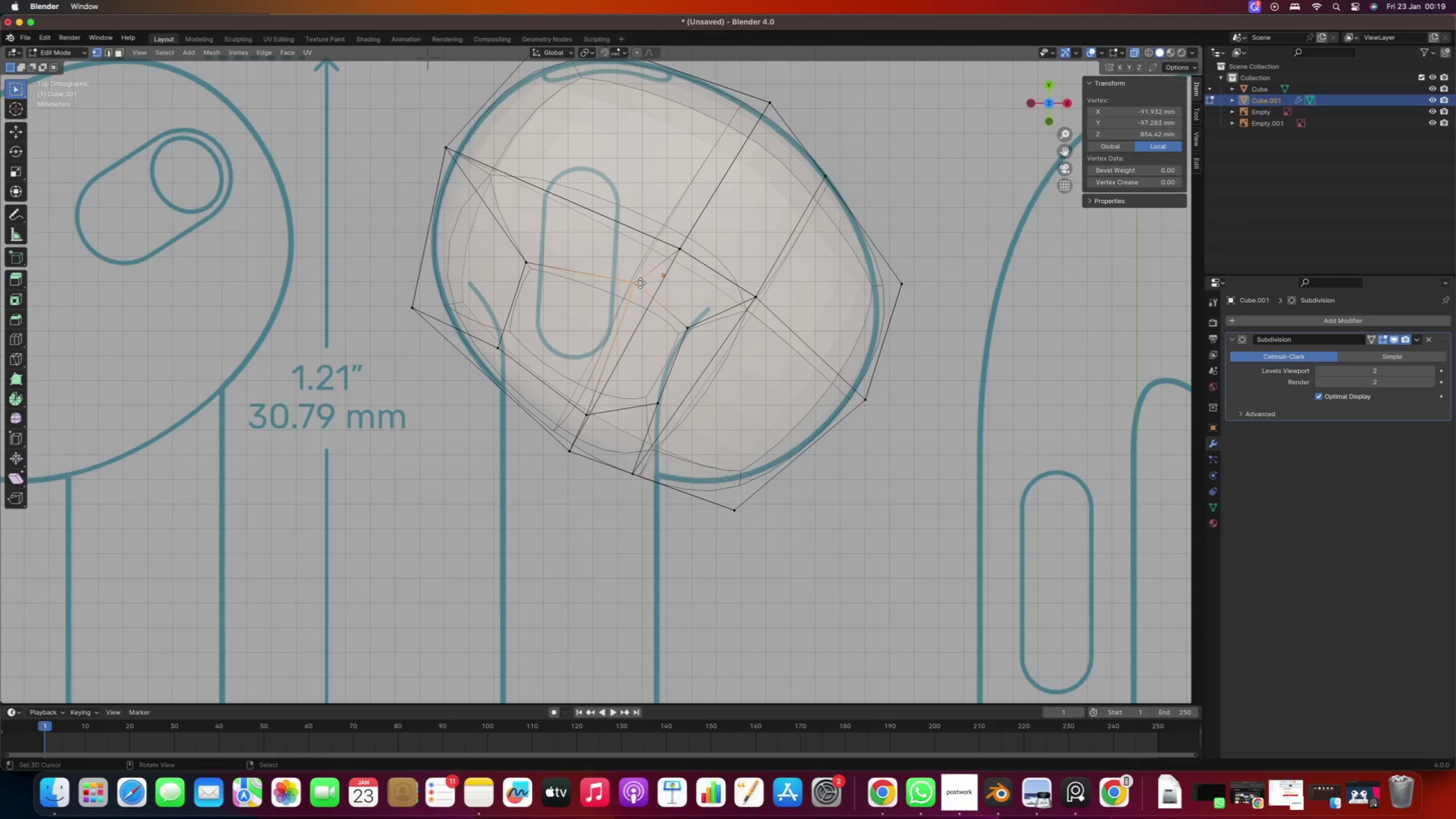 
key(G)
 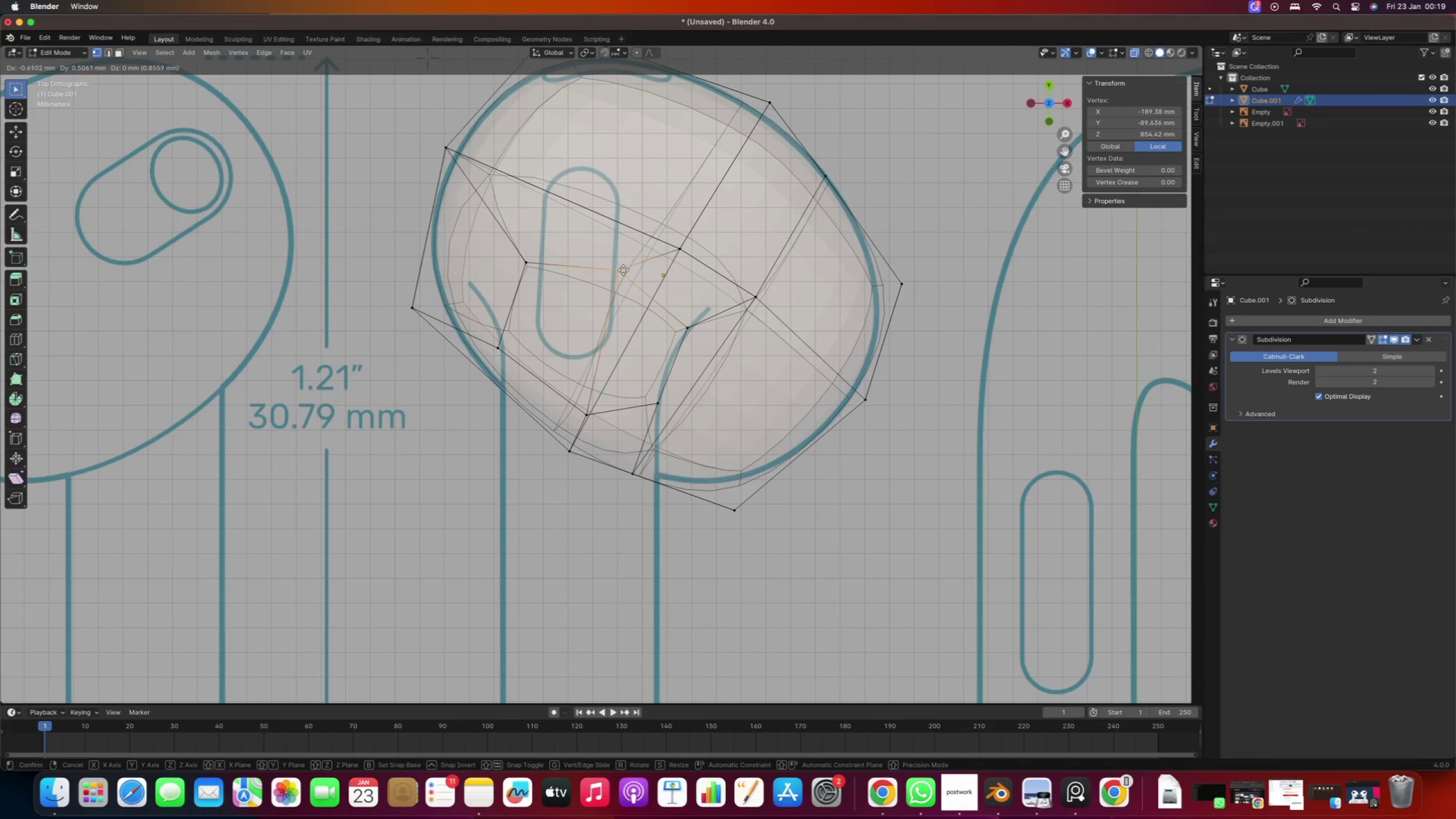 
left_click([623, 270])
 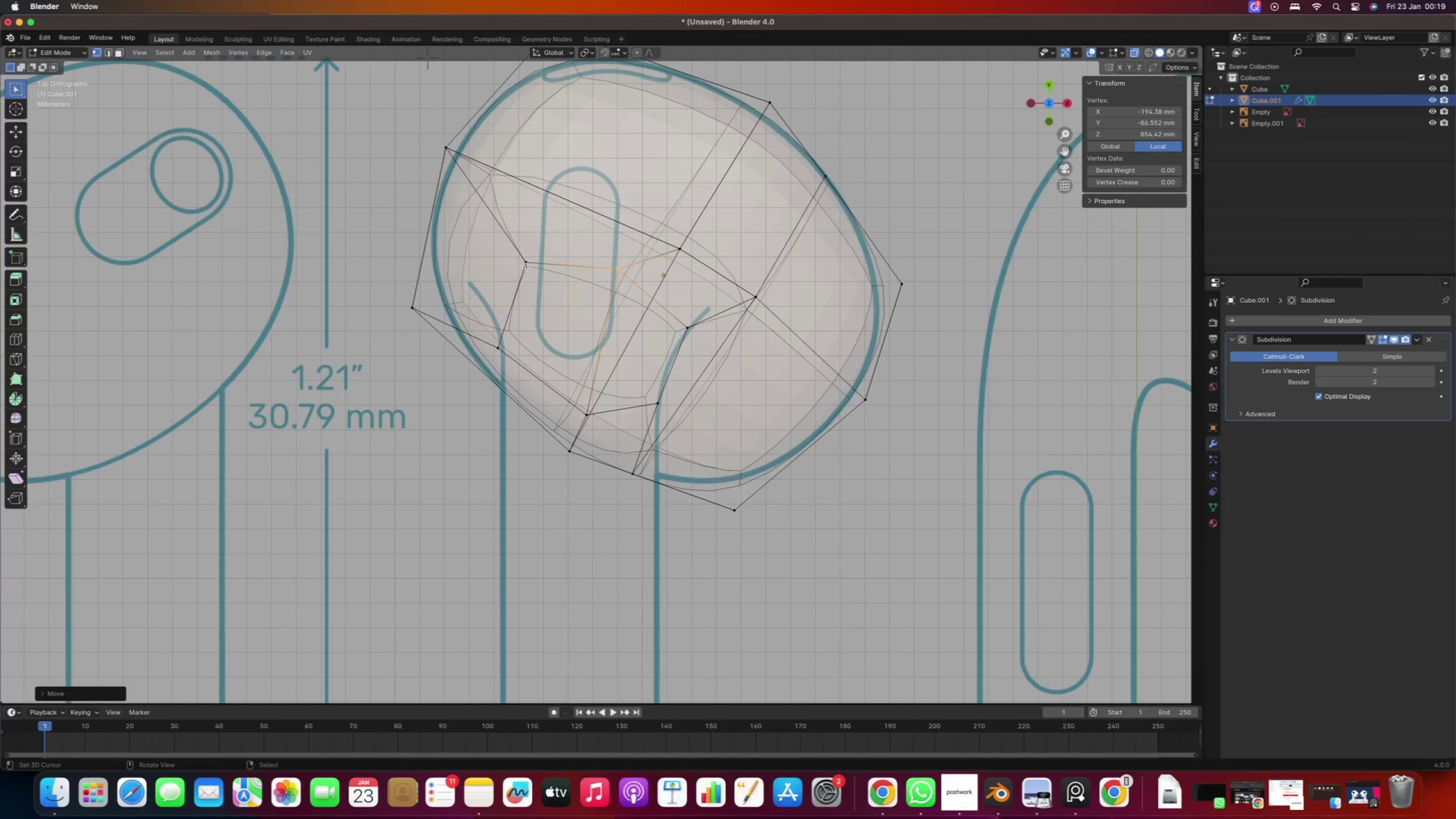 
right_click([527, 266])
 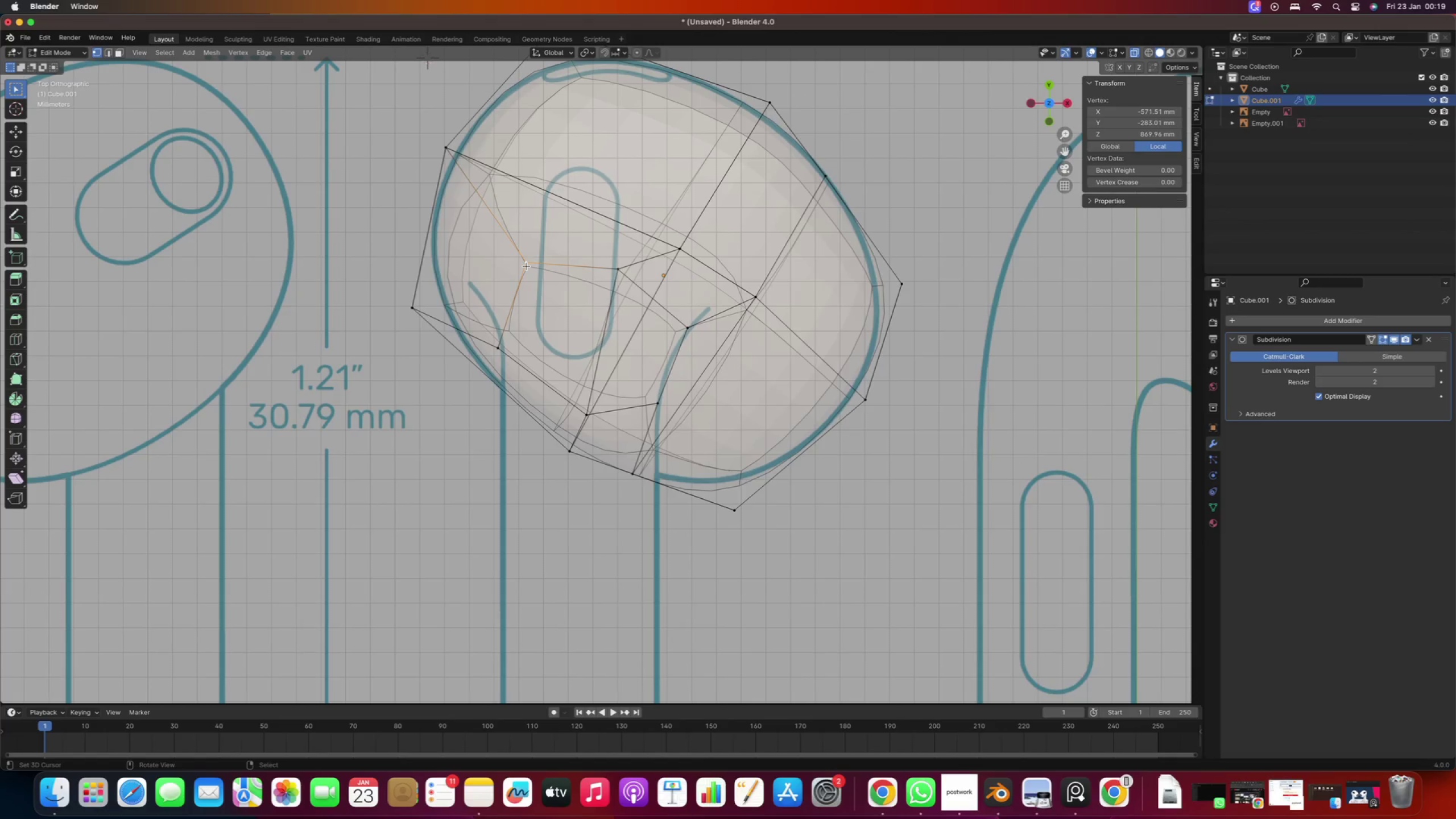 
key(G)
 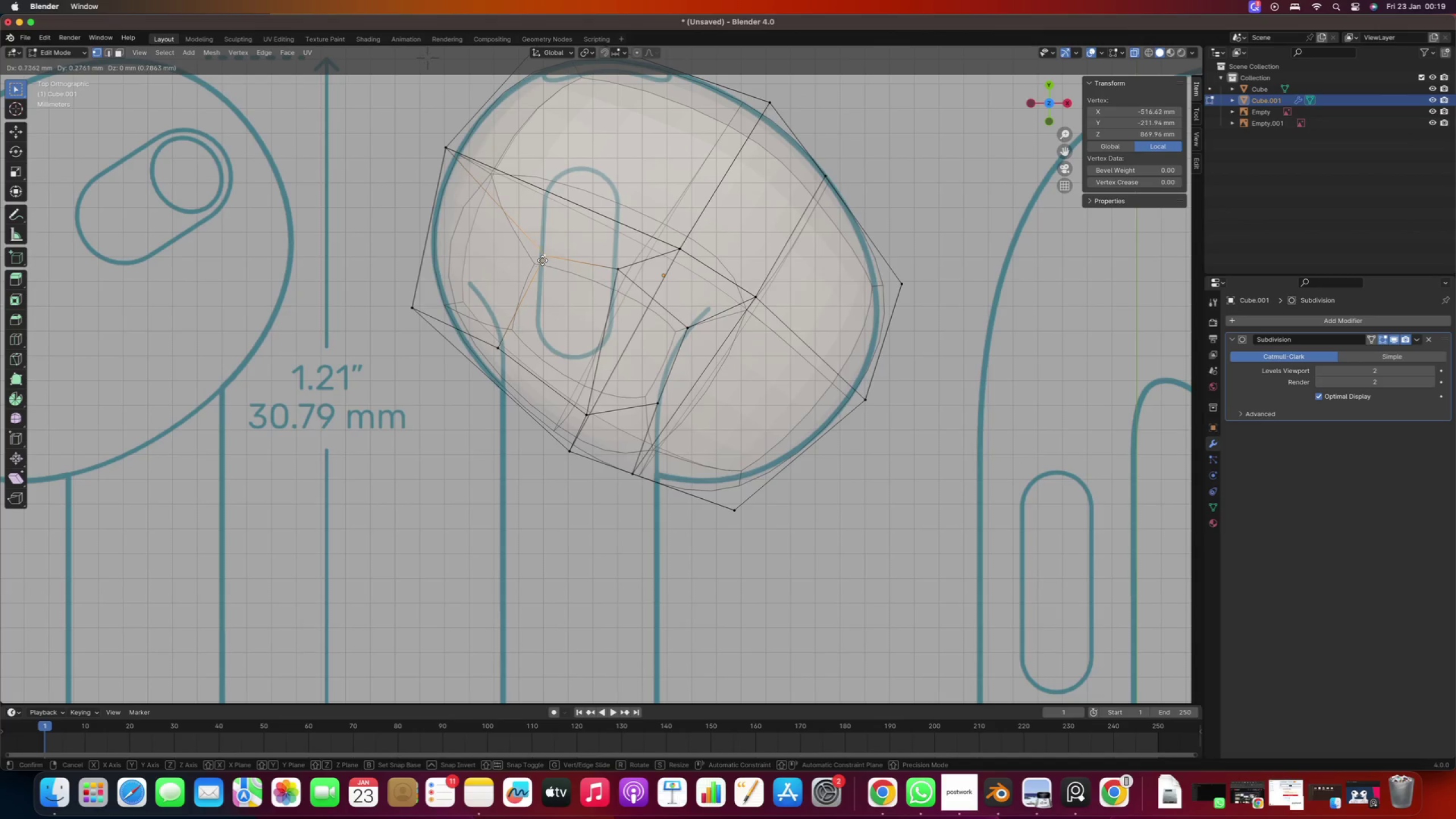 
left_click([543, 260])
 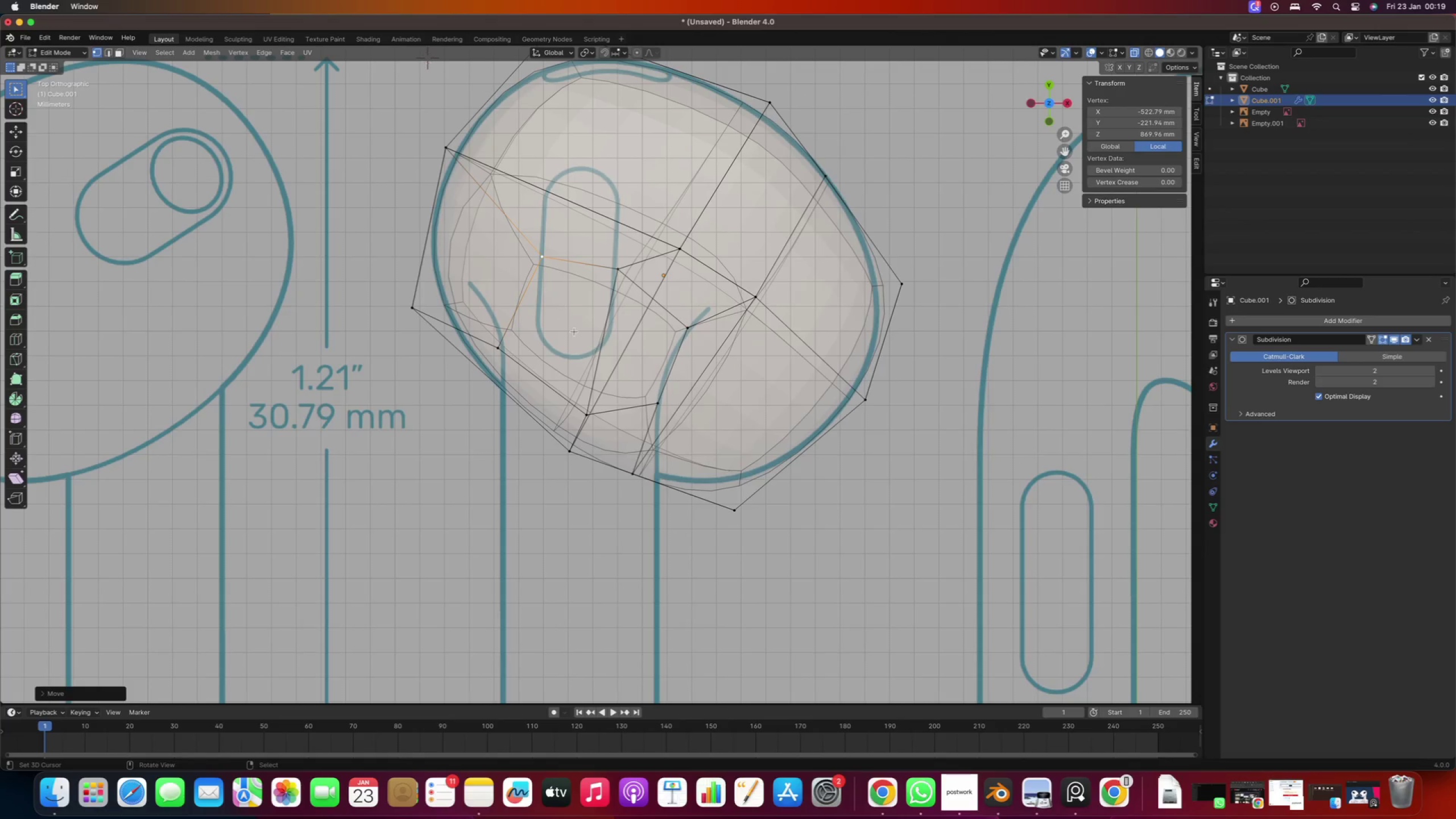 
scroll: coordinate [577, 340], scroll_direction: down, amount: 1.0
 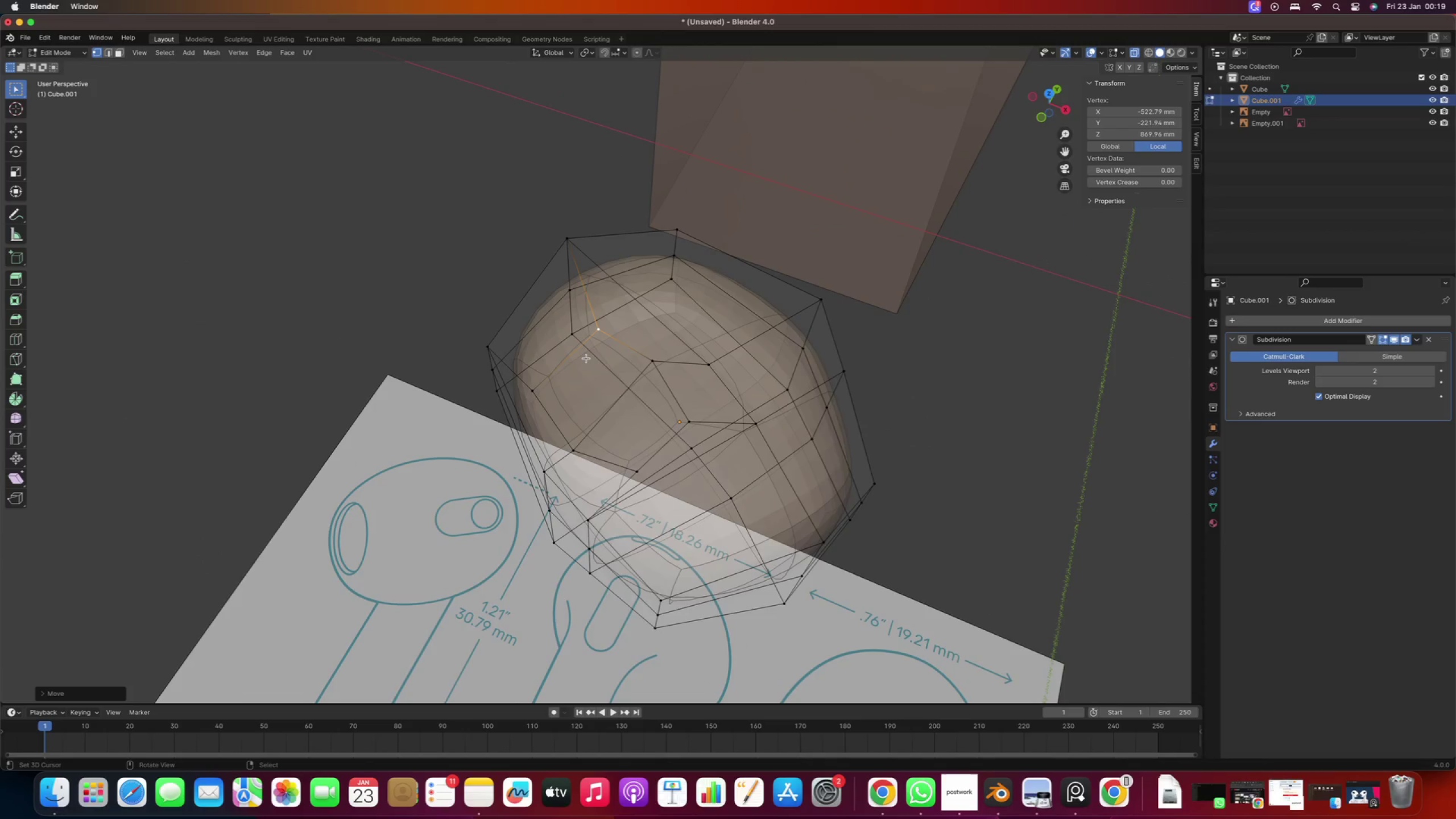 
key(3)
 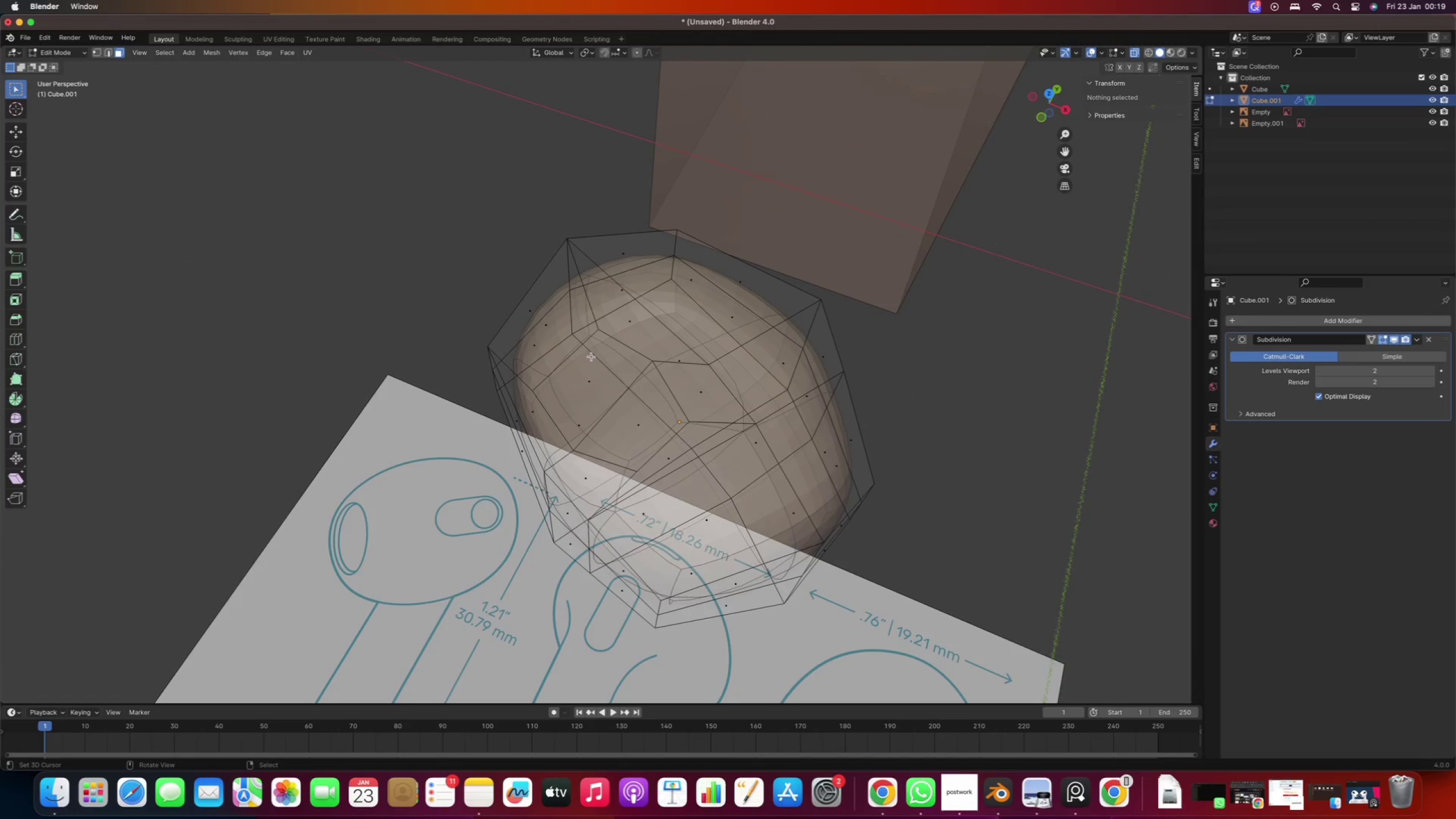 
right_click([592, 357])
 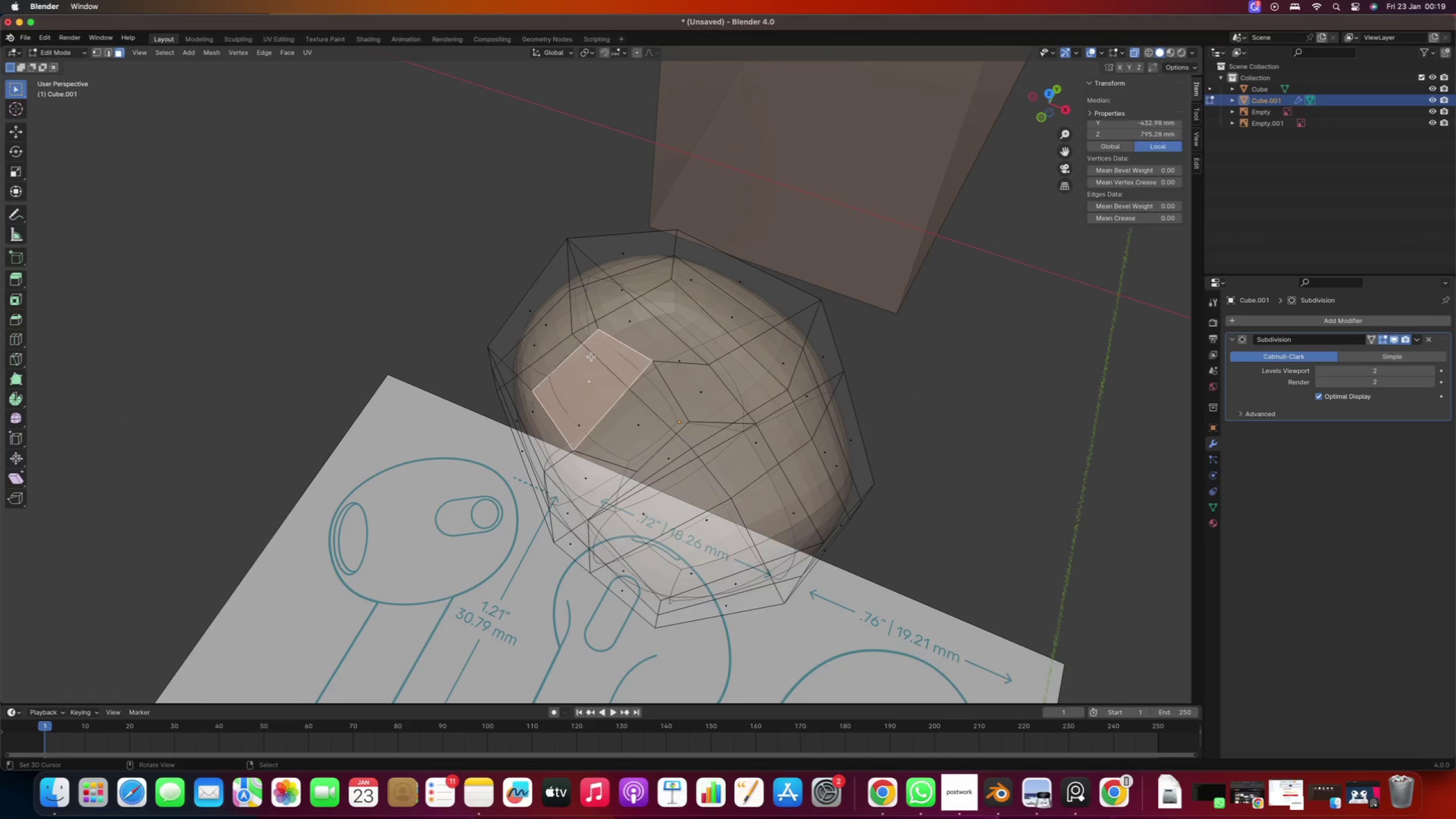 
hold_key(key=ShiftRight, duration=0.36)
right_click([635, 412])
 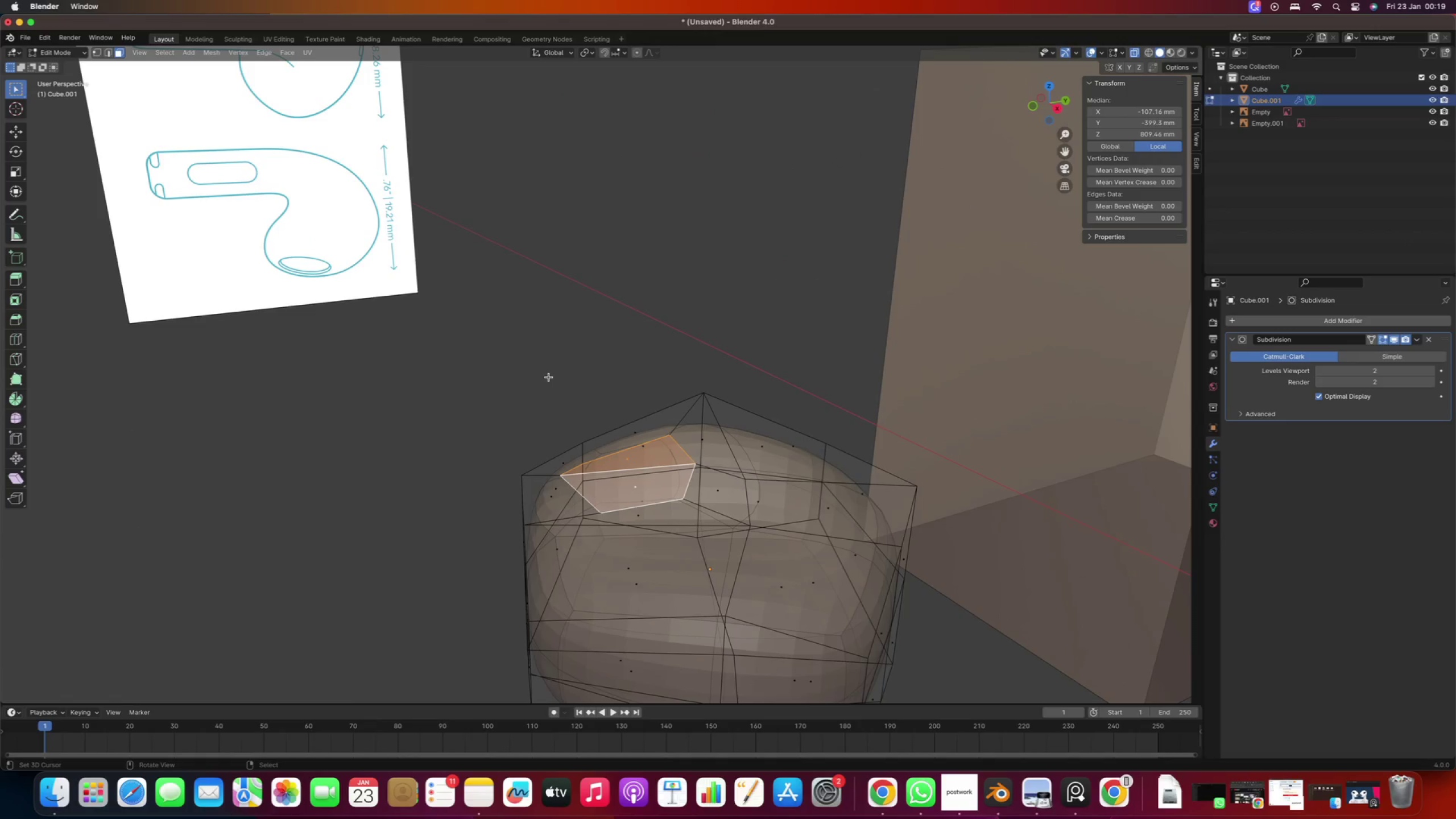 
key(E)
 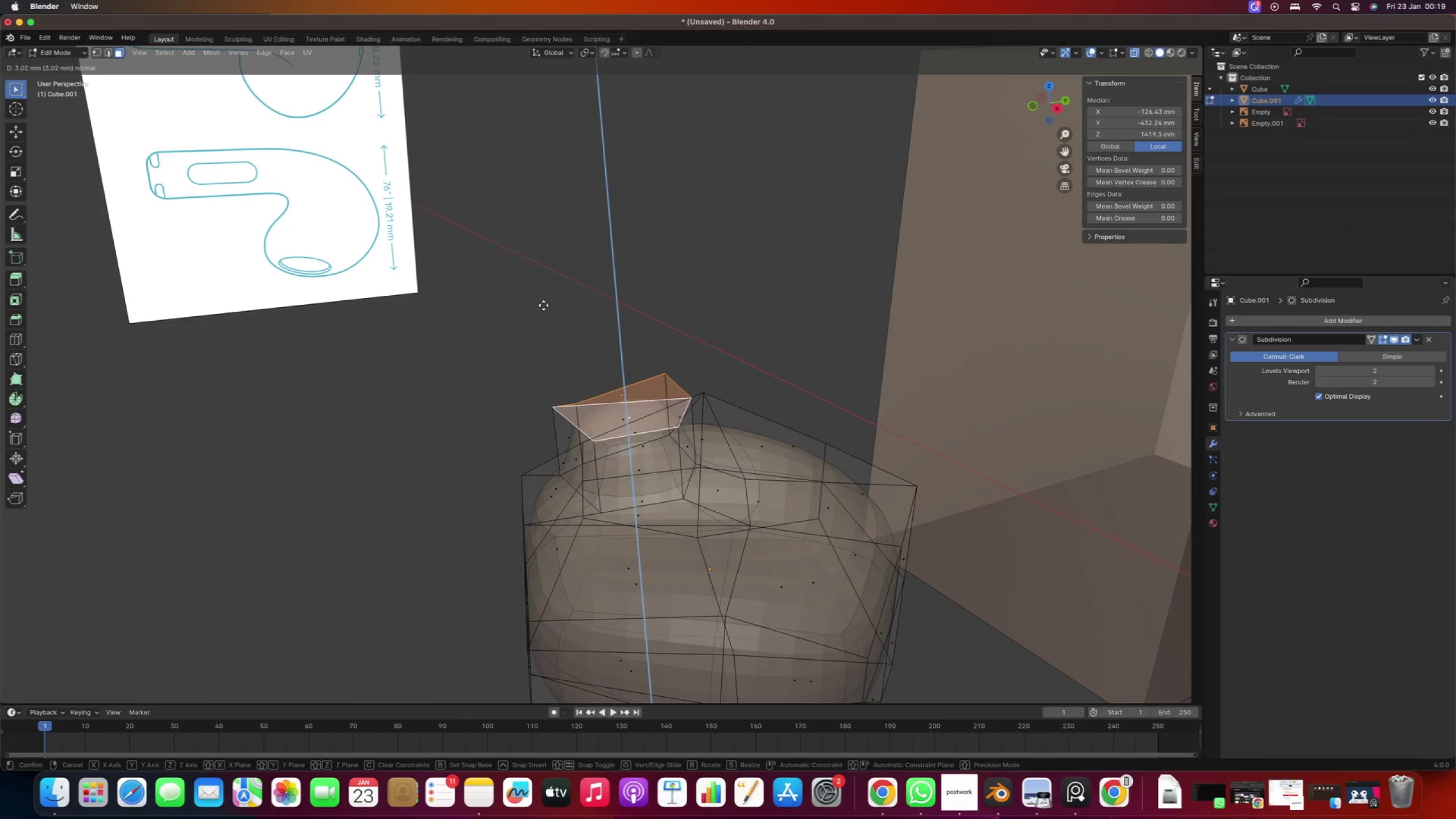 
left_click([543, 329])
 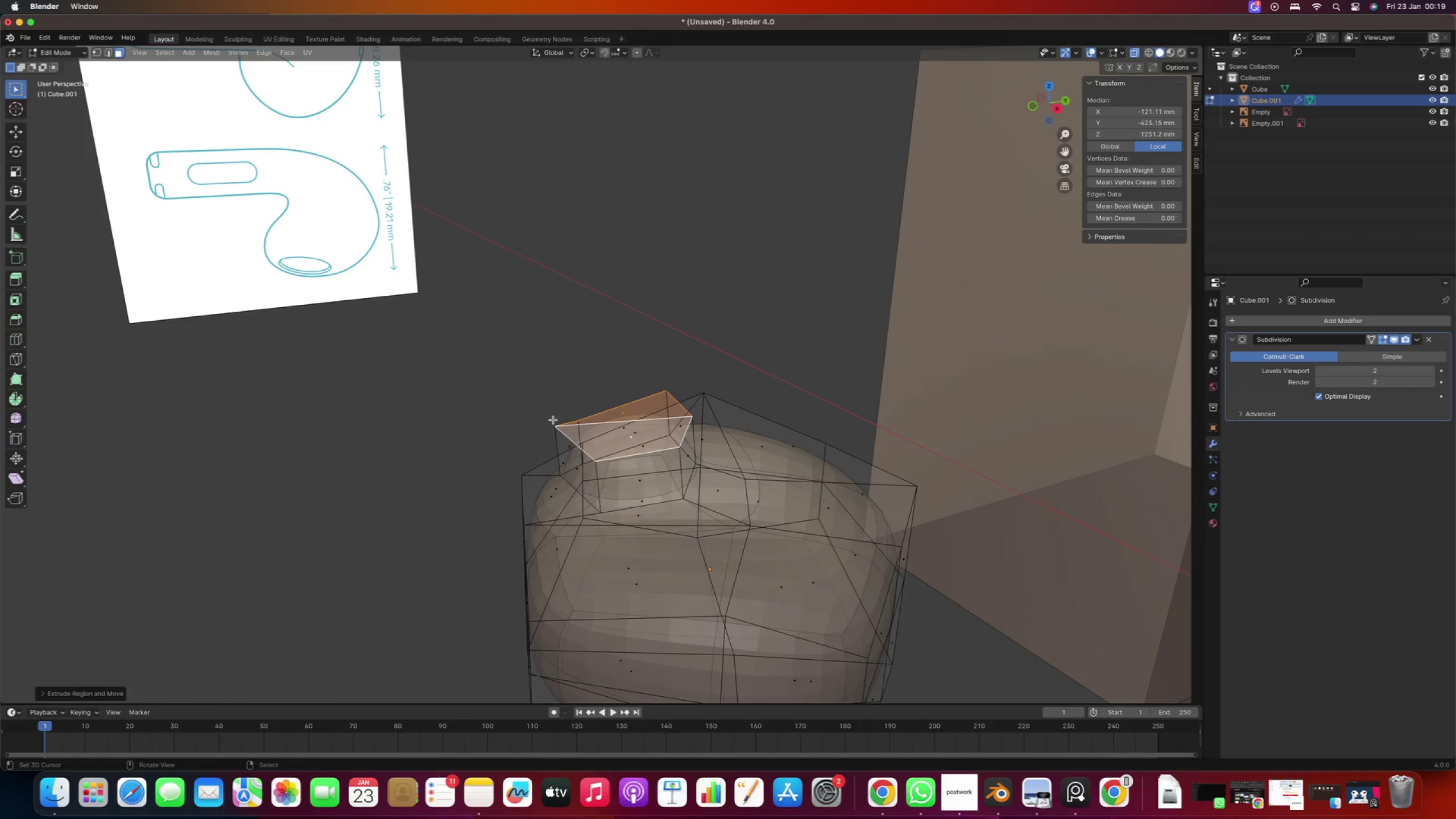 
wait(5.16)
 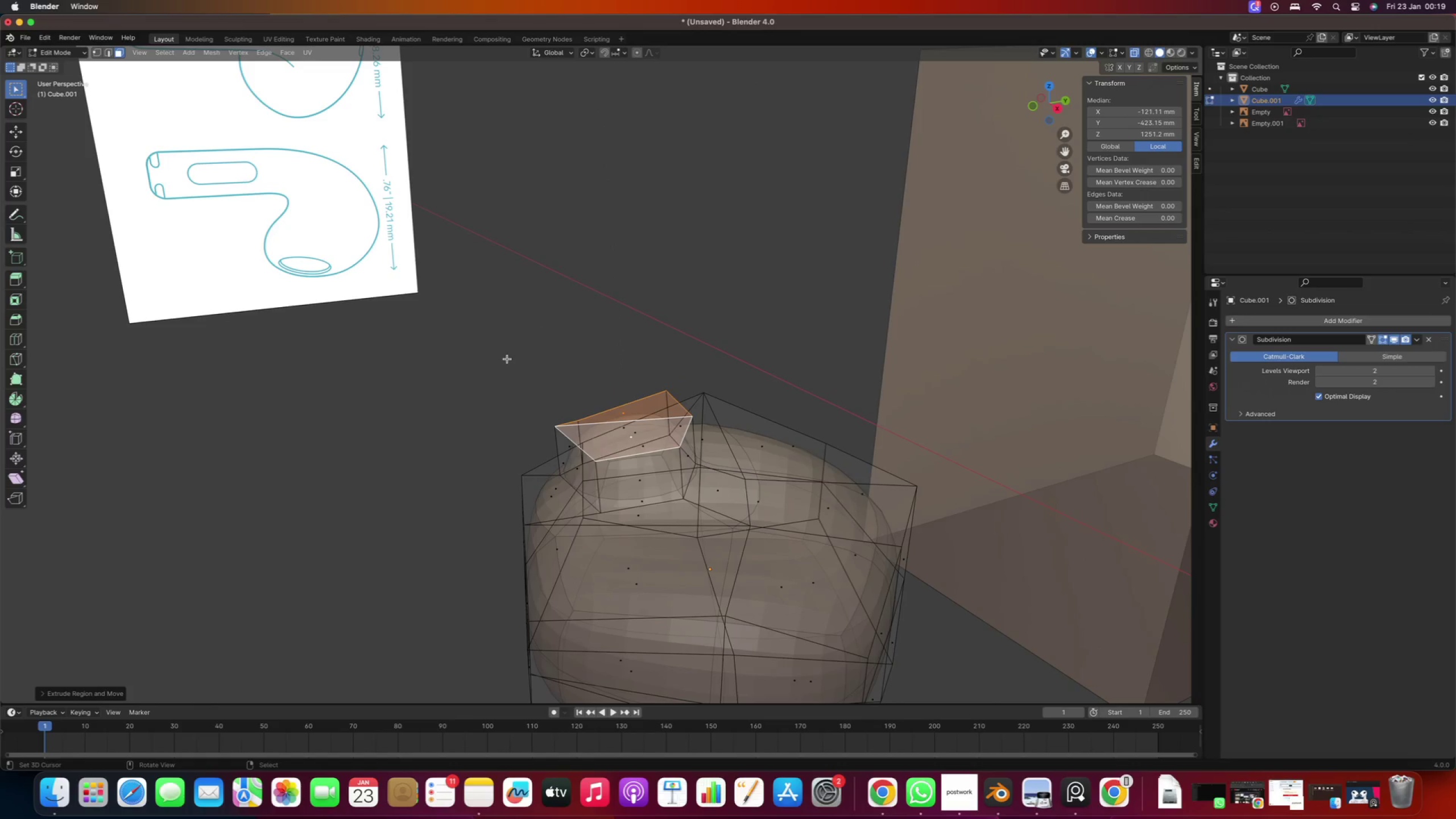 
type(rx)
 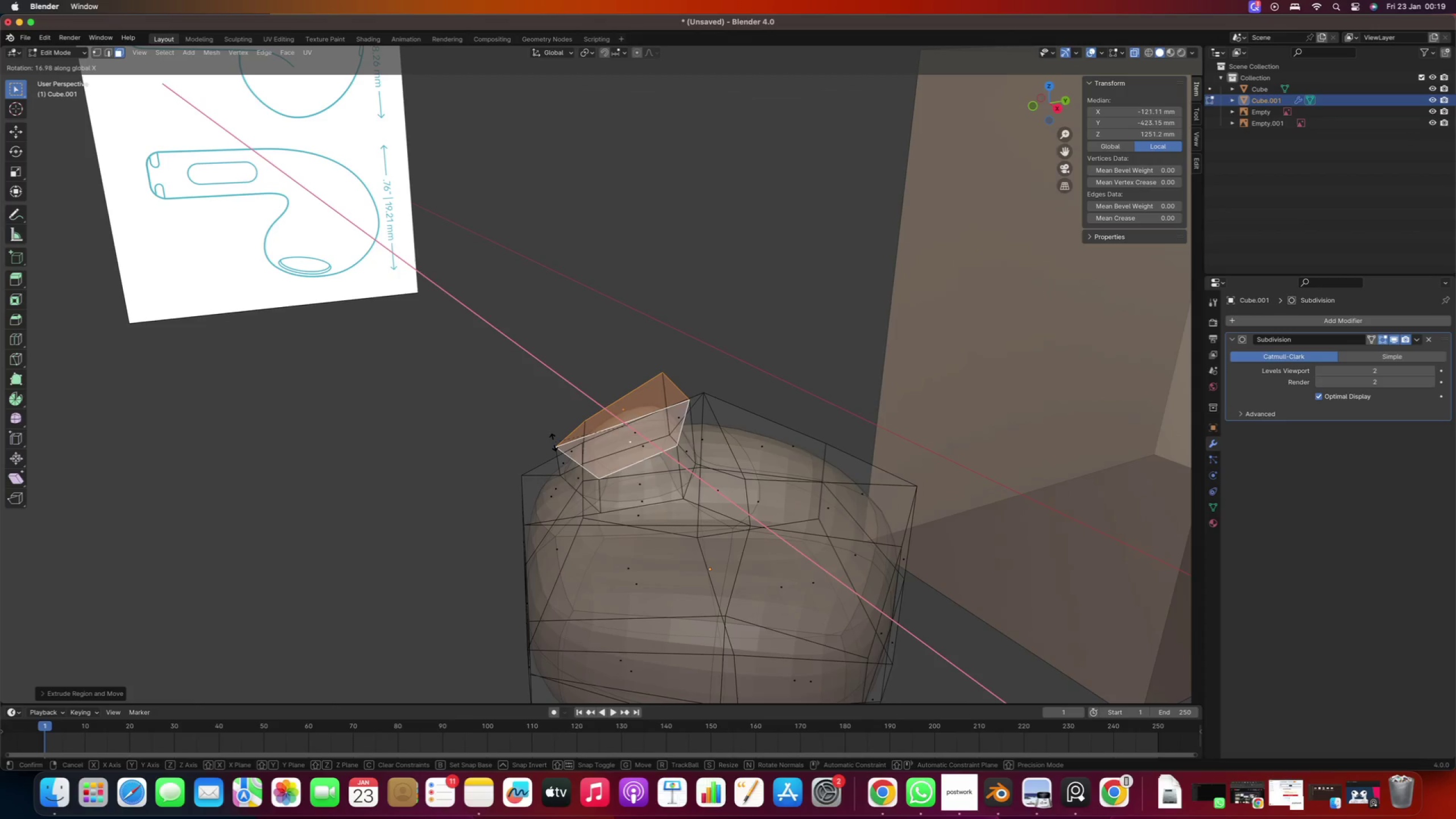 
wait(6.58)
 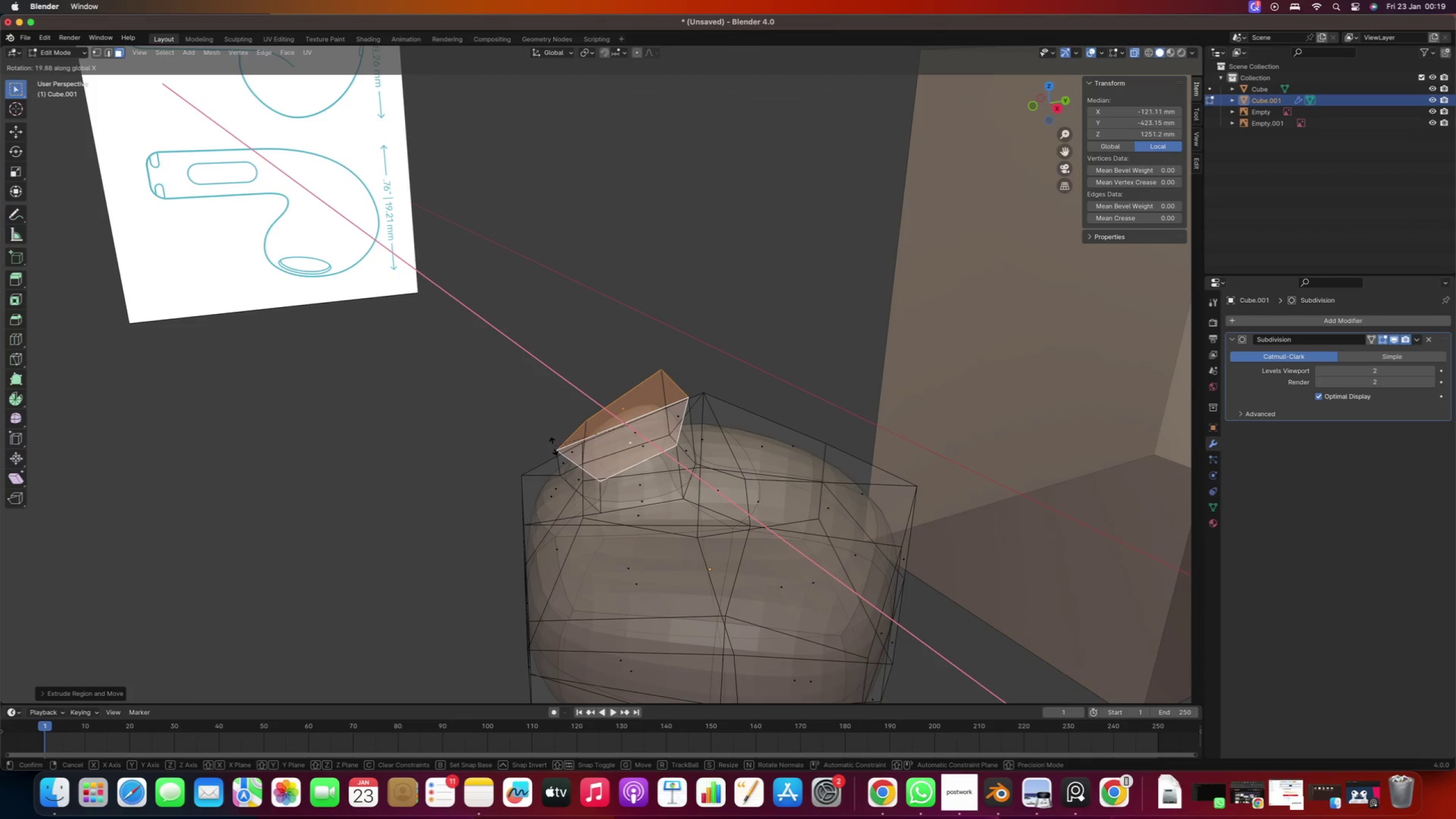 
left_click([553, 443])
 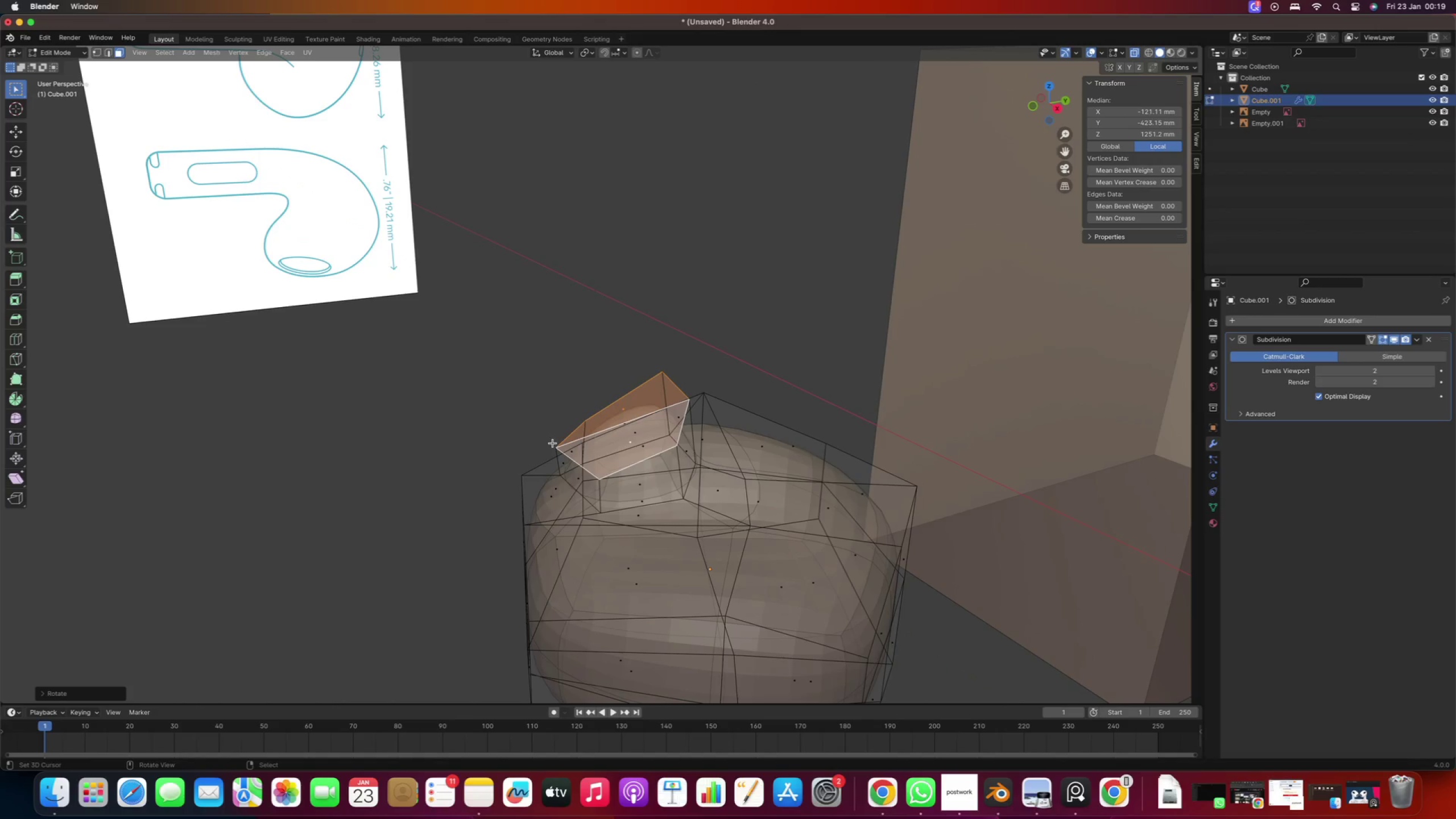 
key(E)
 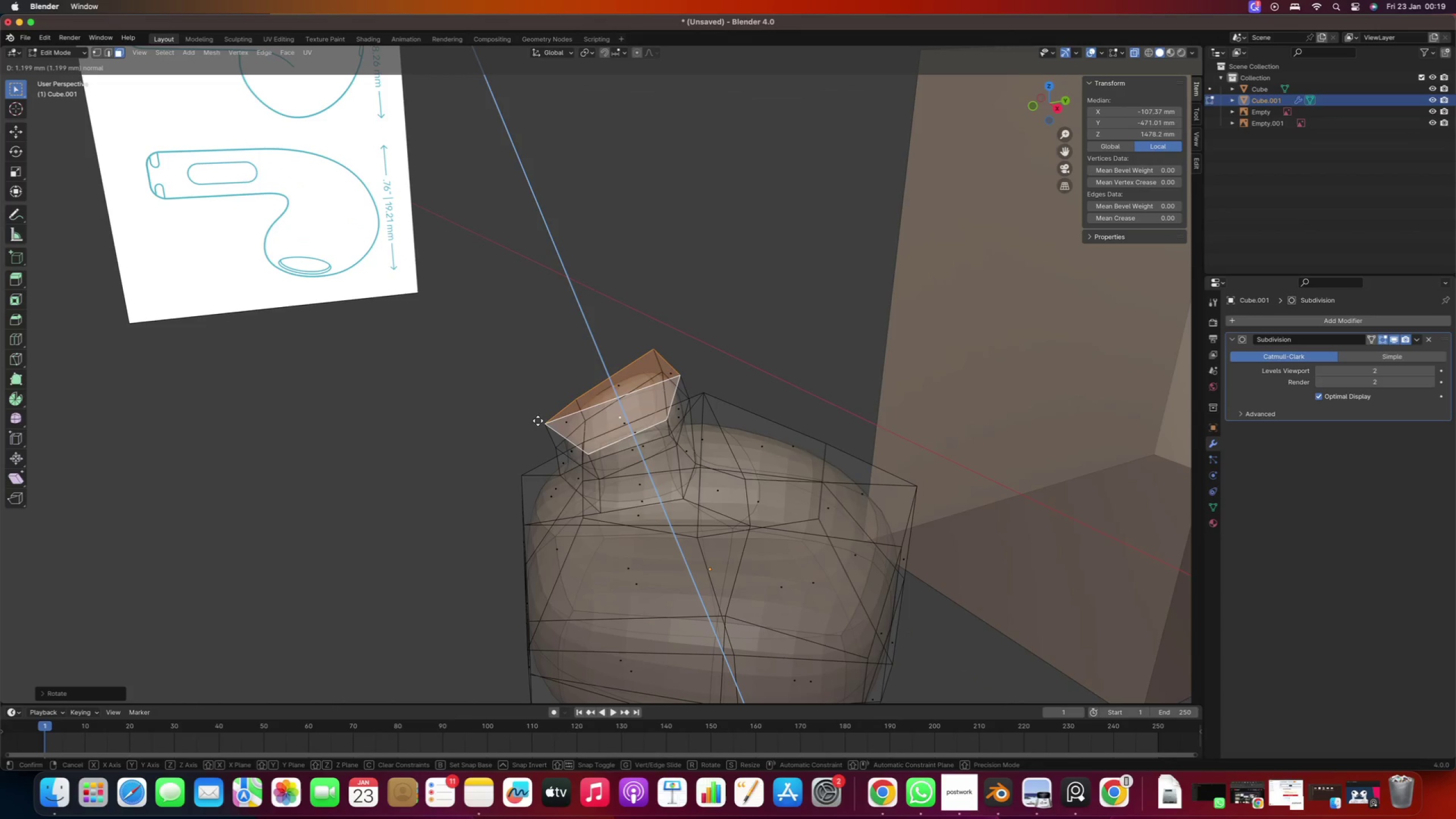 
left_click([538, 420])
 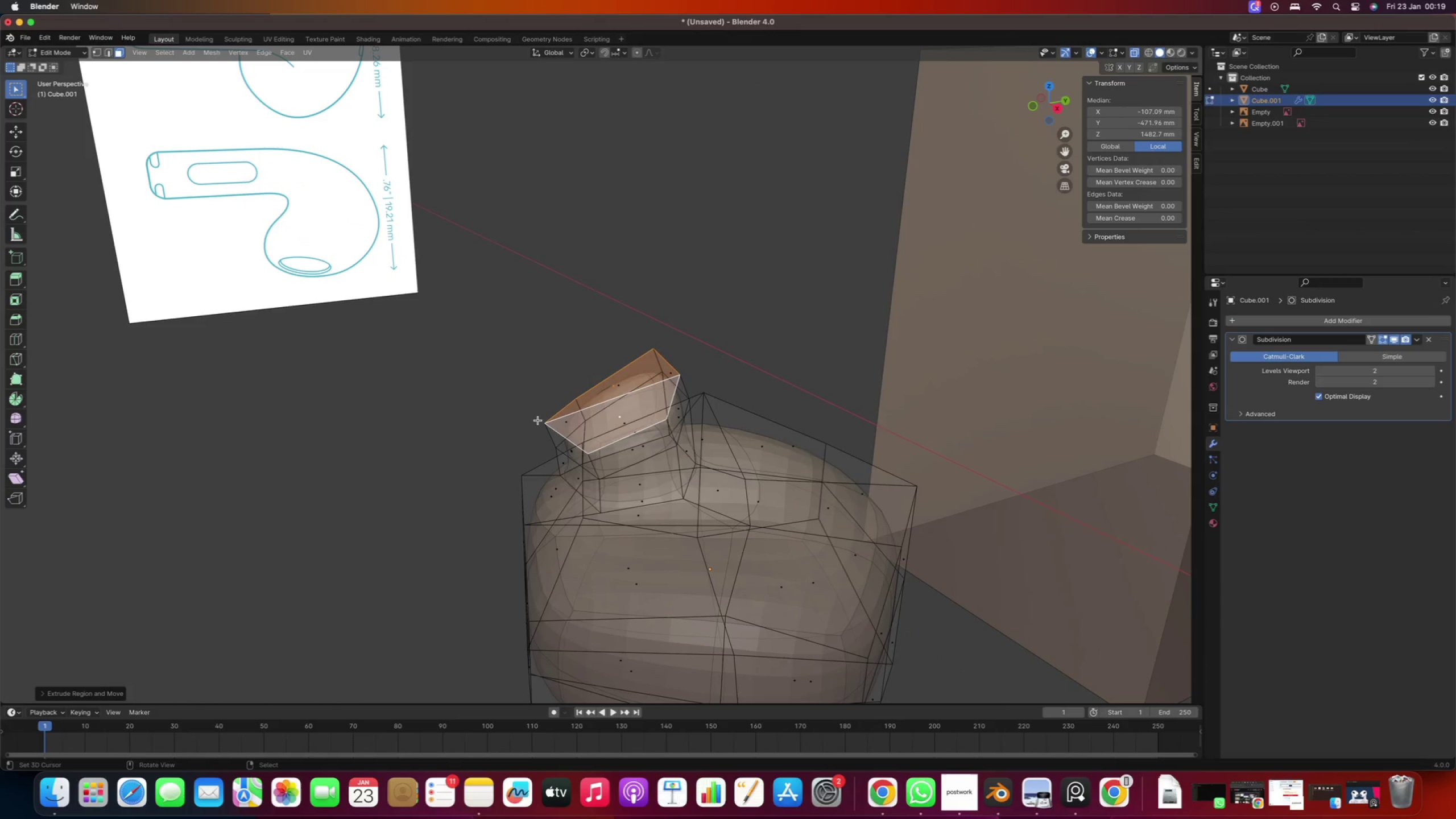 
type(13rx90)
 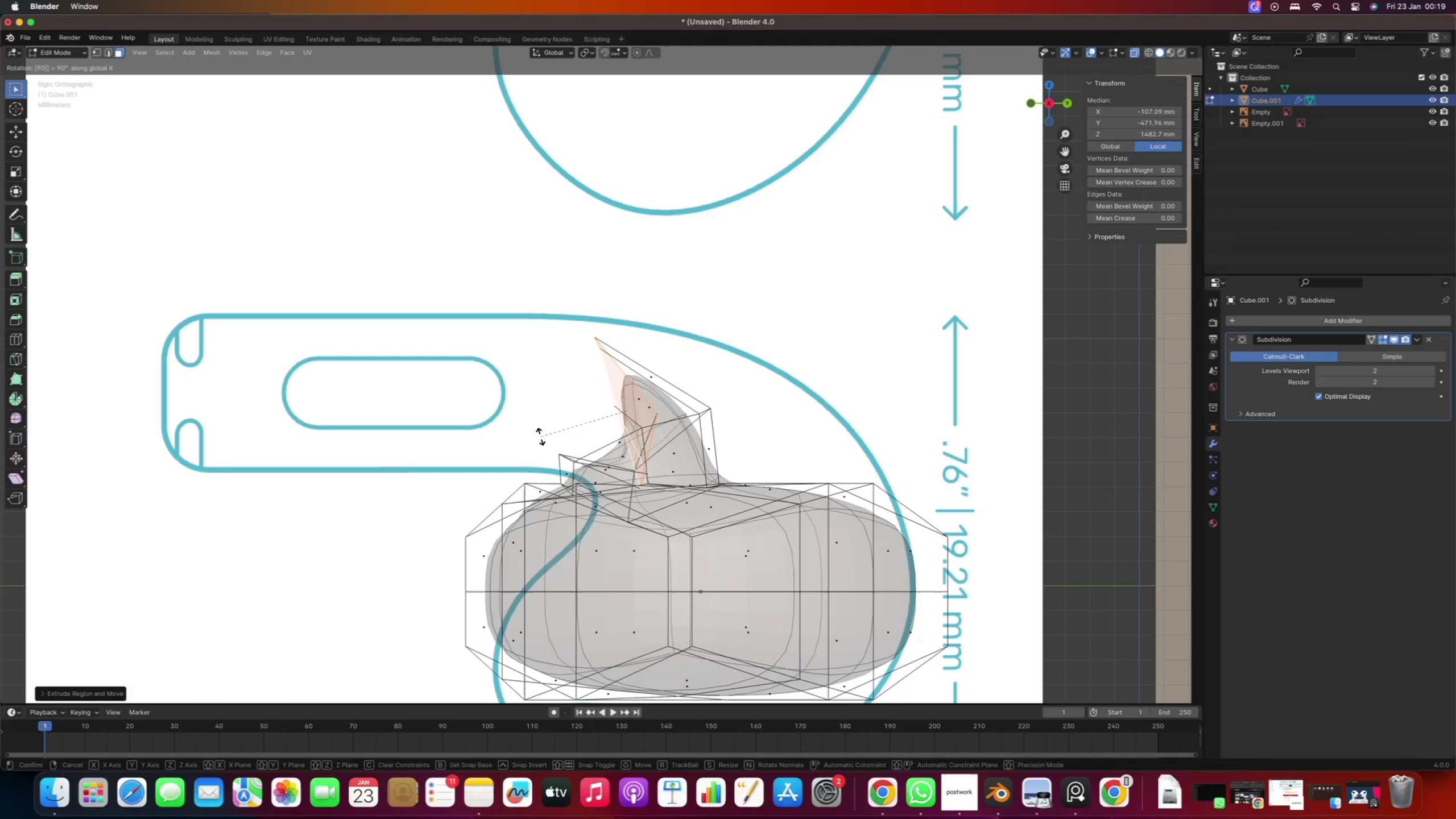 
key(Enter)
 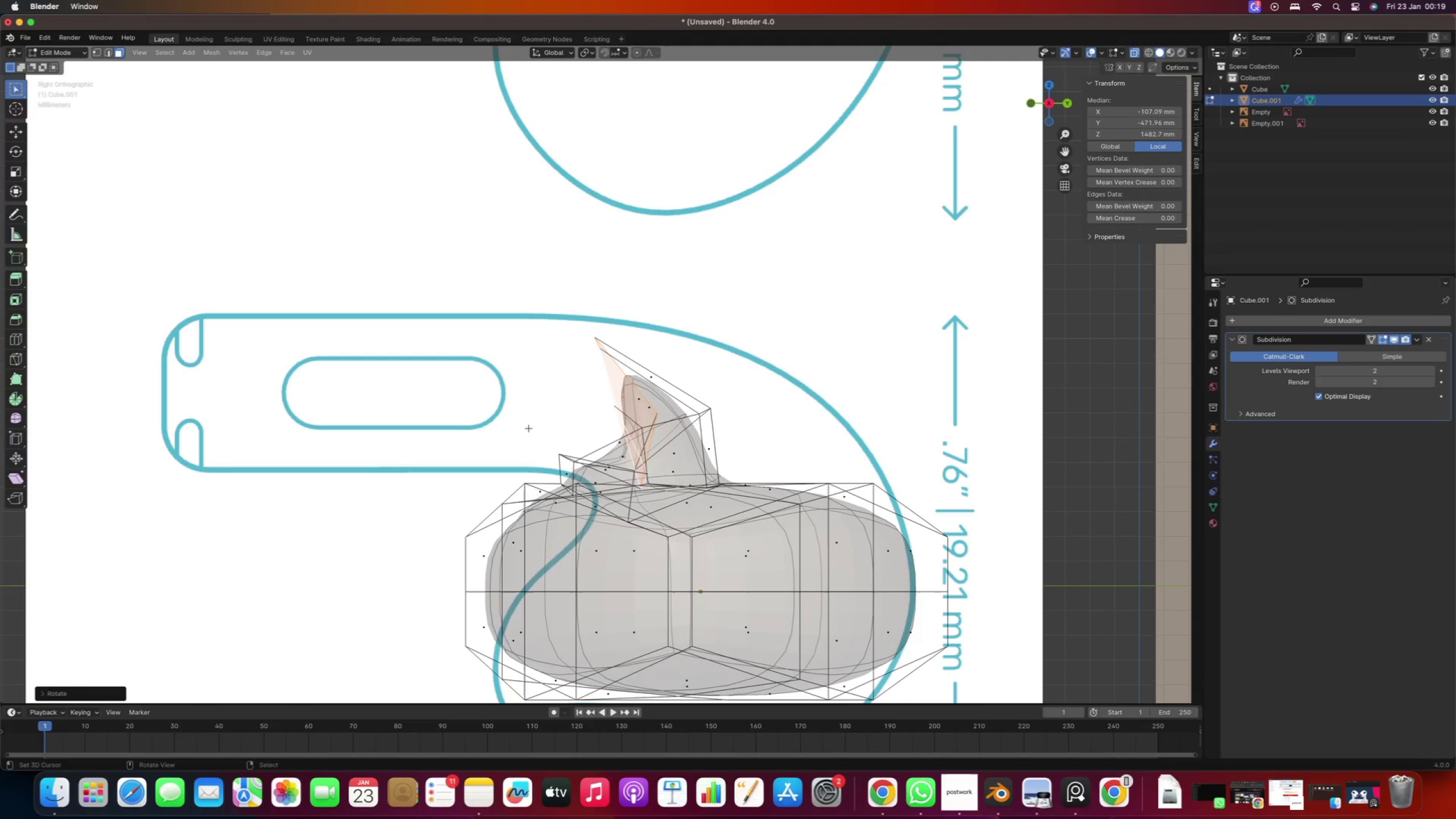 
type(rx)
 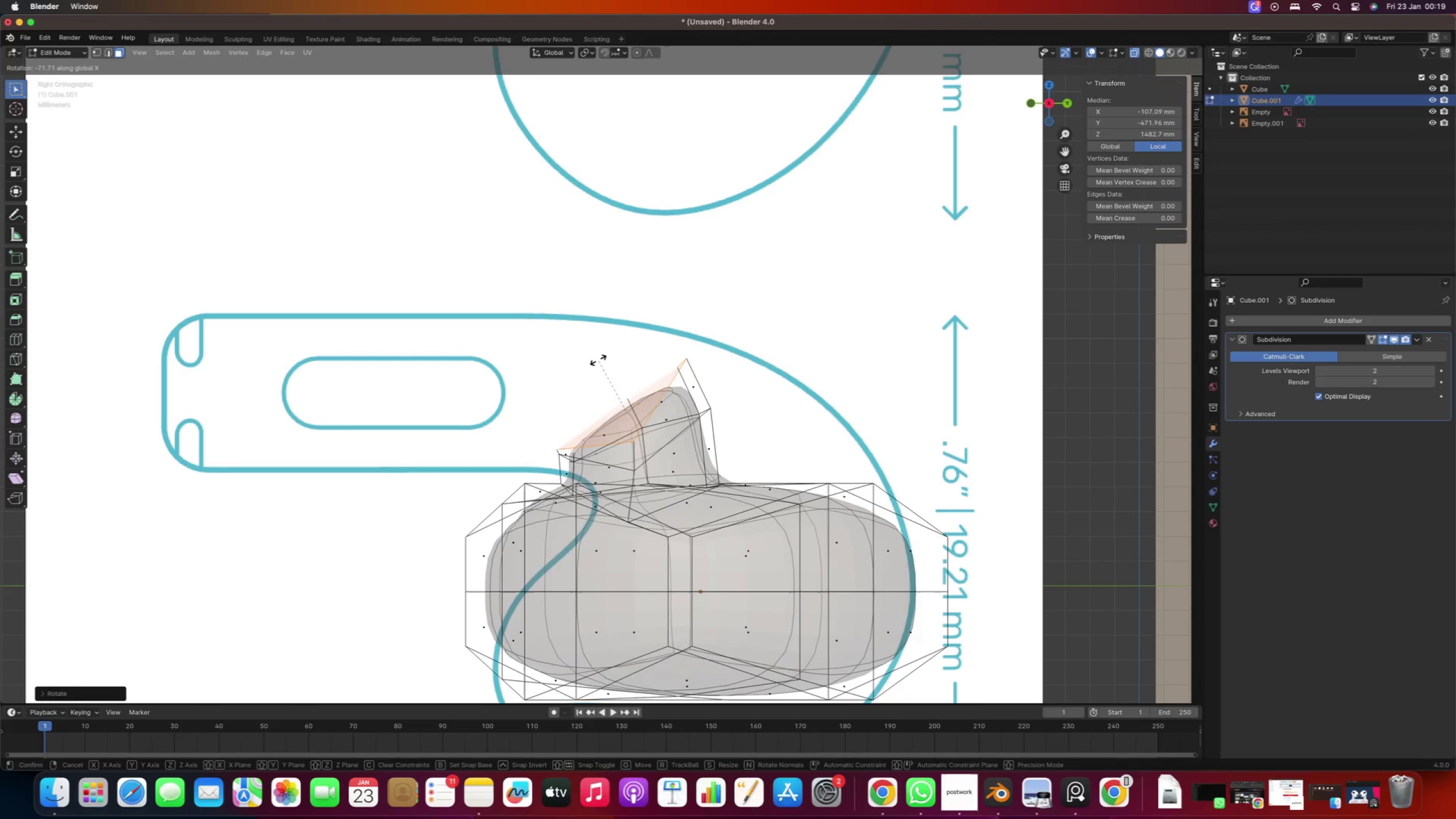 
left_click([598, 360])
 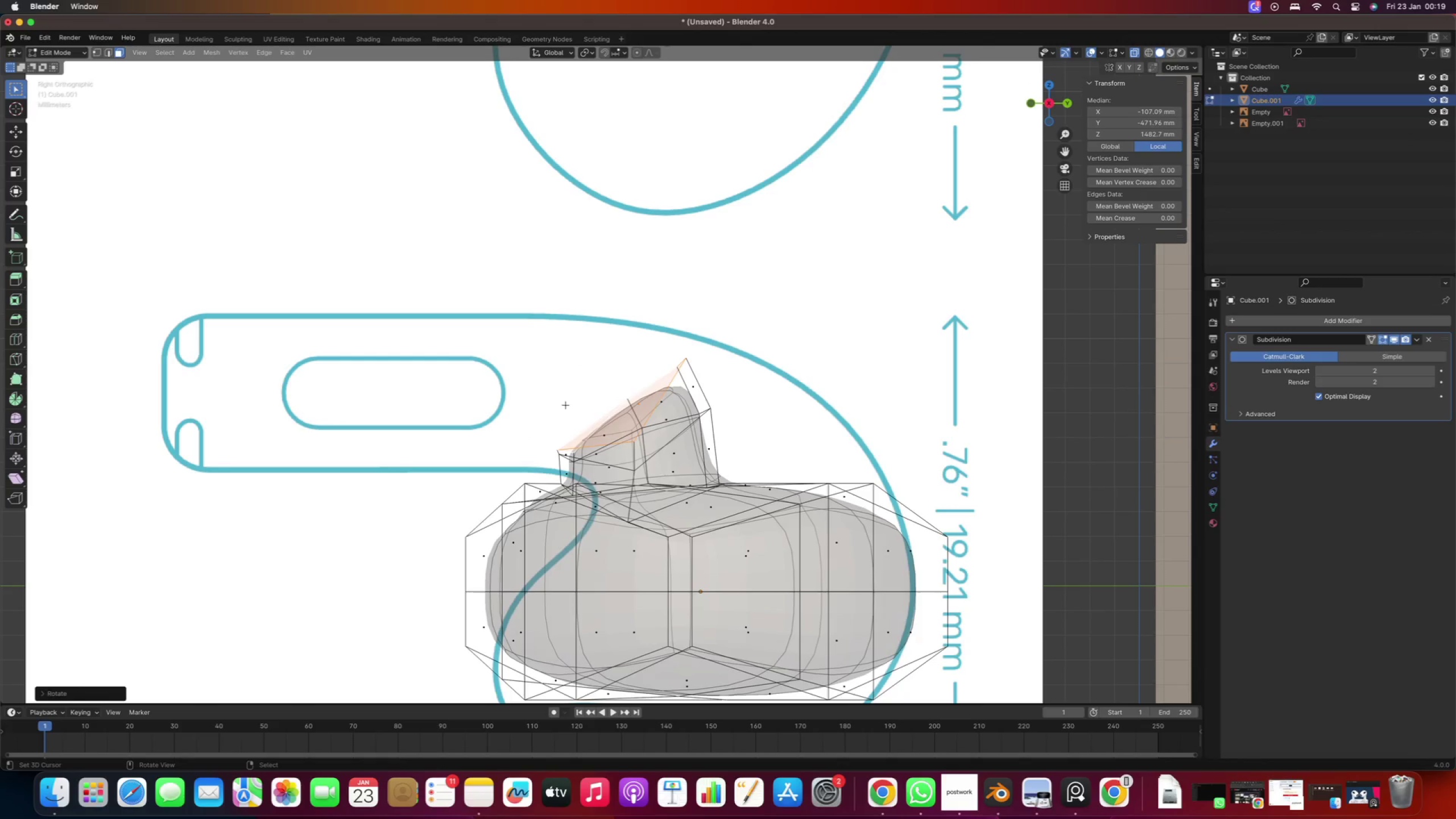 
hold_key(key=ShiftRight, duration=0.4)
 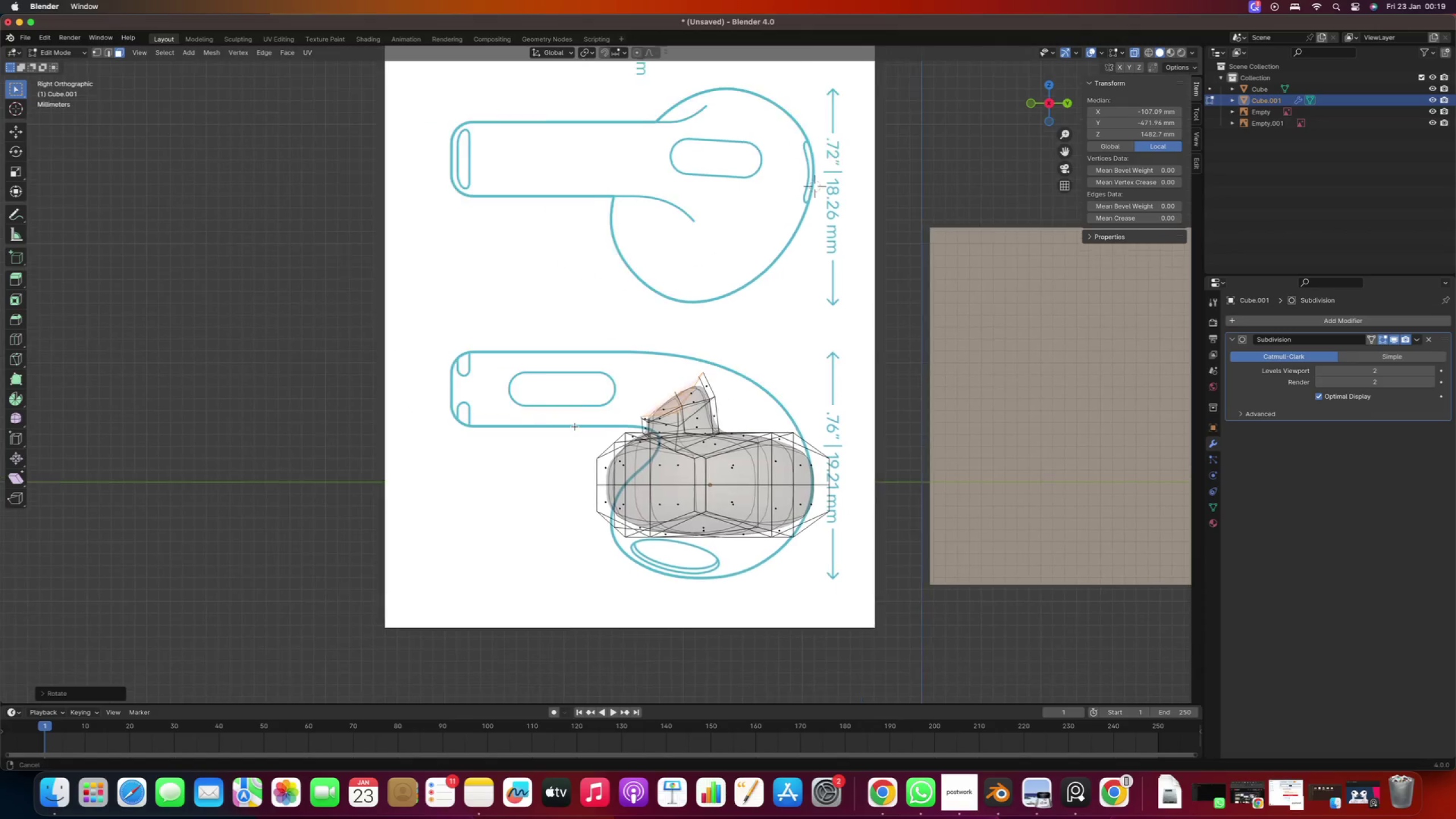 
scroll: coordinate [532, 411], scroll_direction: down, amount: 7.0
 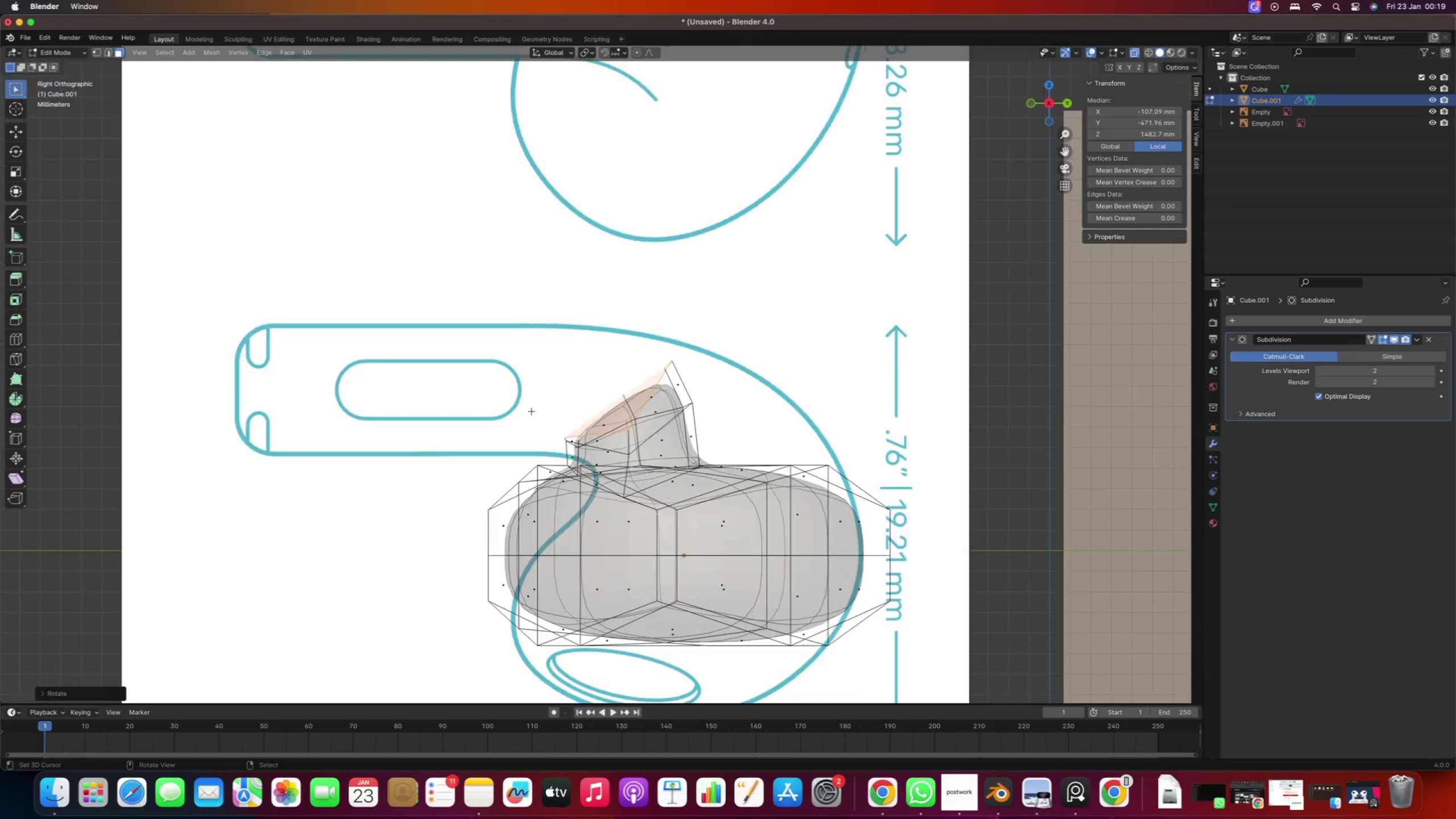 
key(E)
 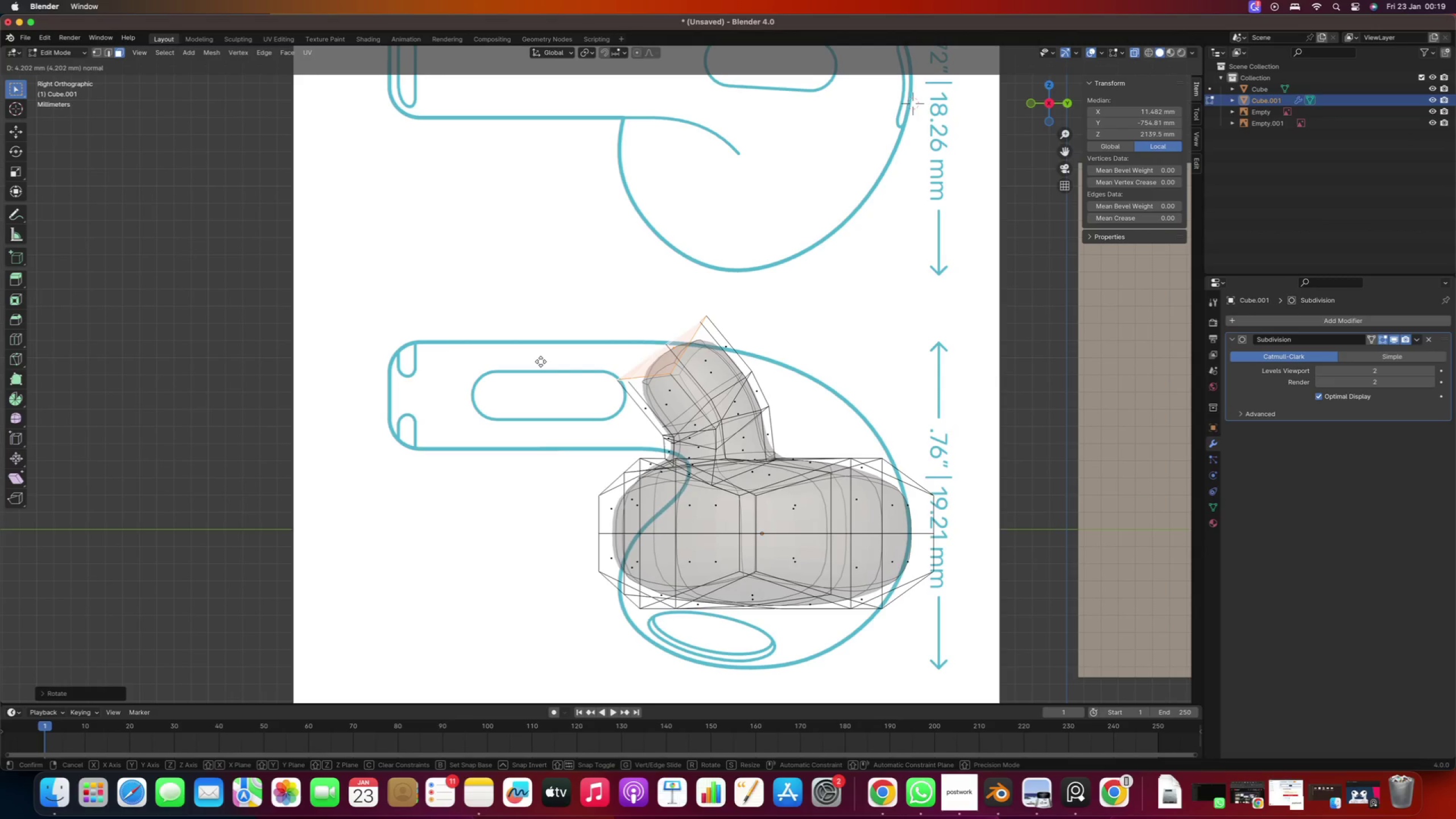 
scroll: coordinate [575, 427], scroll_direction: up, amount: 2.0
 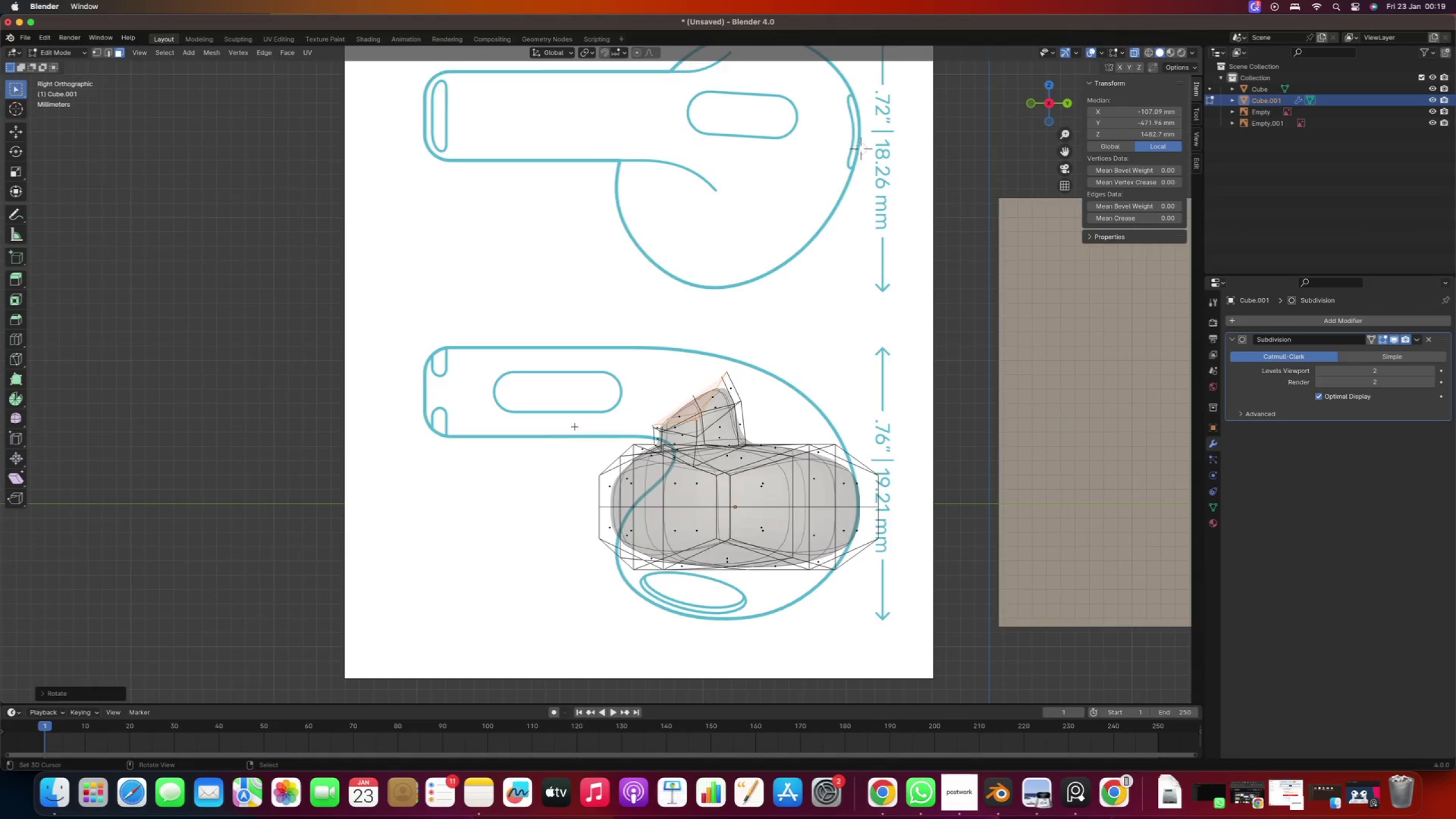 
key(Z)
 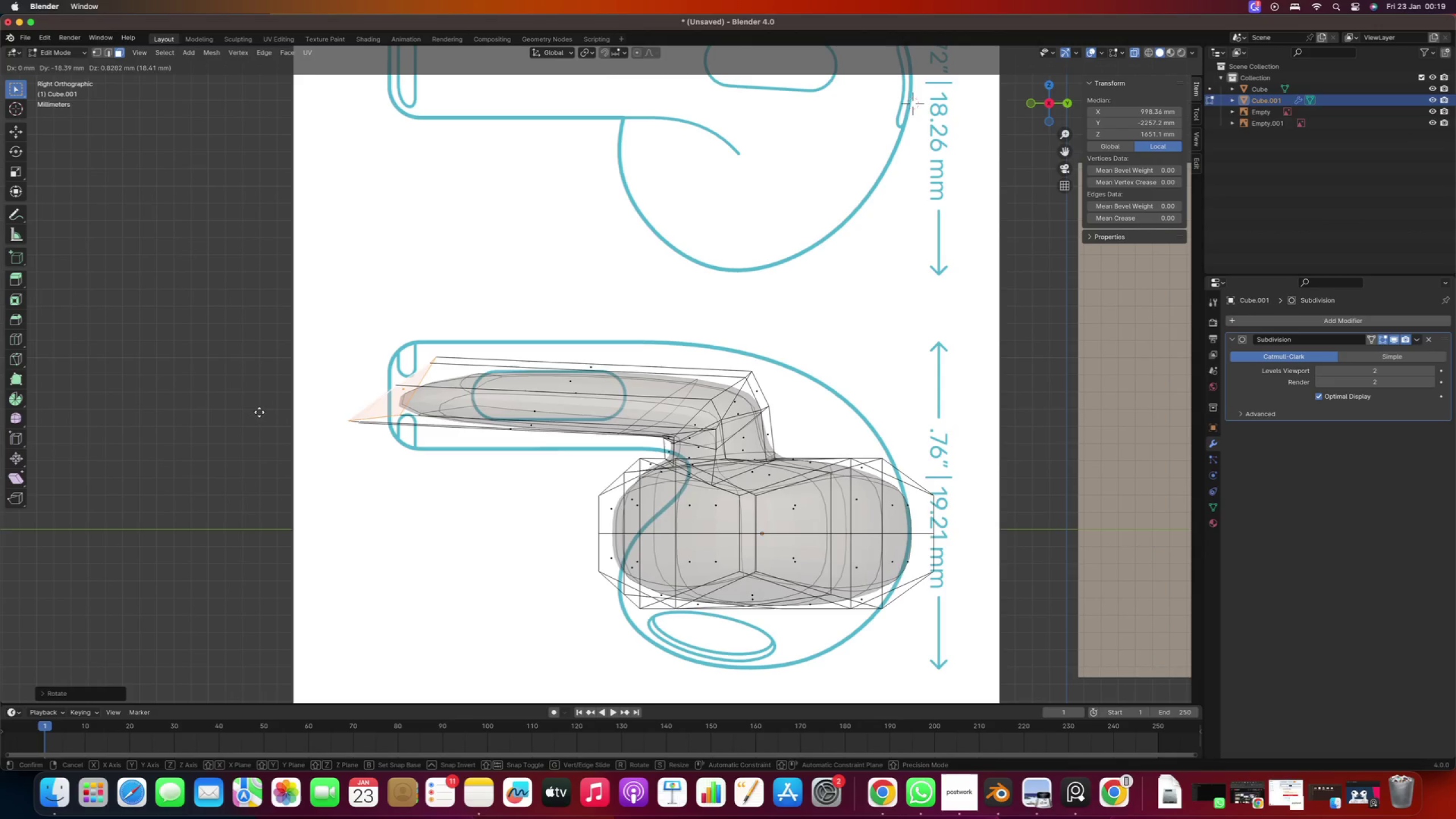 
left_click([268, 413])
 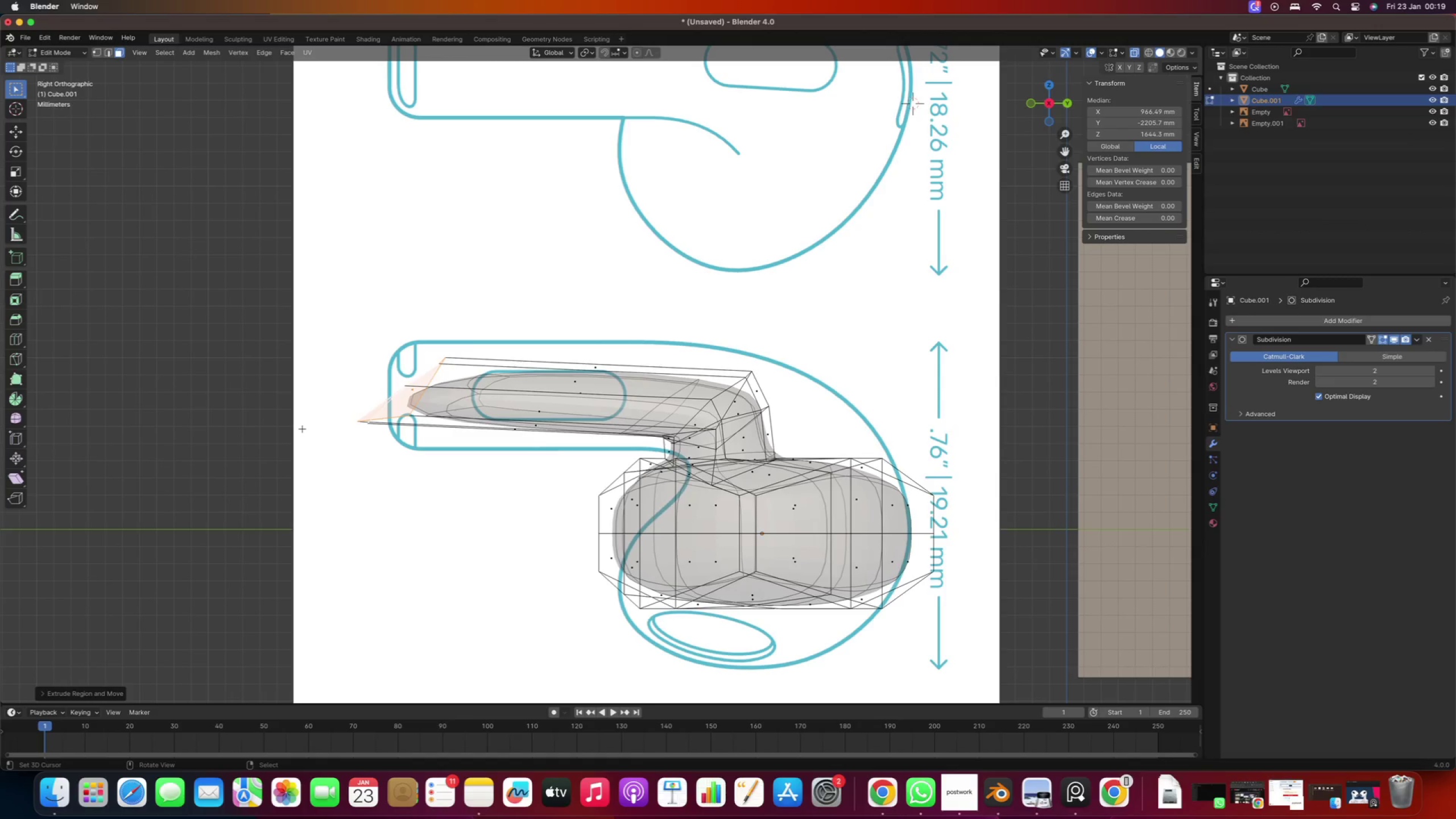 
type(rz)
 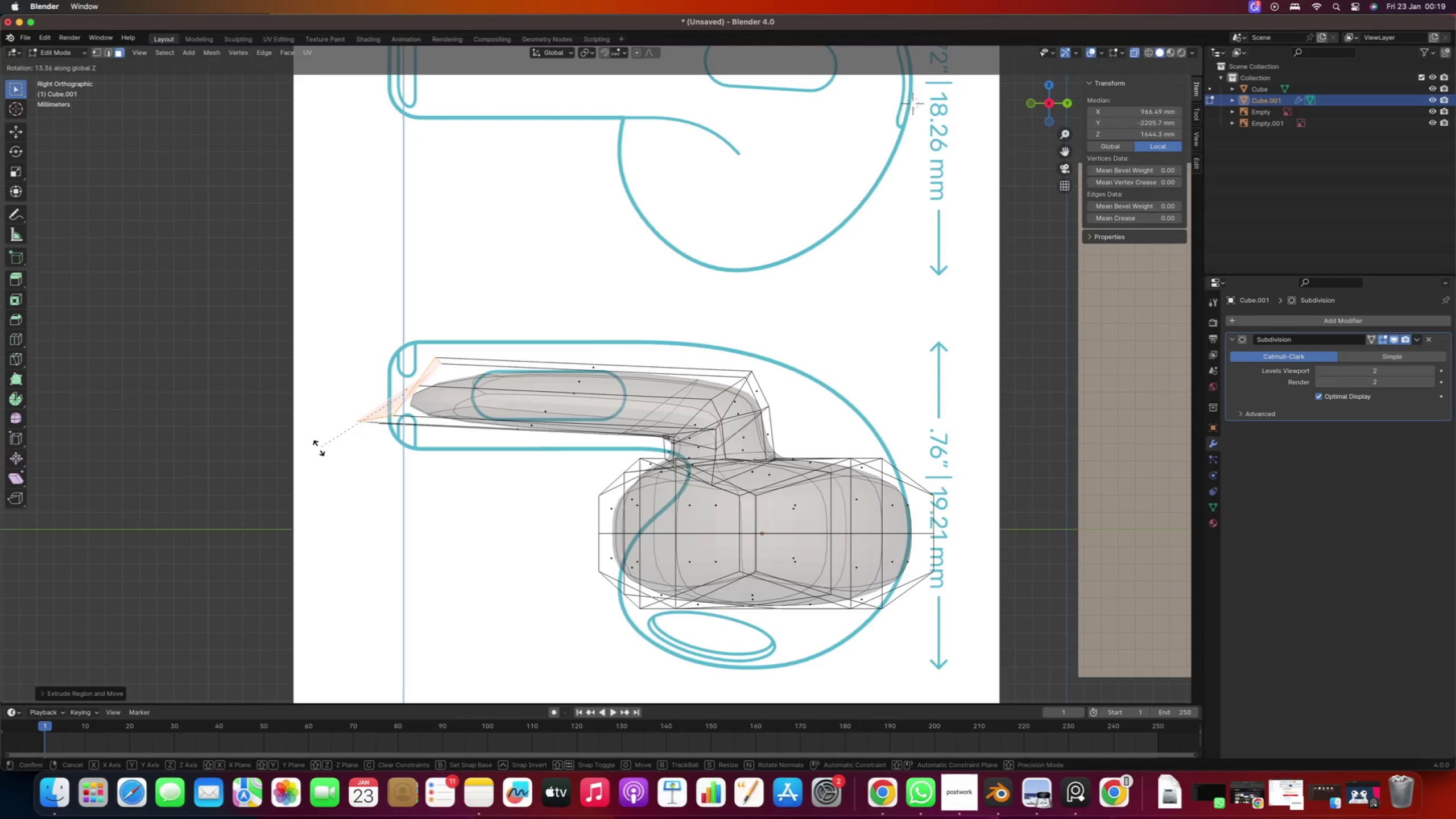 
key(X)
 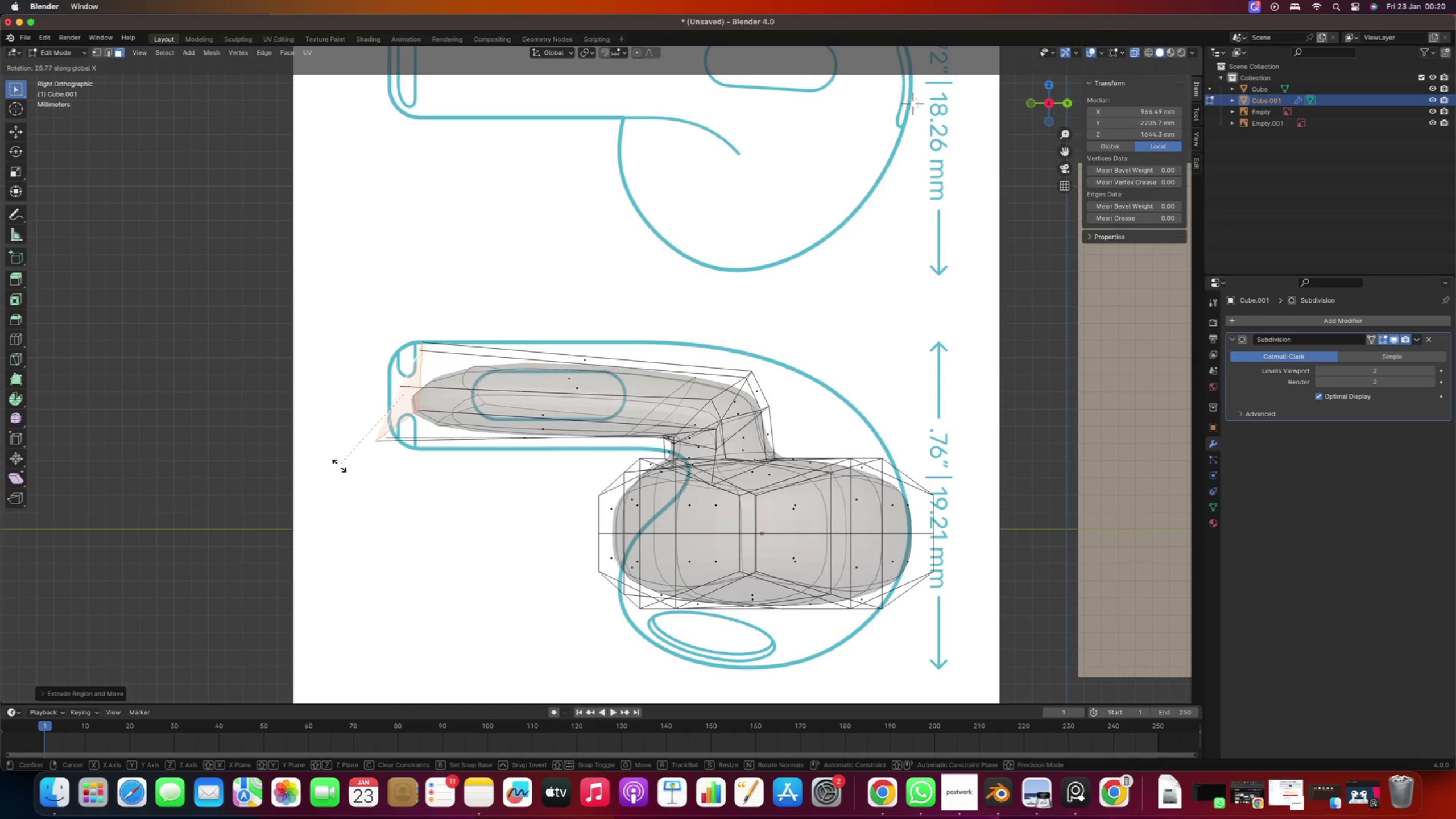 
type(90)
 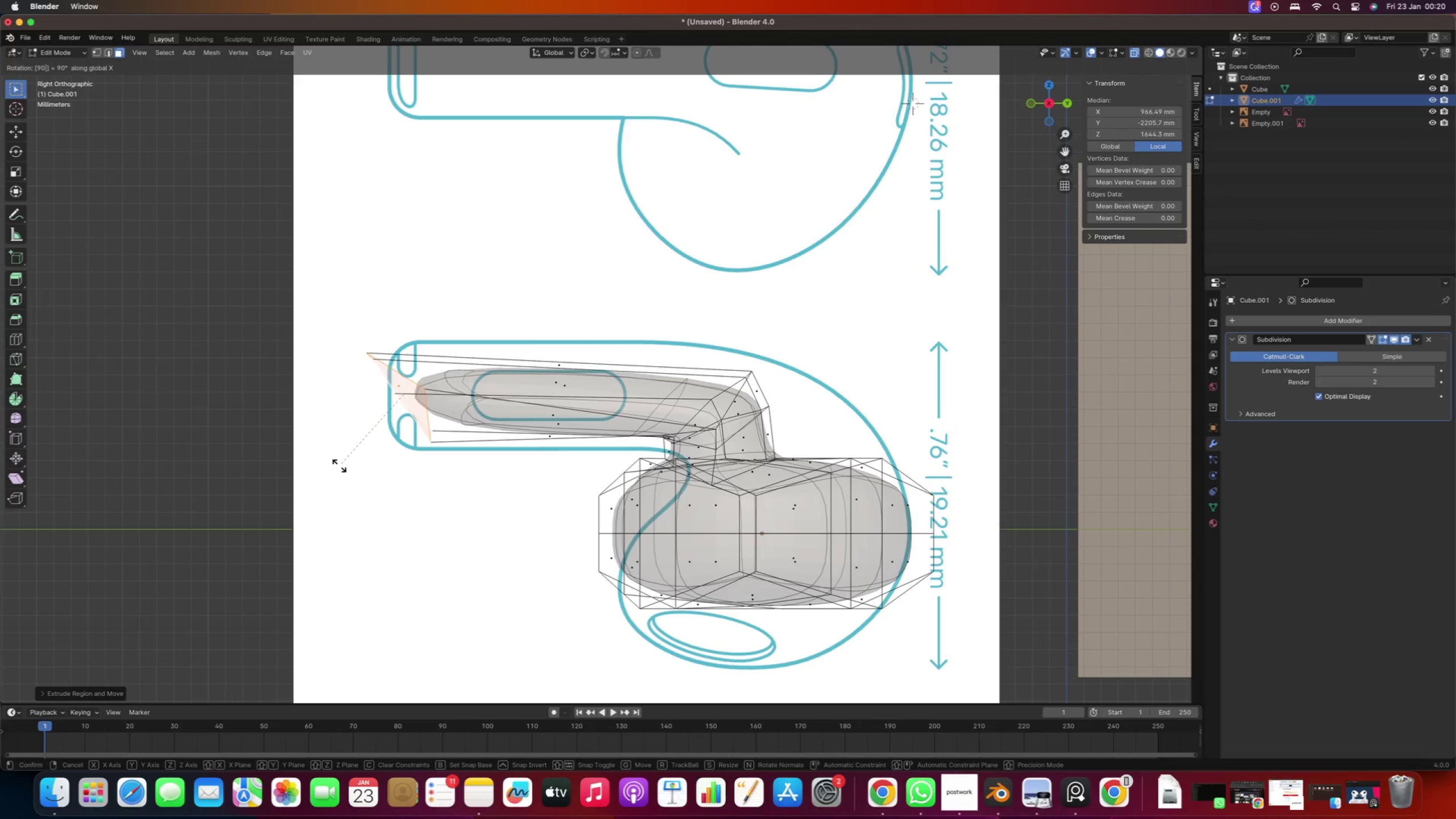 
right_click([340, 465])
 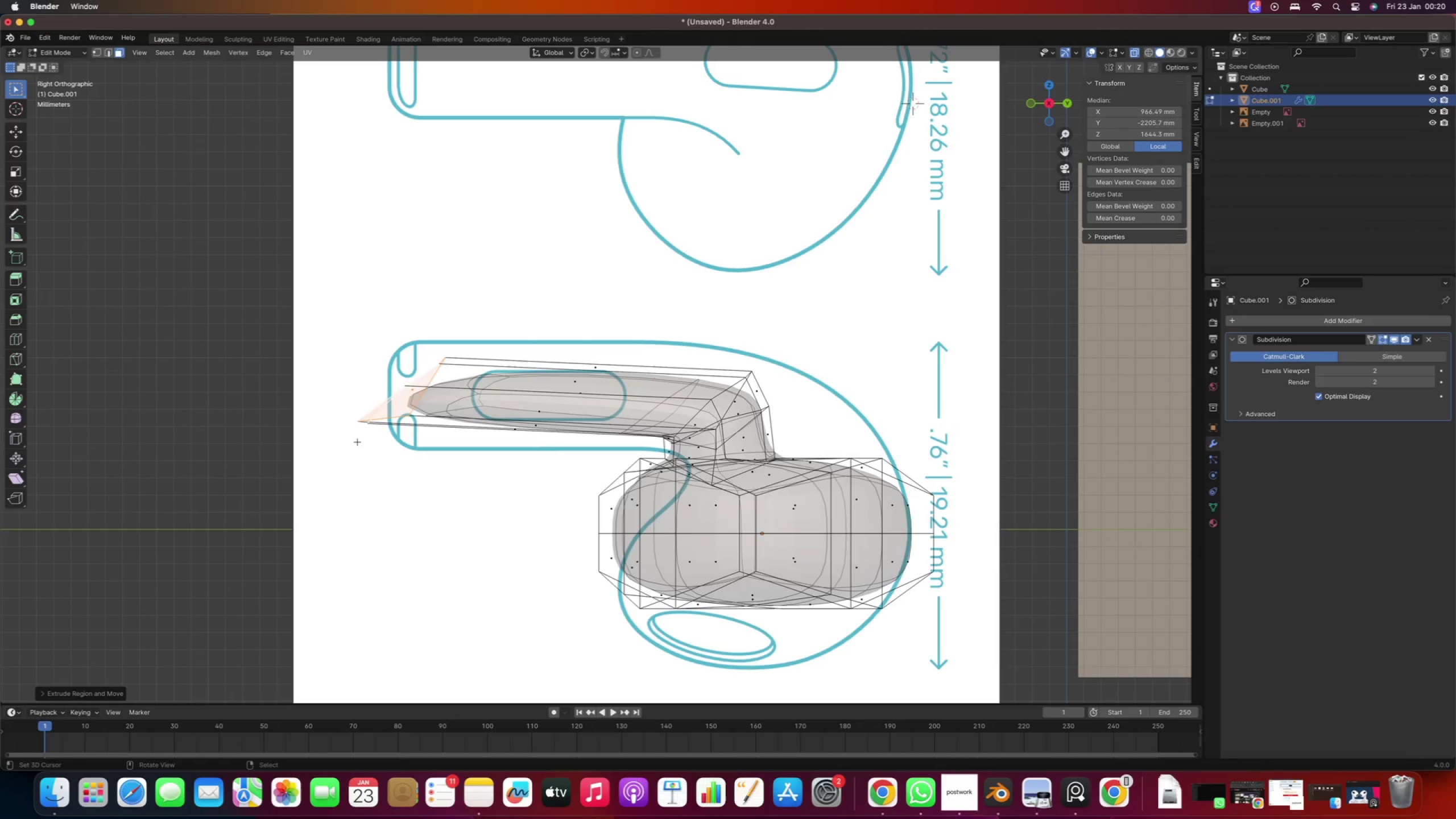 
type(rx)
 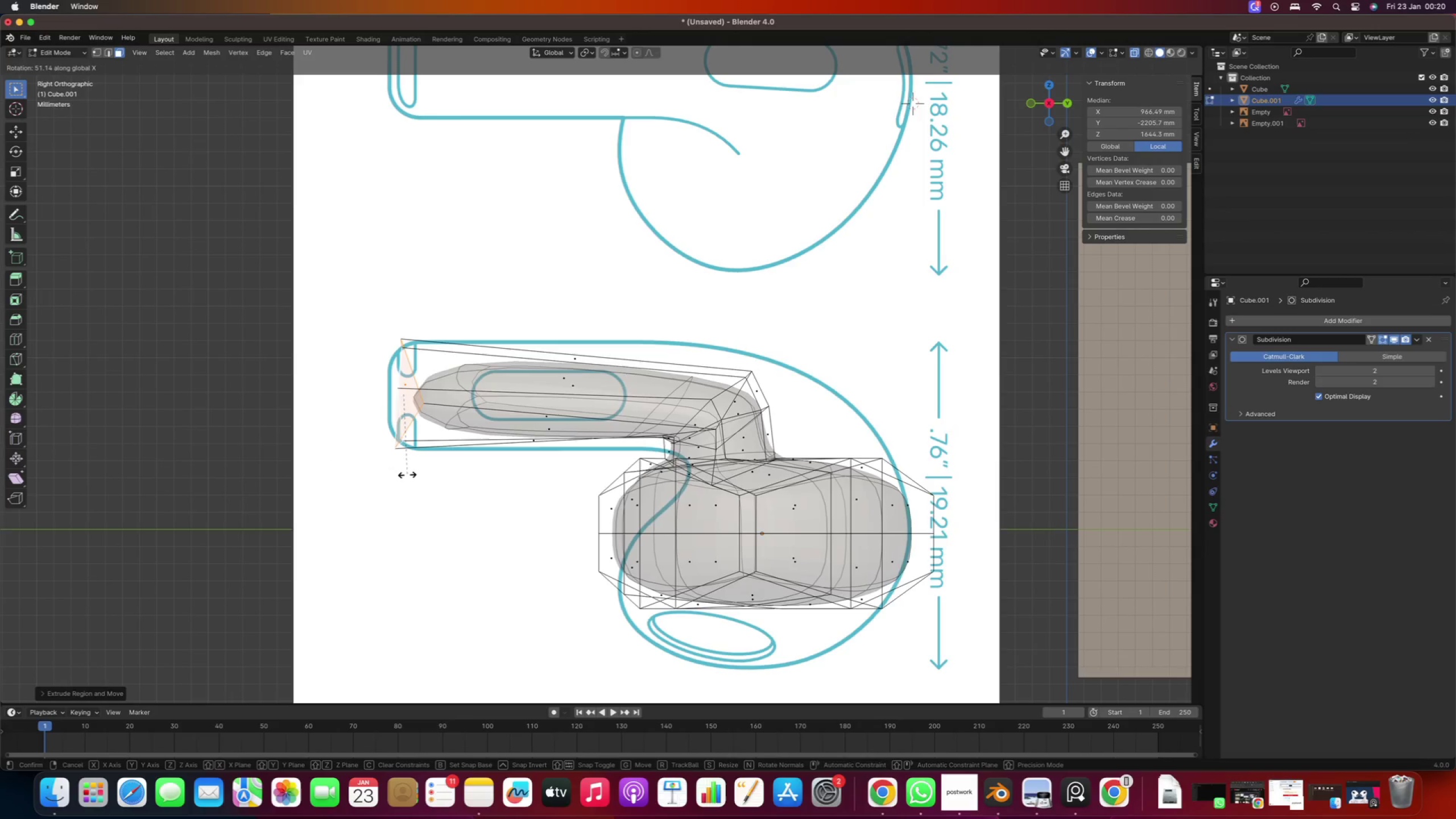 
left_click([412, 474])
 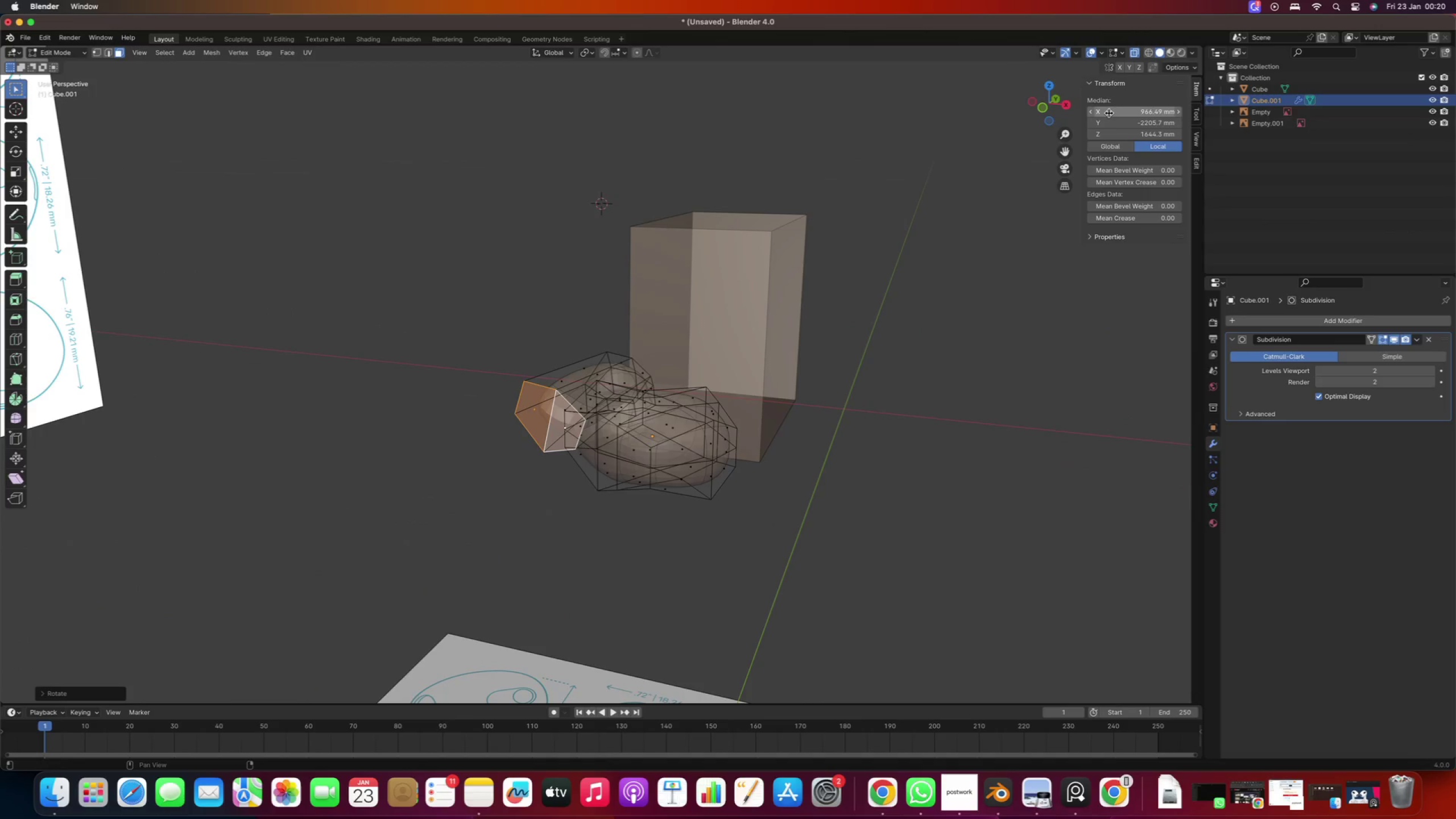 
scroll: coordinate [403, 474], scroll_direction: down, amount: 5.0
 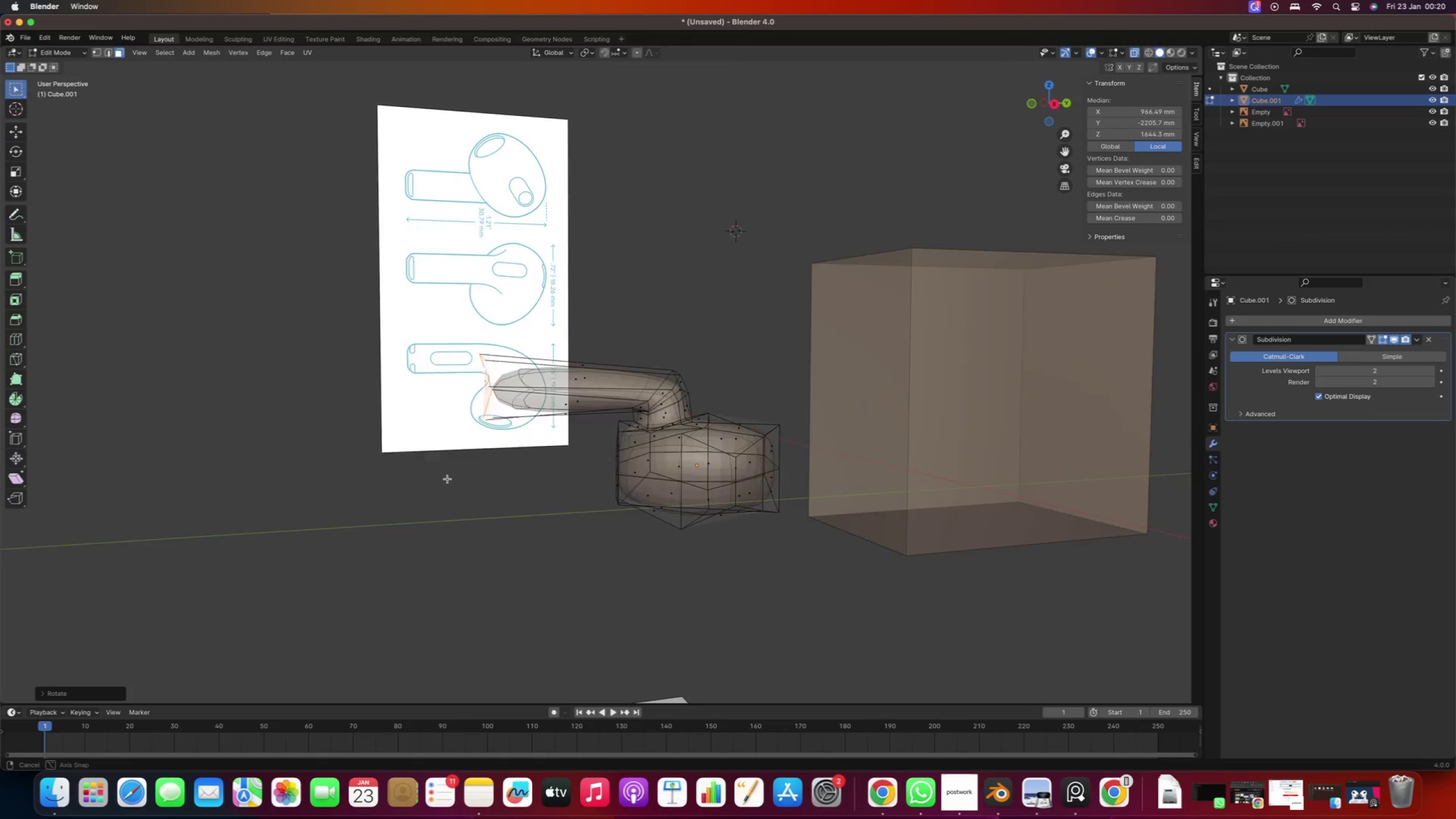 
left_click([1136, 55])
 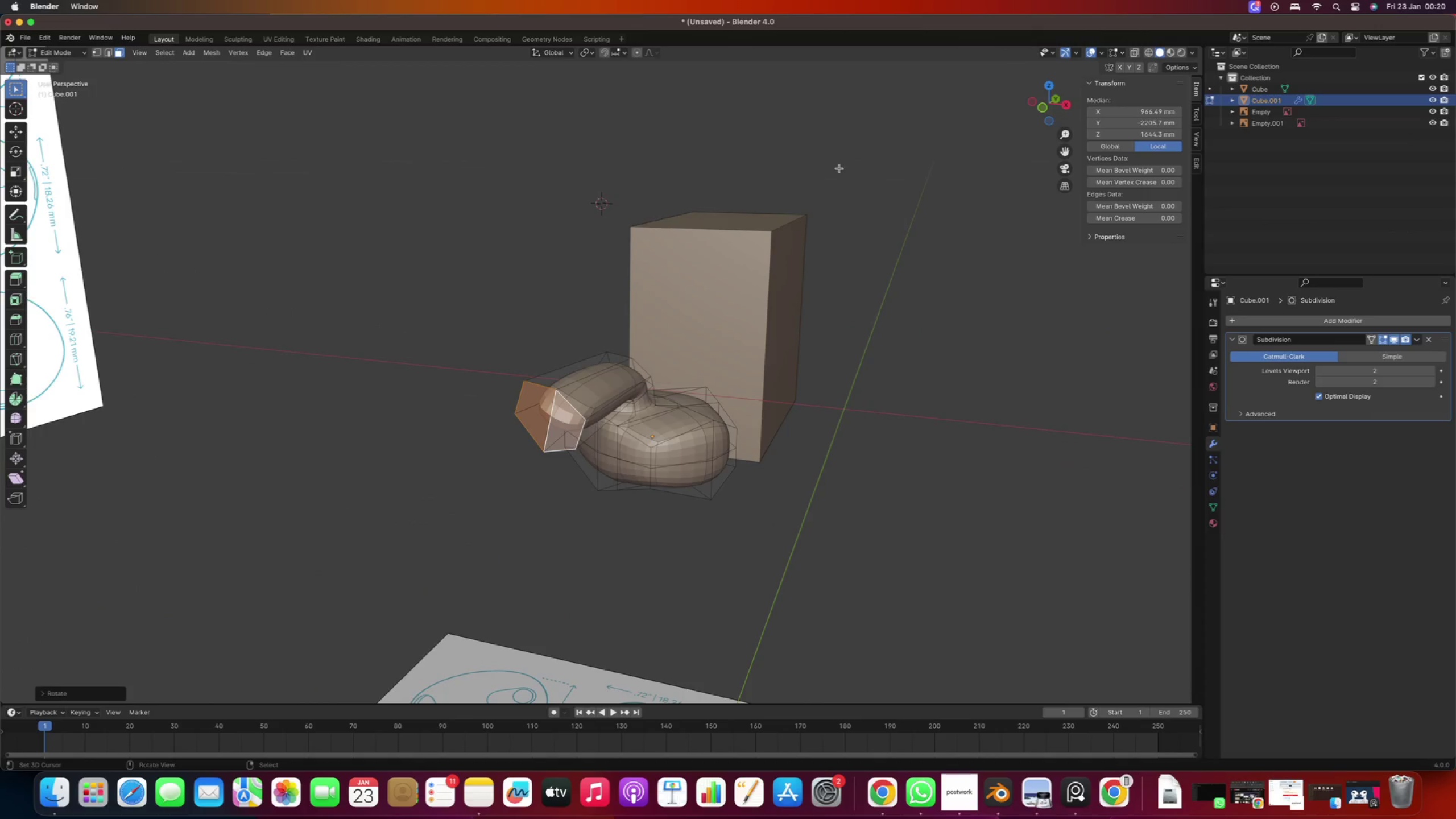 
scroll: coordinate [493, 470], scroll_direction: up, amount: 4.0
 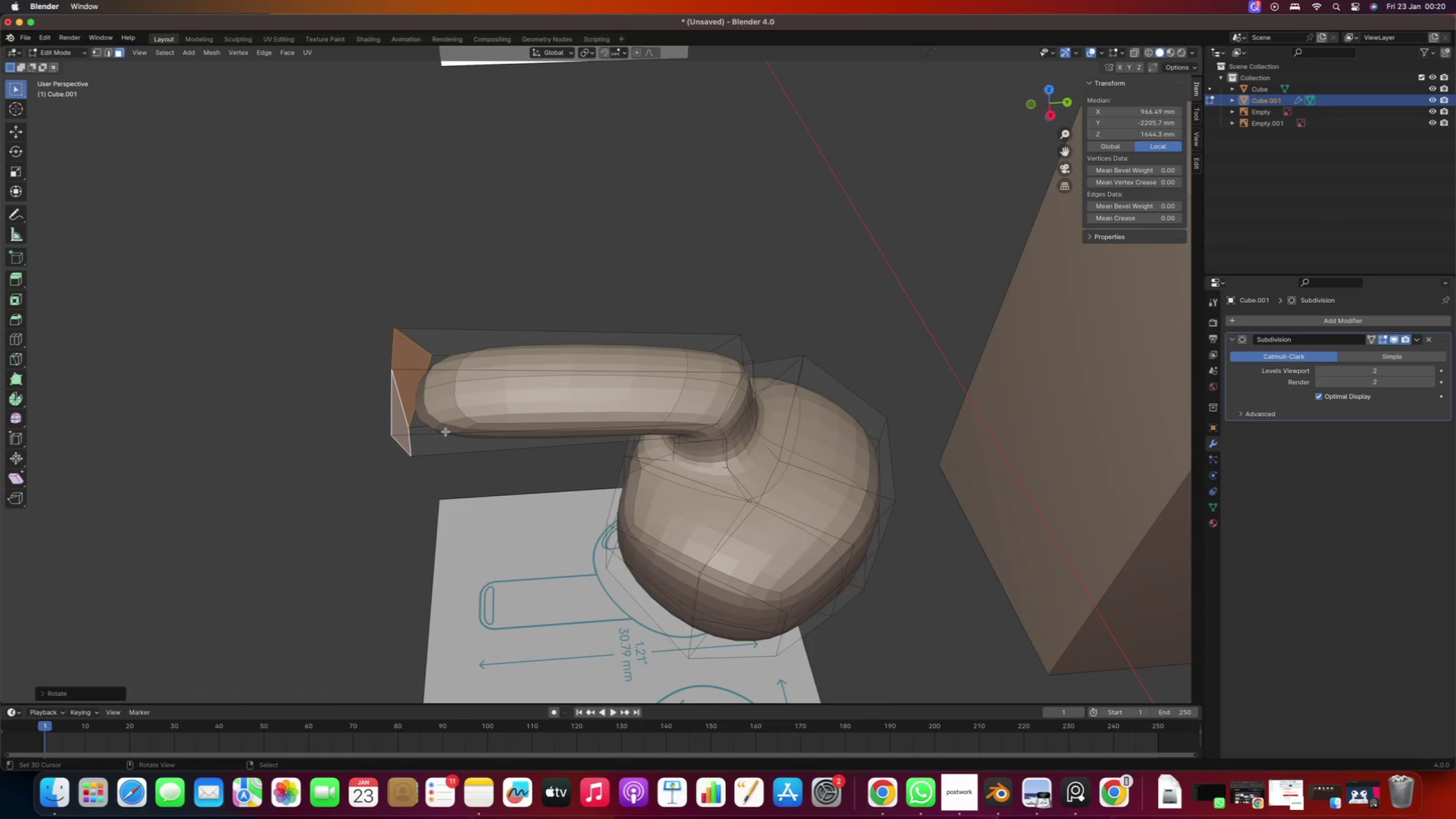 
wait(6.02)
 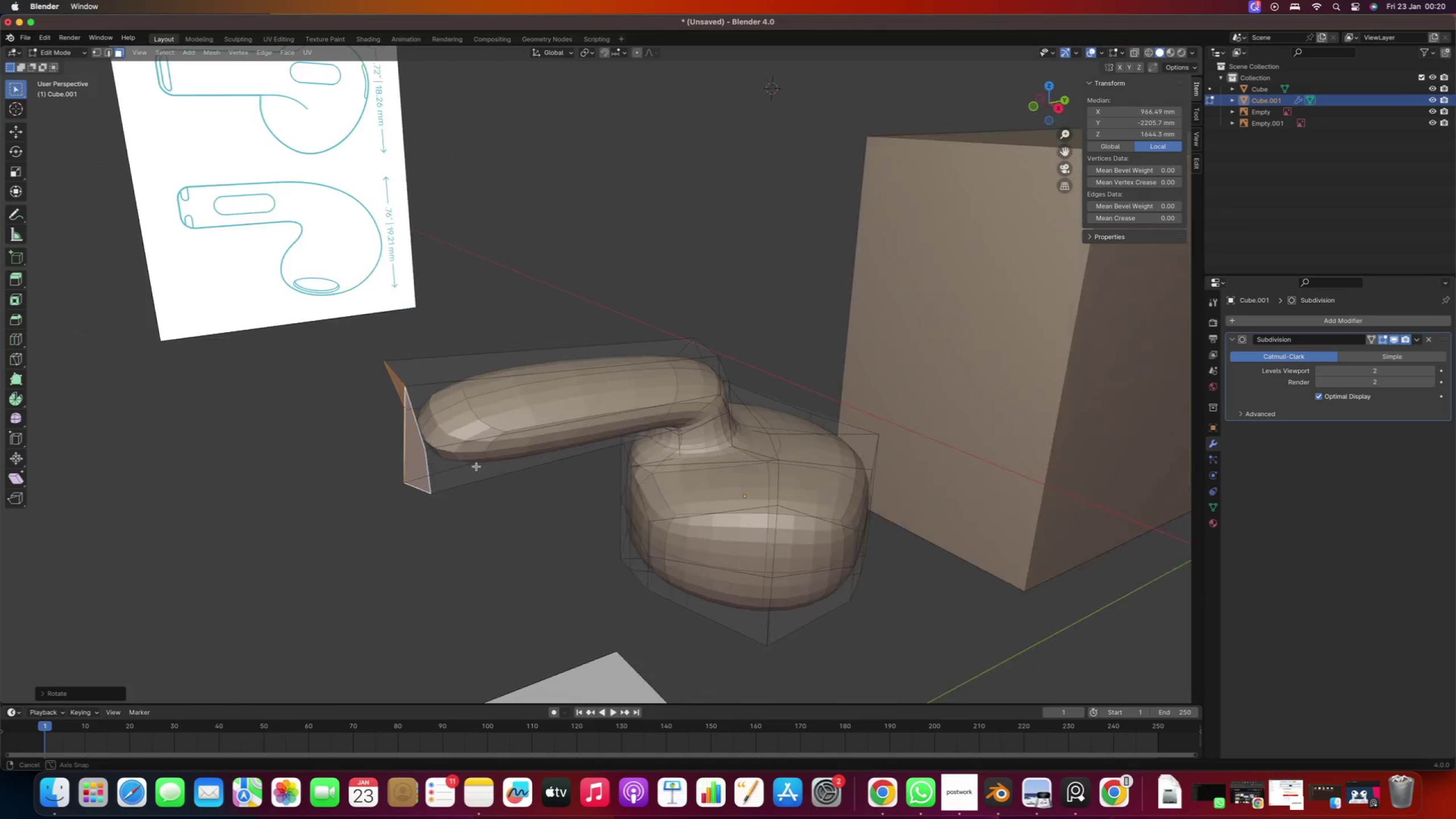 
key(Numpad1)
 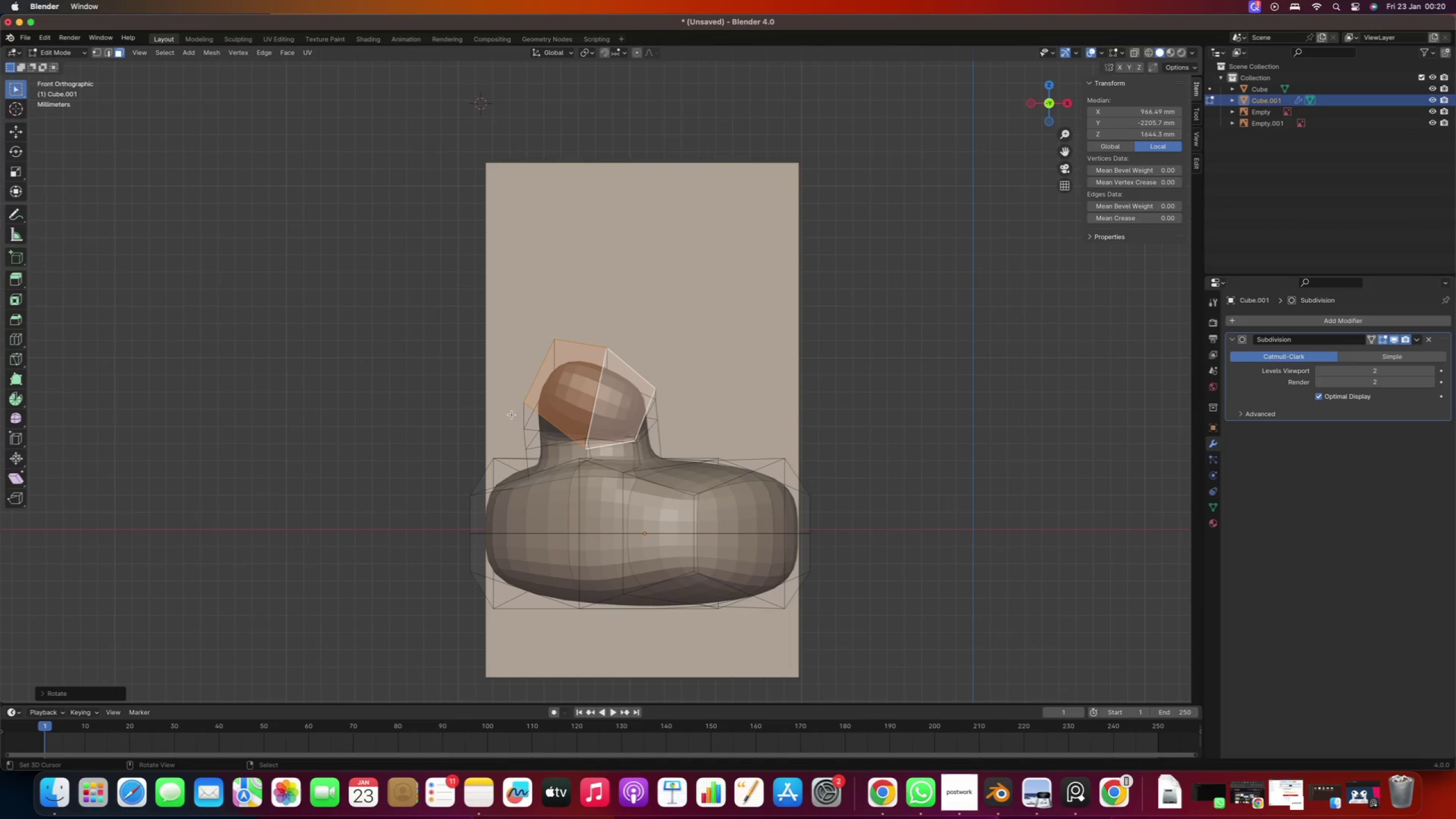 
scroll: coordinate [561, 396], scroll_direction: up, amount: 4.0
 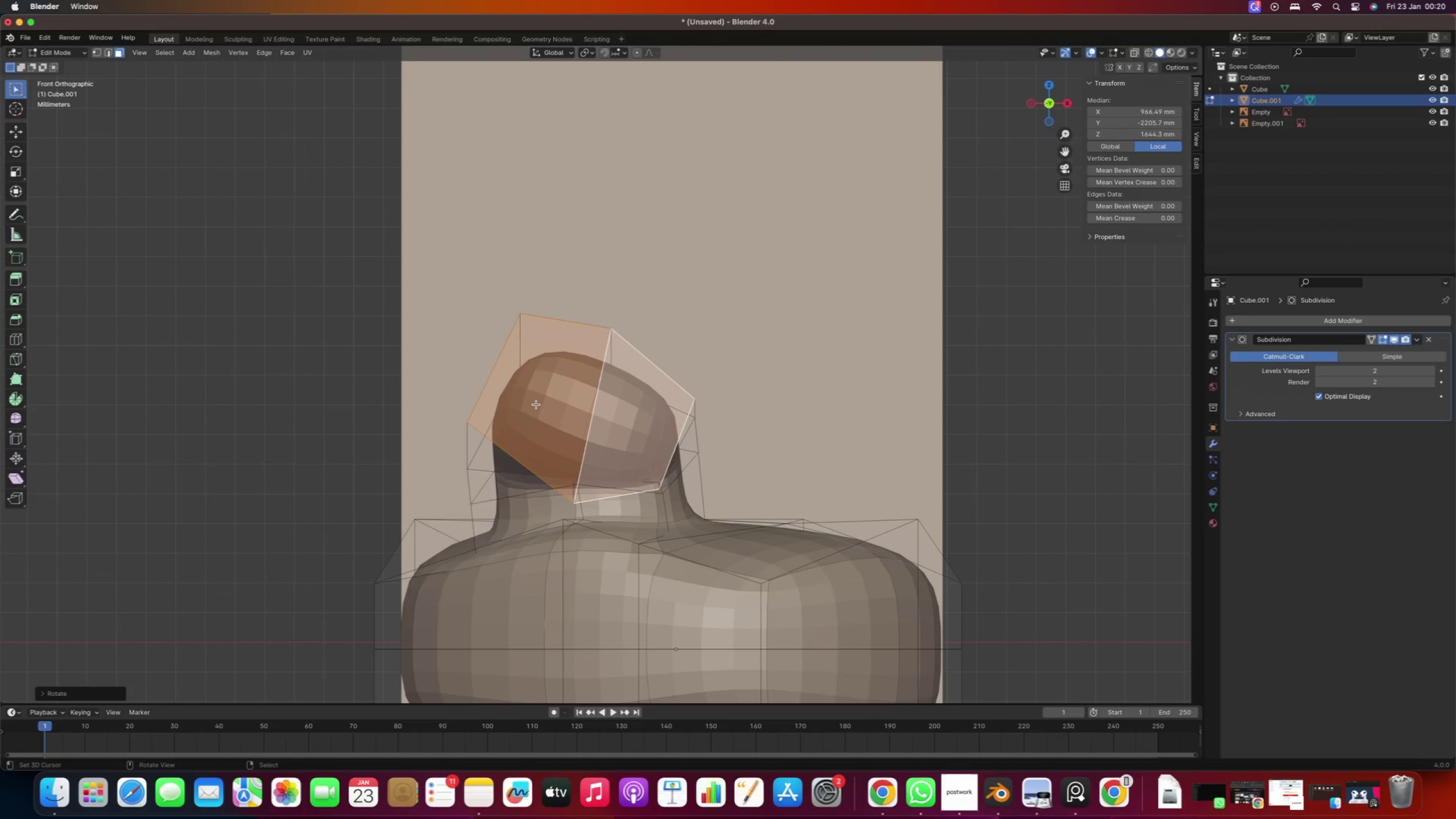 
scroll: coordinate [536, 404], scroll_direction: down, amount: 2.0
 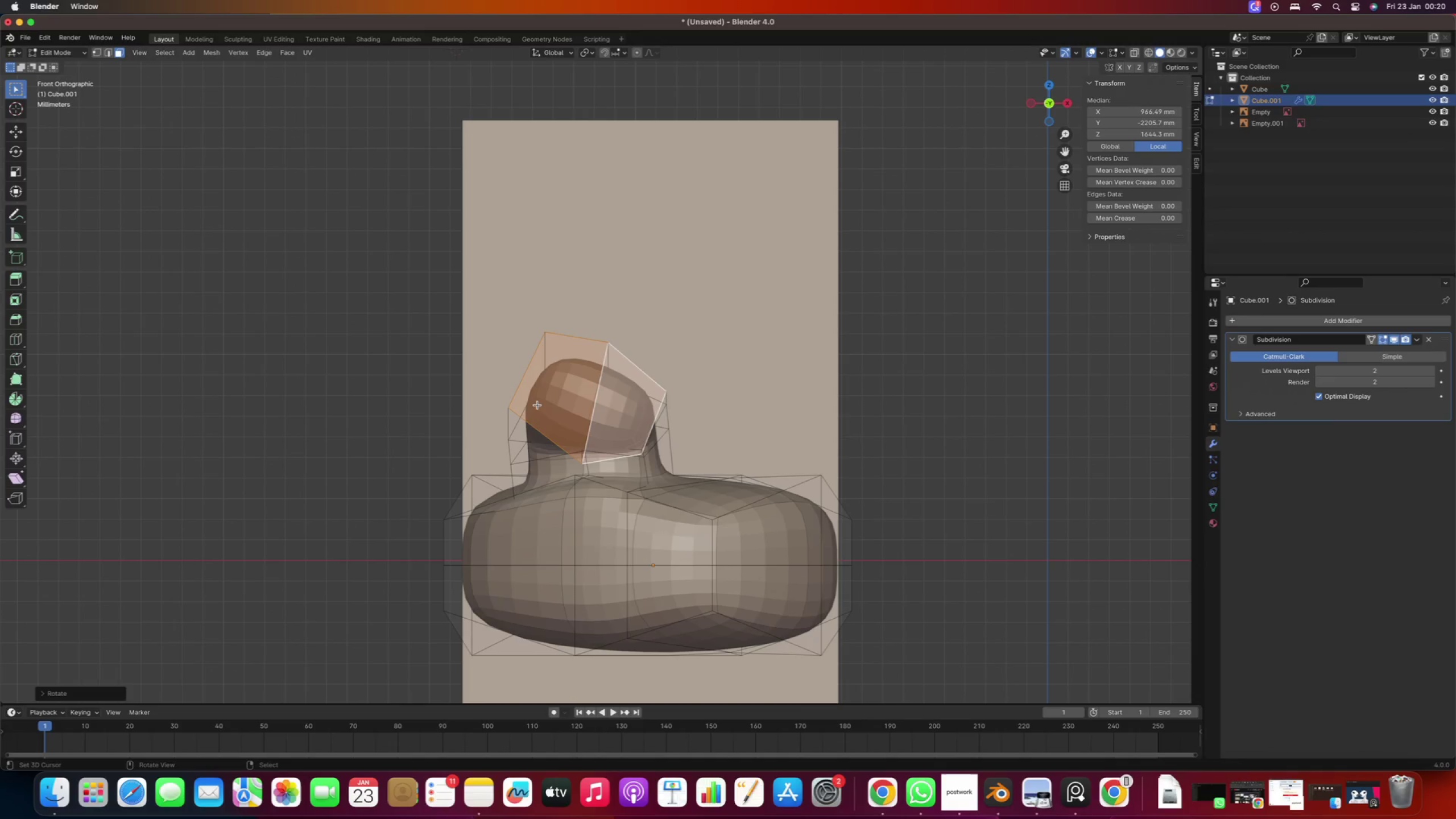 
scroll: coordinate [538, 406], scroll_direction: up, amount: 9.0
 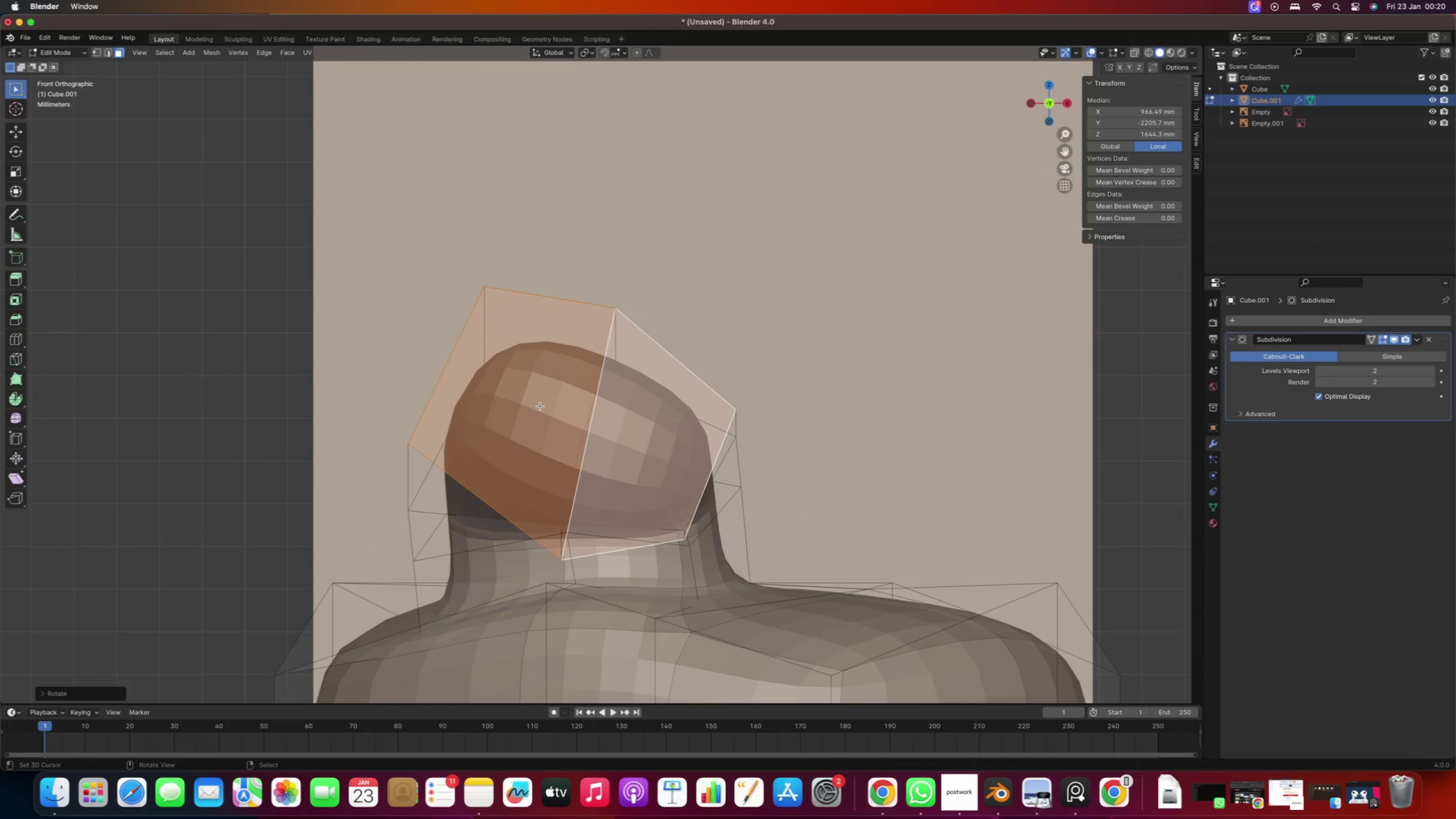 
key(S)
 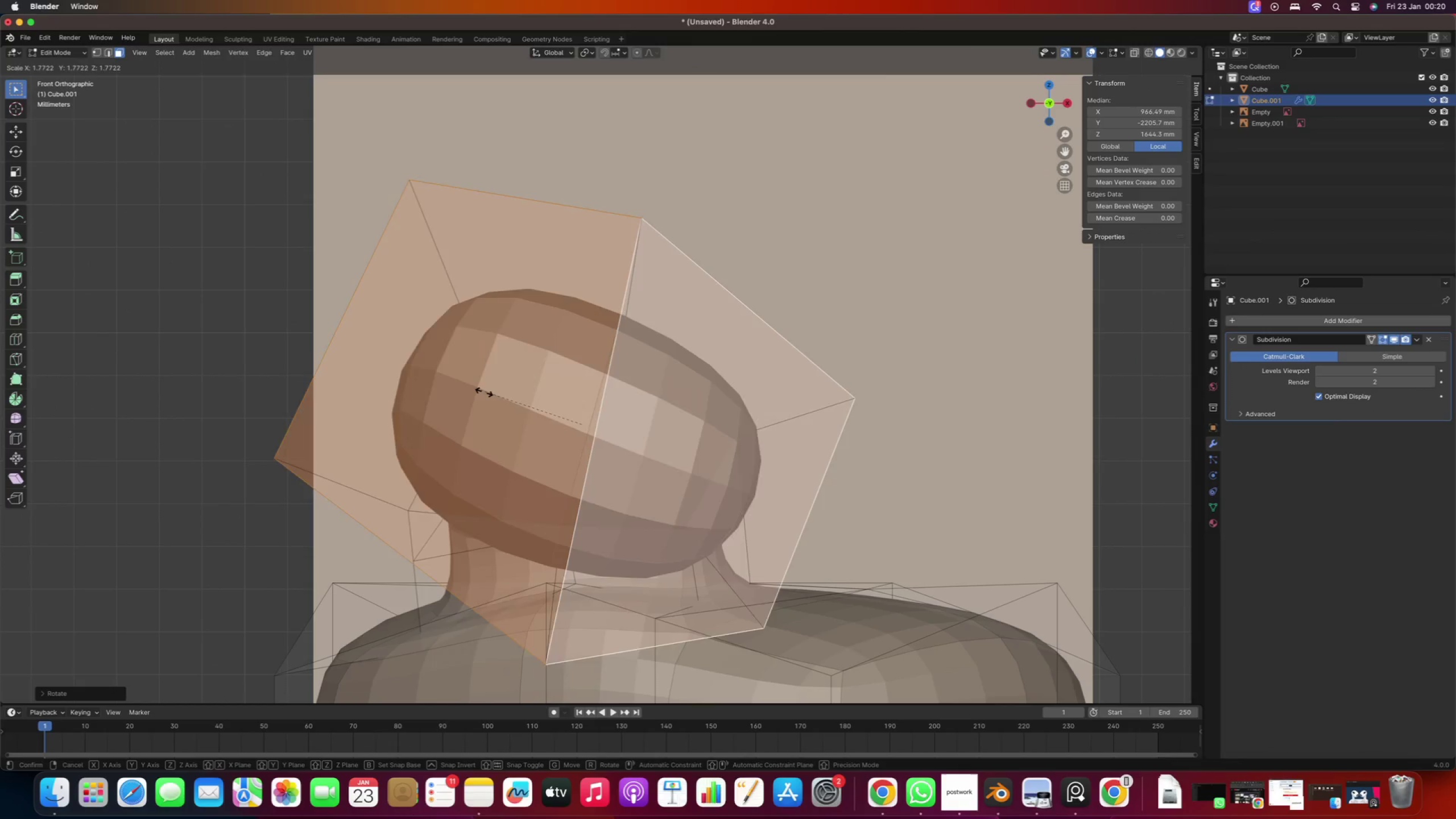 
right_click([507, 397])
 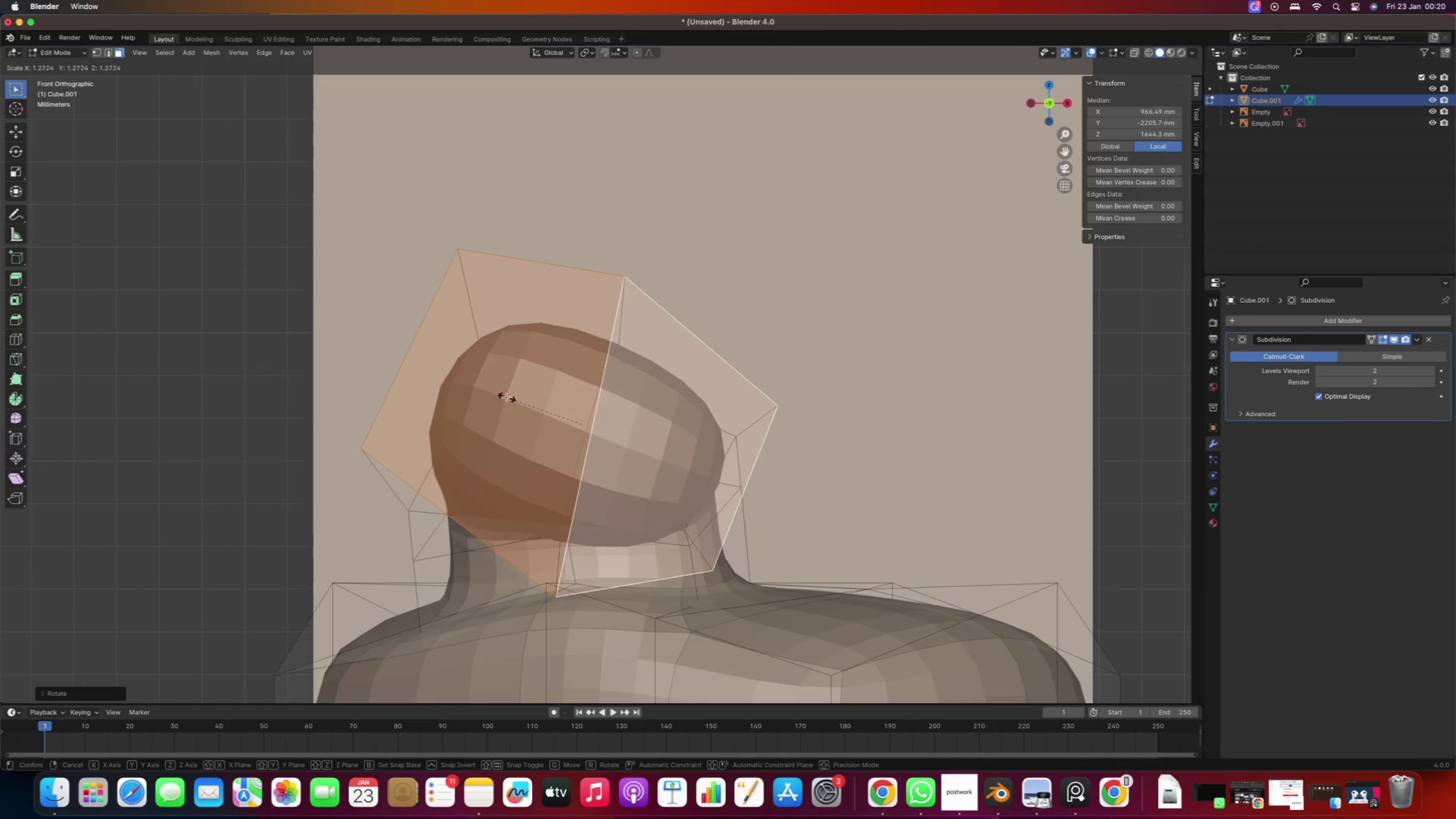 
scroll: coordinate [511, 417], scroll_direction: down, amount: 2.0
 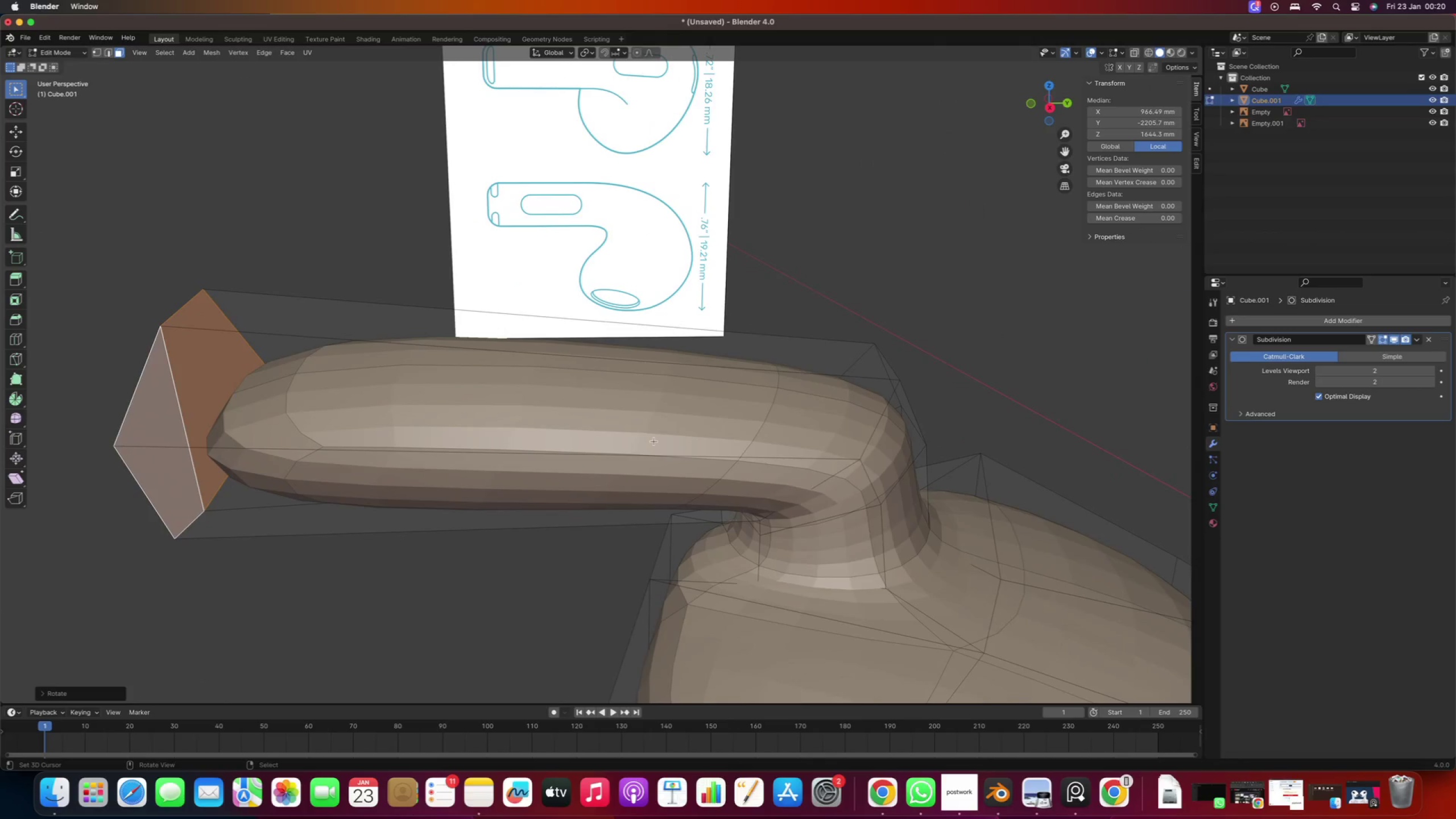 
key(1)
 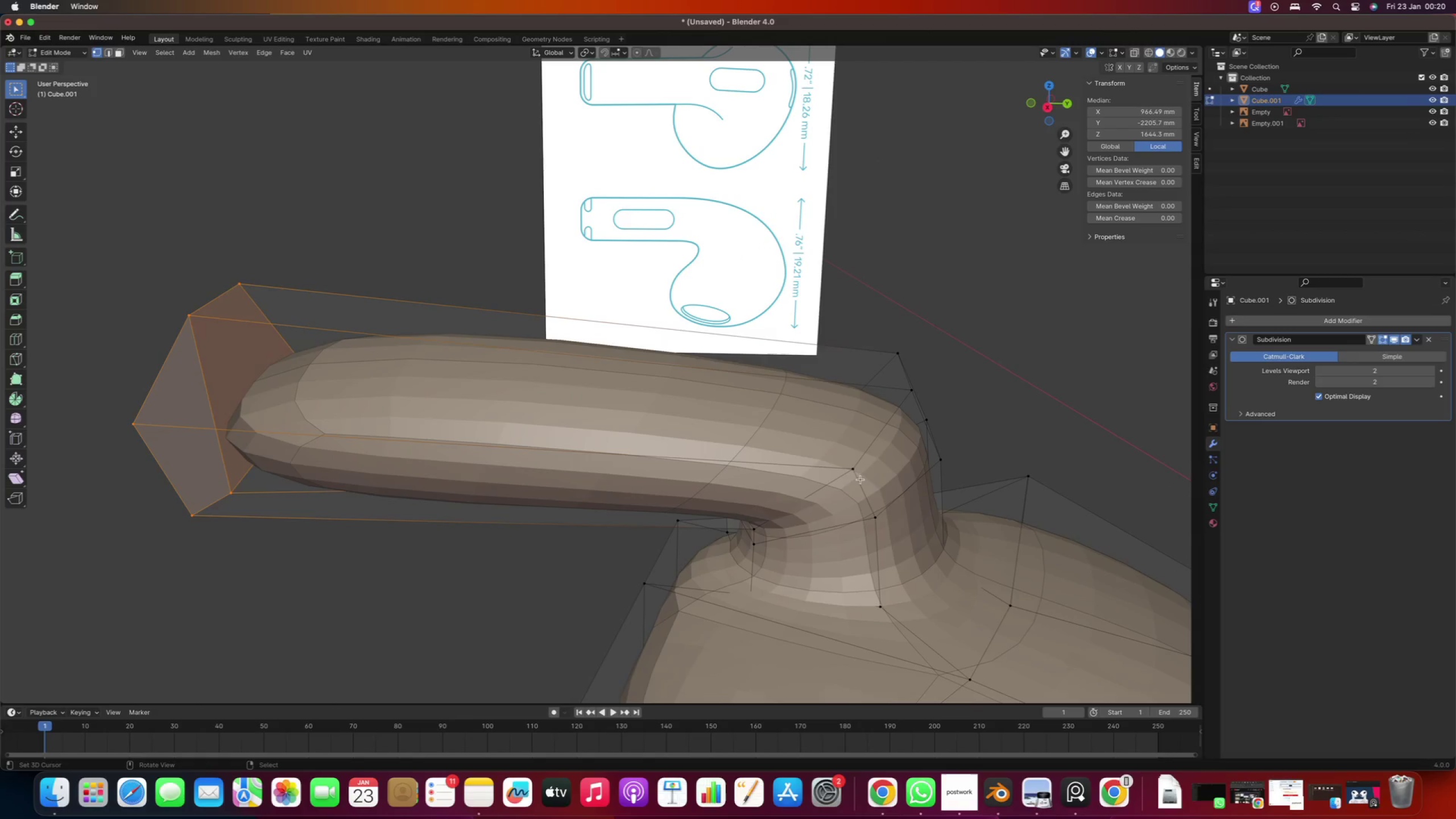 
right_click([855, 465])
 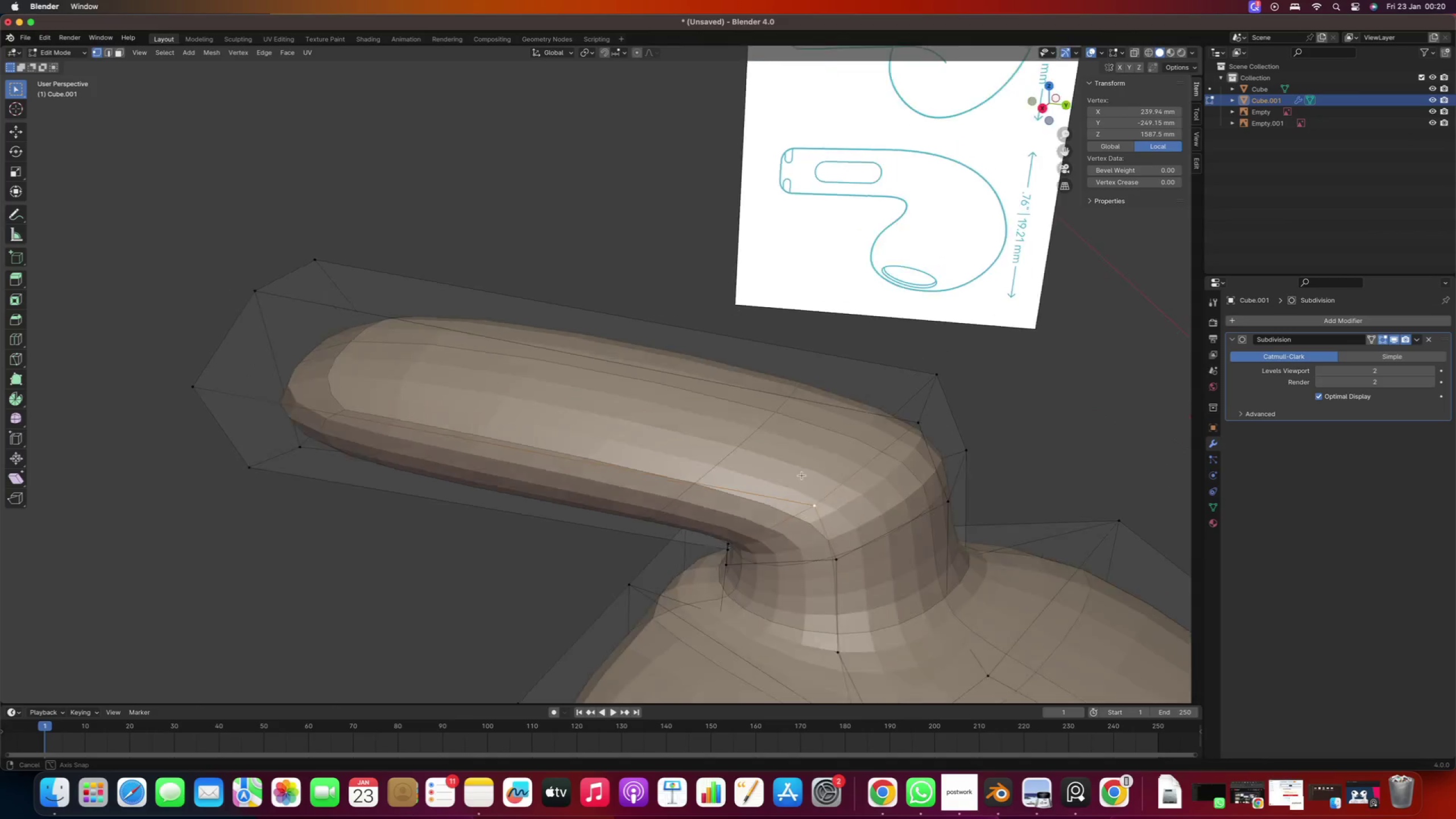 
hold_key(key=ShiftRight, duration=1.34)
right_click([903, 439])
 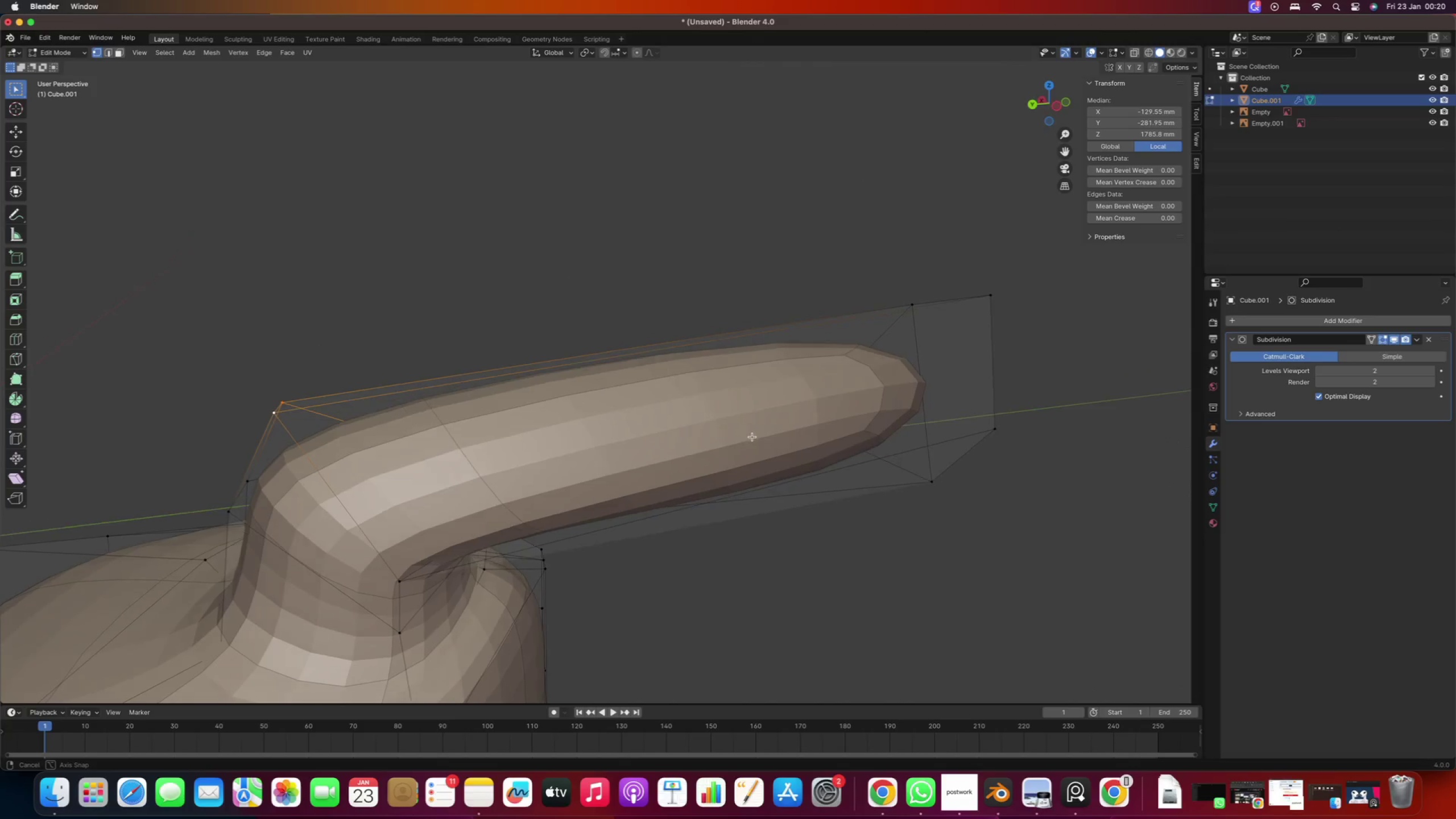 
type(gz)
 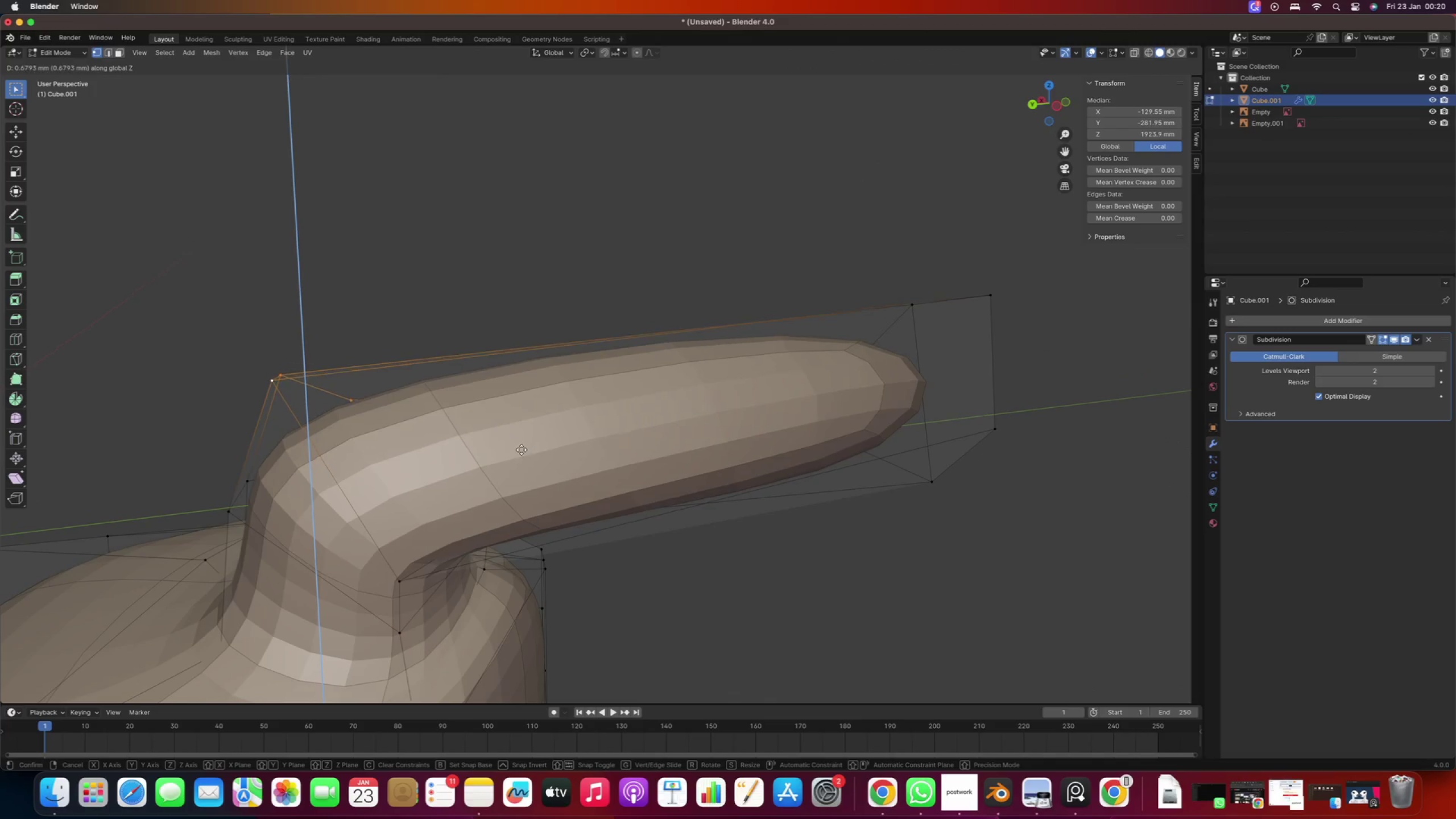 
left_click([521, 459])
 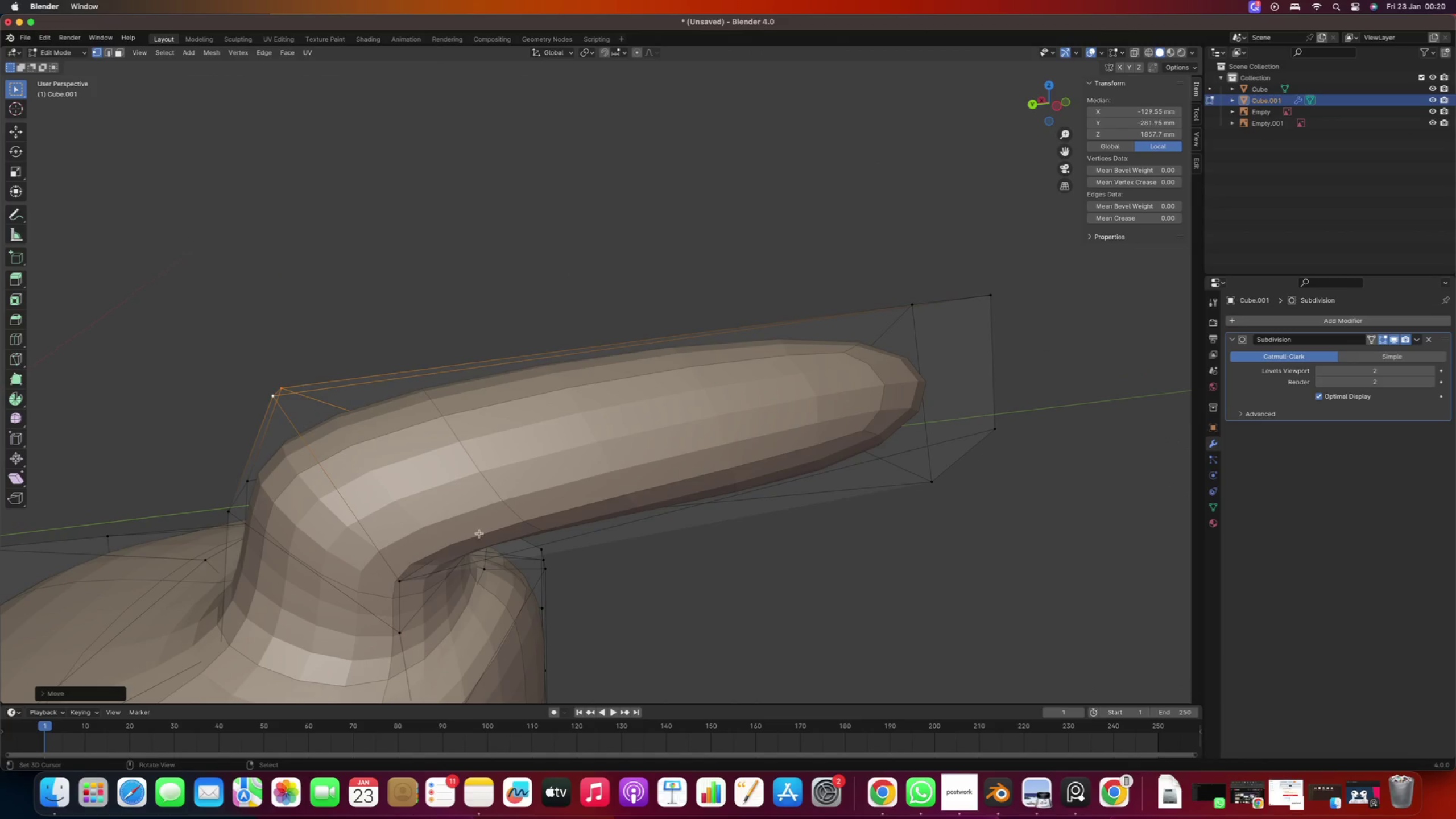 
key(Shift+ShiftRight)
 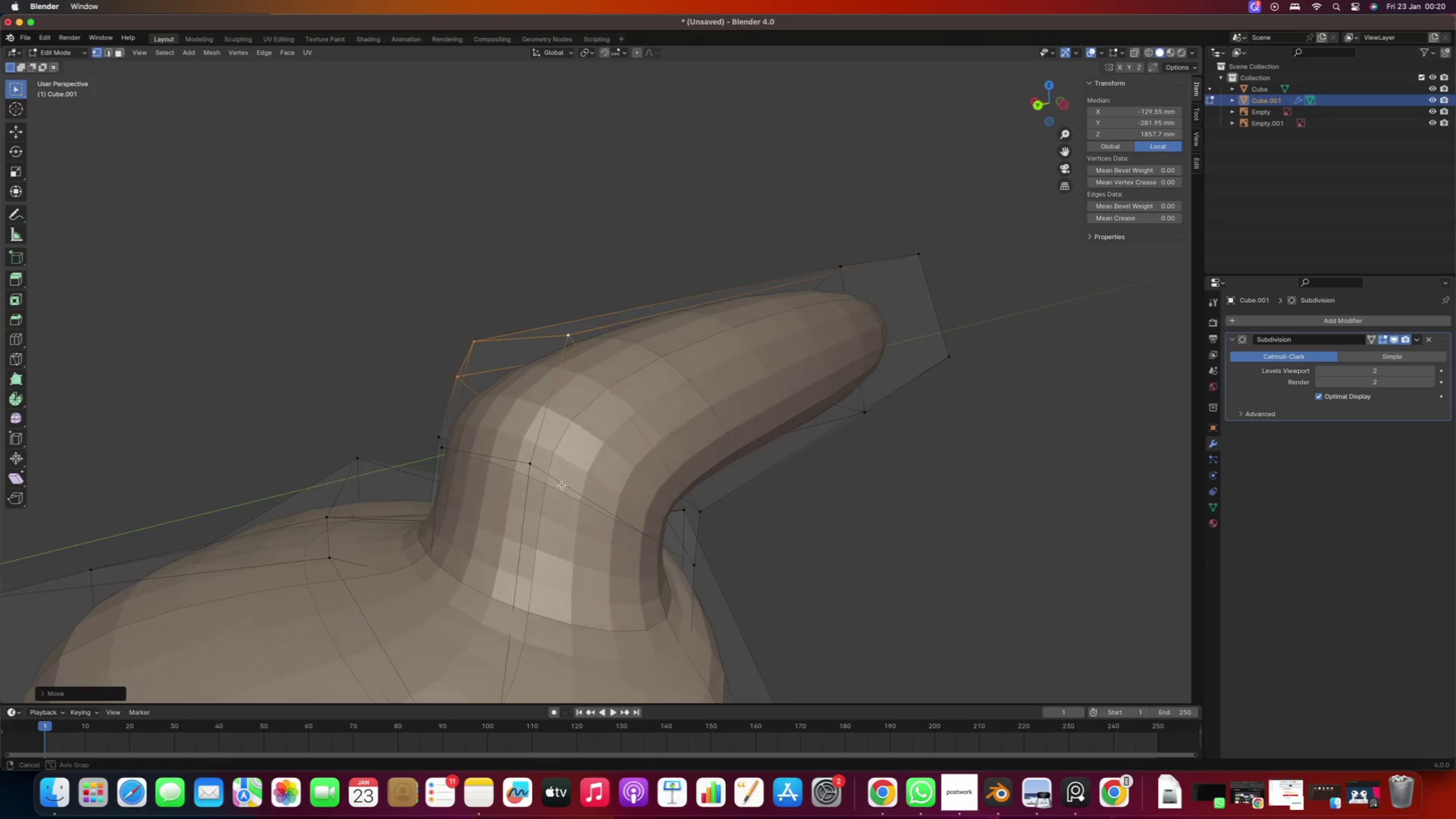 
scroll: coordinate [524, 486], scroll_direction: down, amount: 10.0
 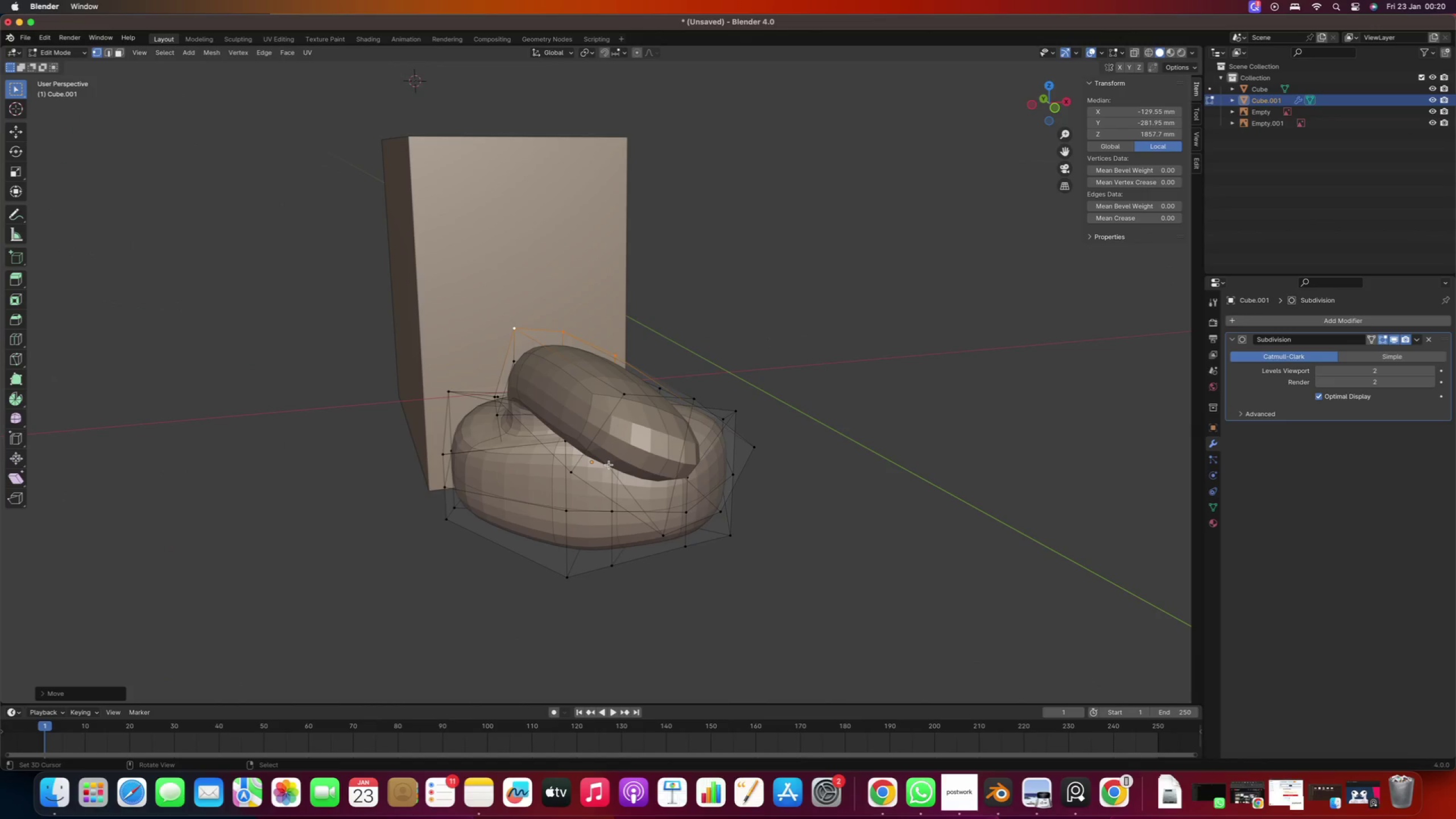 
key(3)
 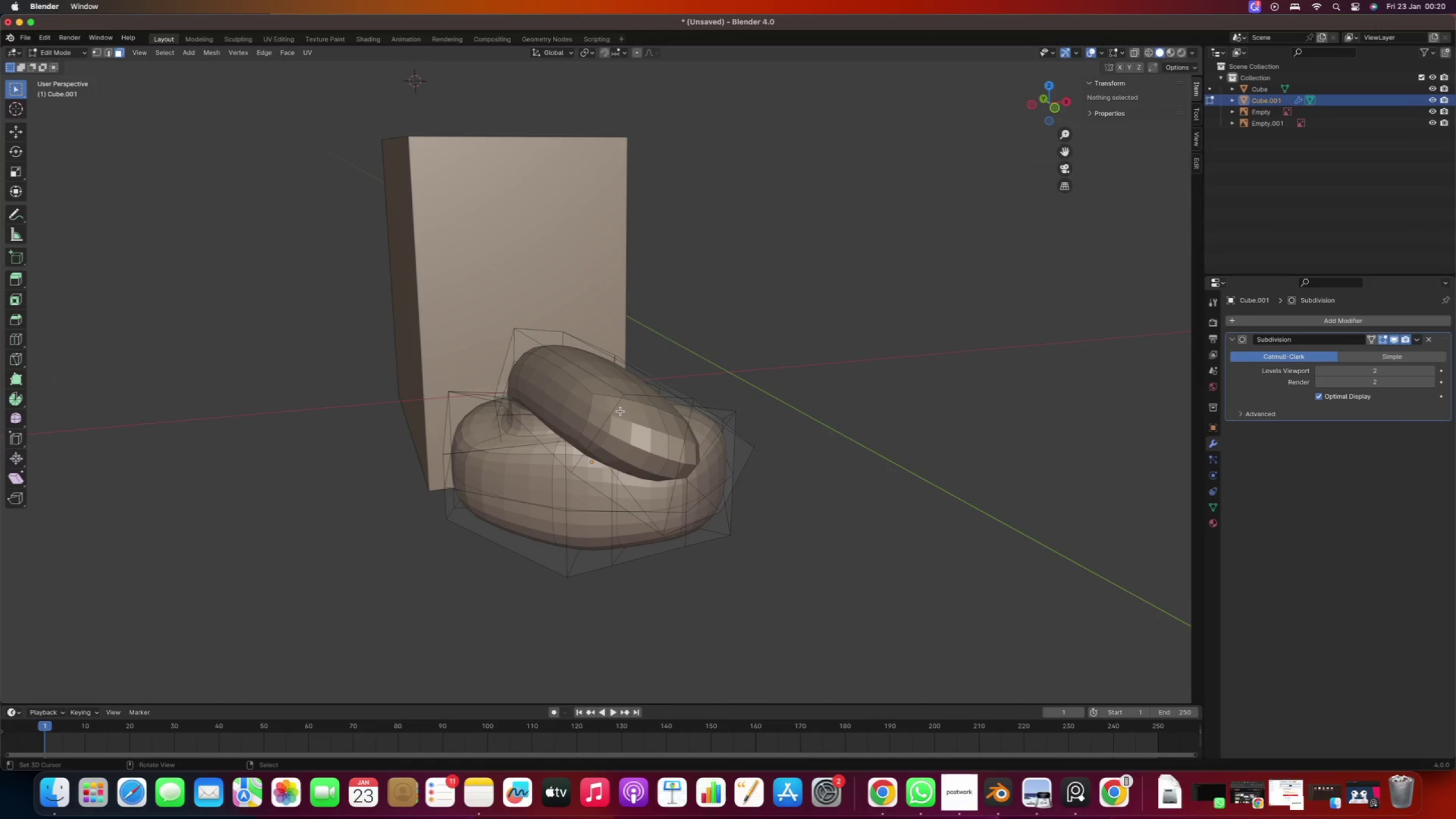 
right_click([614, 406])
 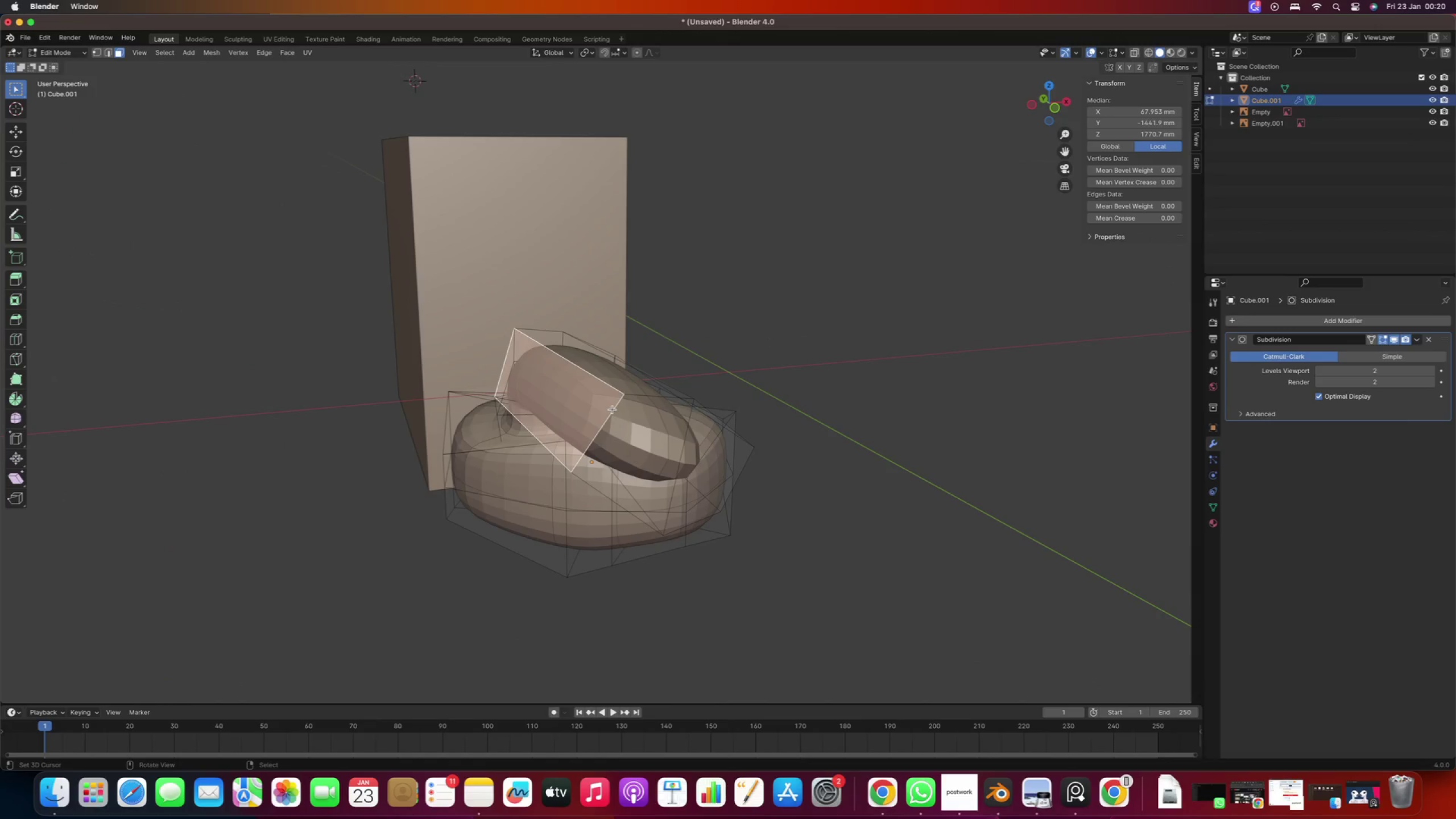 
key(2)
 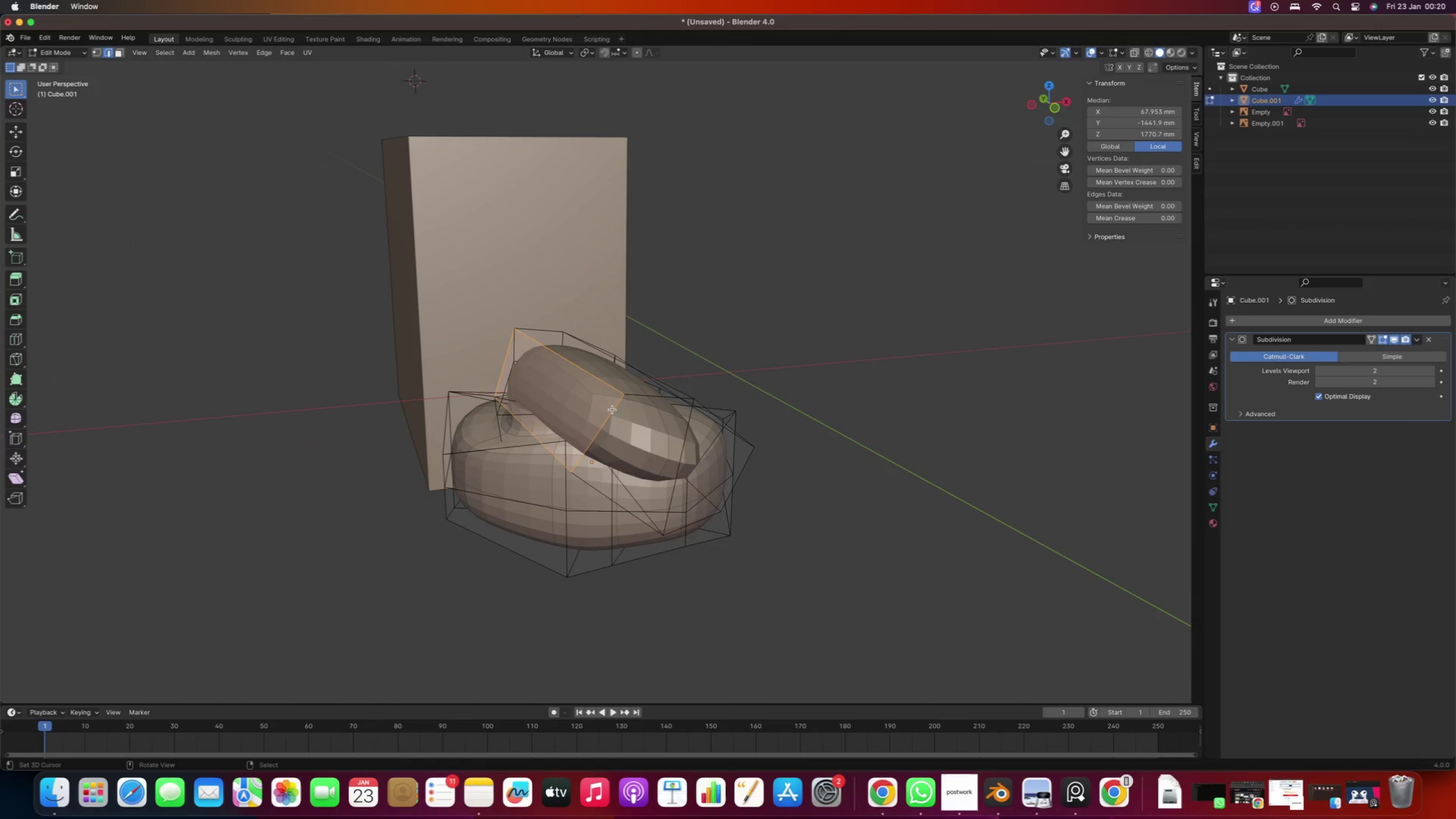 
right_click([613, 410])
 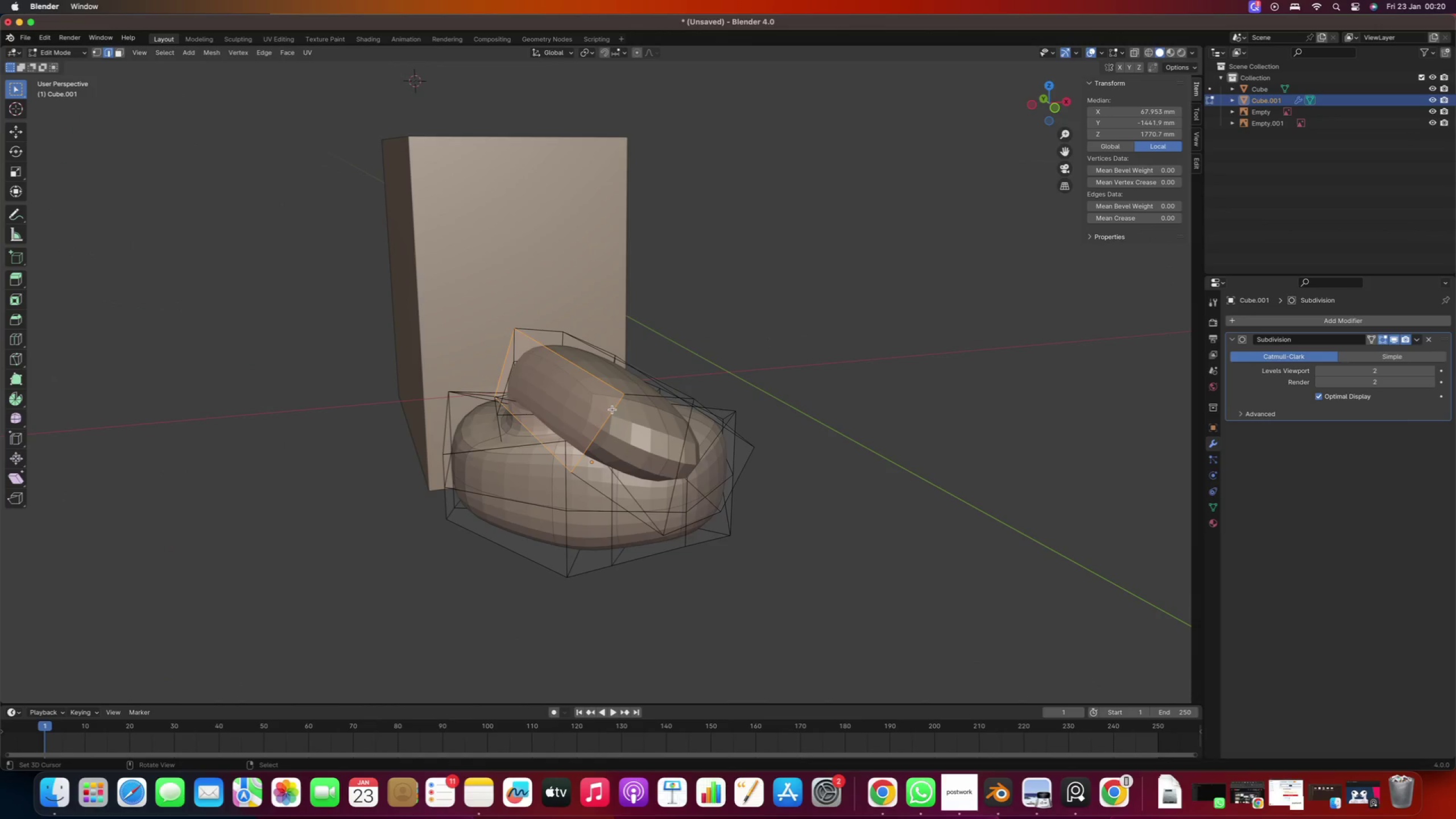 
hold_key(key=AltRight, duration=0.61)
double_click([613, 410])
 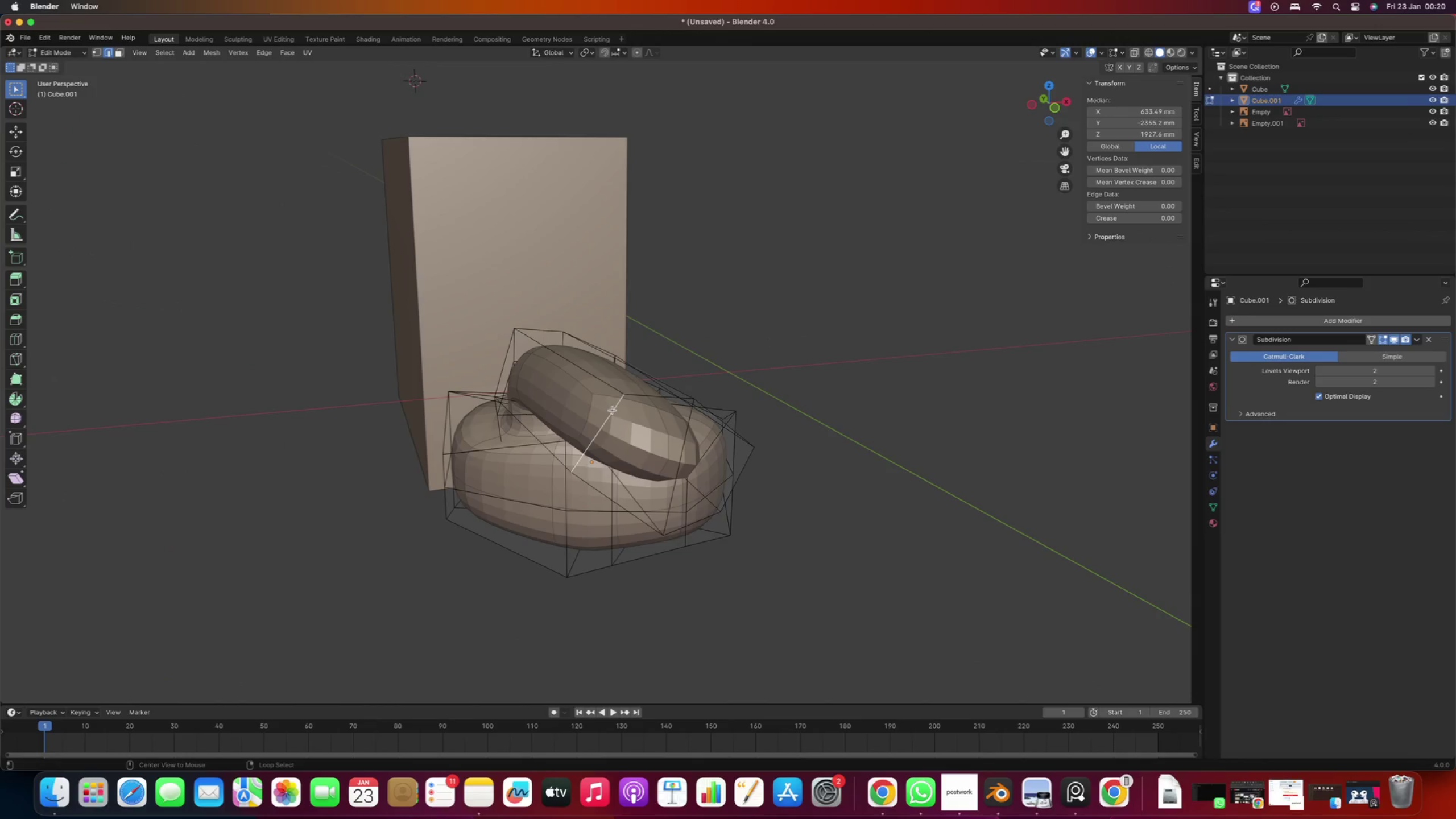 
hold_key(key=AltRight, duration=2.13)
right_click([655, 396])
 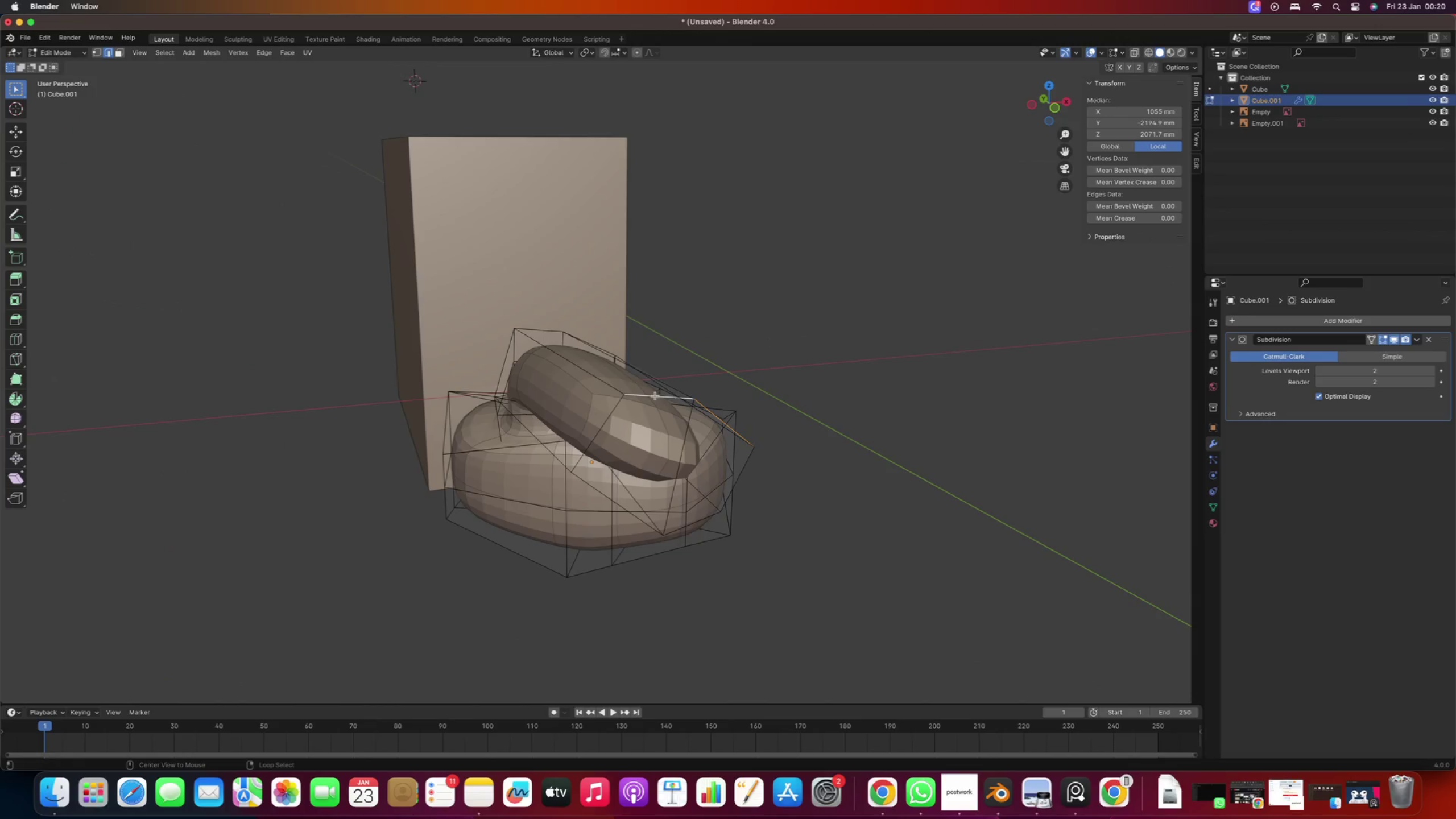 
hold_key(key=ShiftRight, duration=2.18)
right_click([613, 412])
 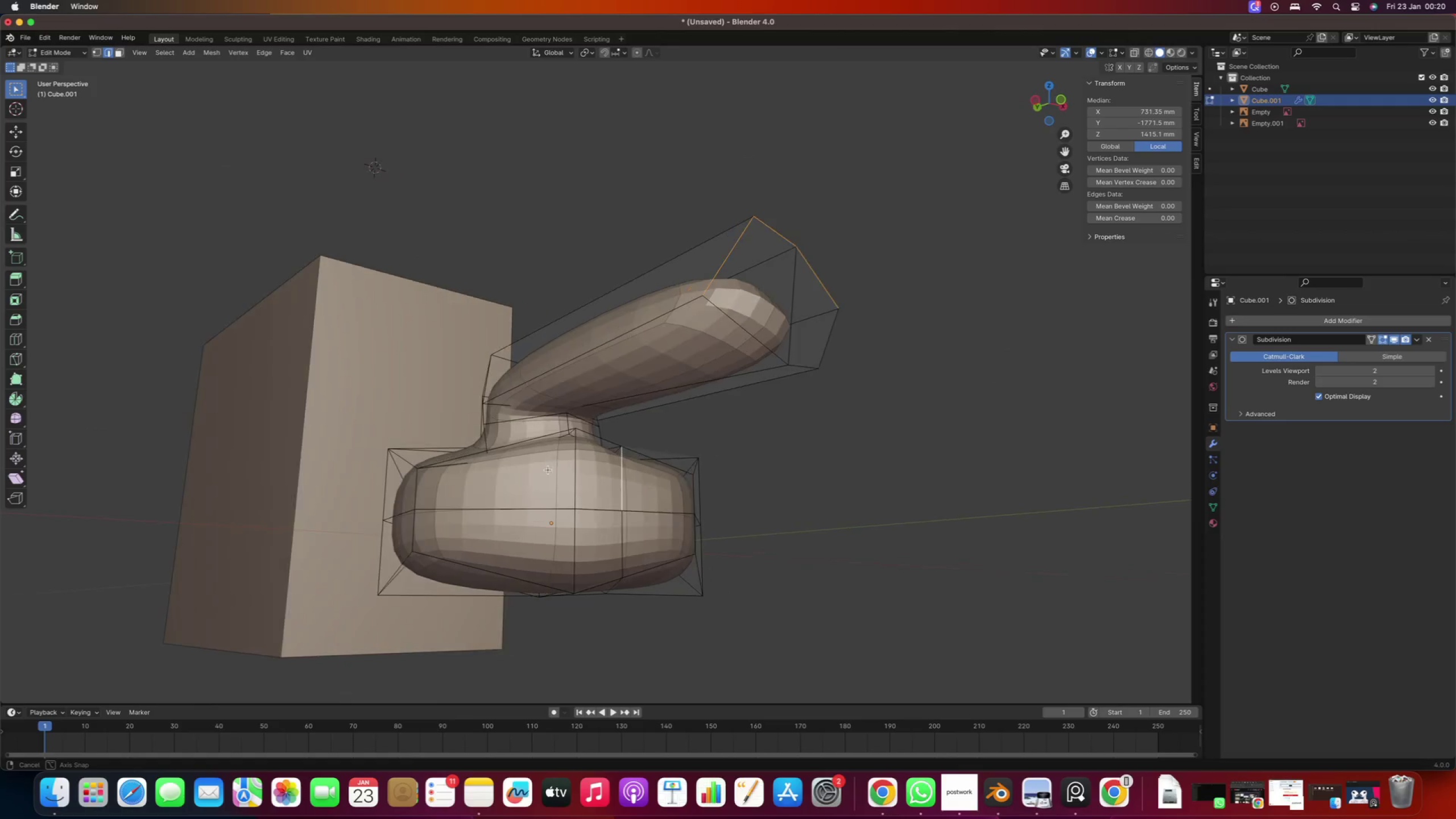 
right_click([588, 206])
 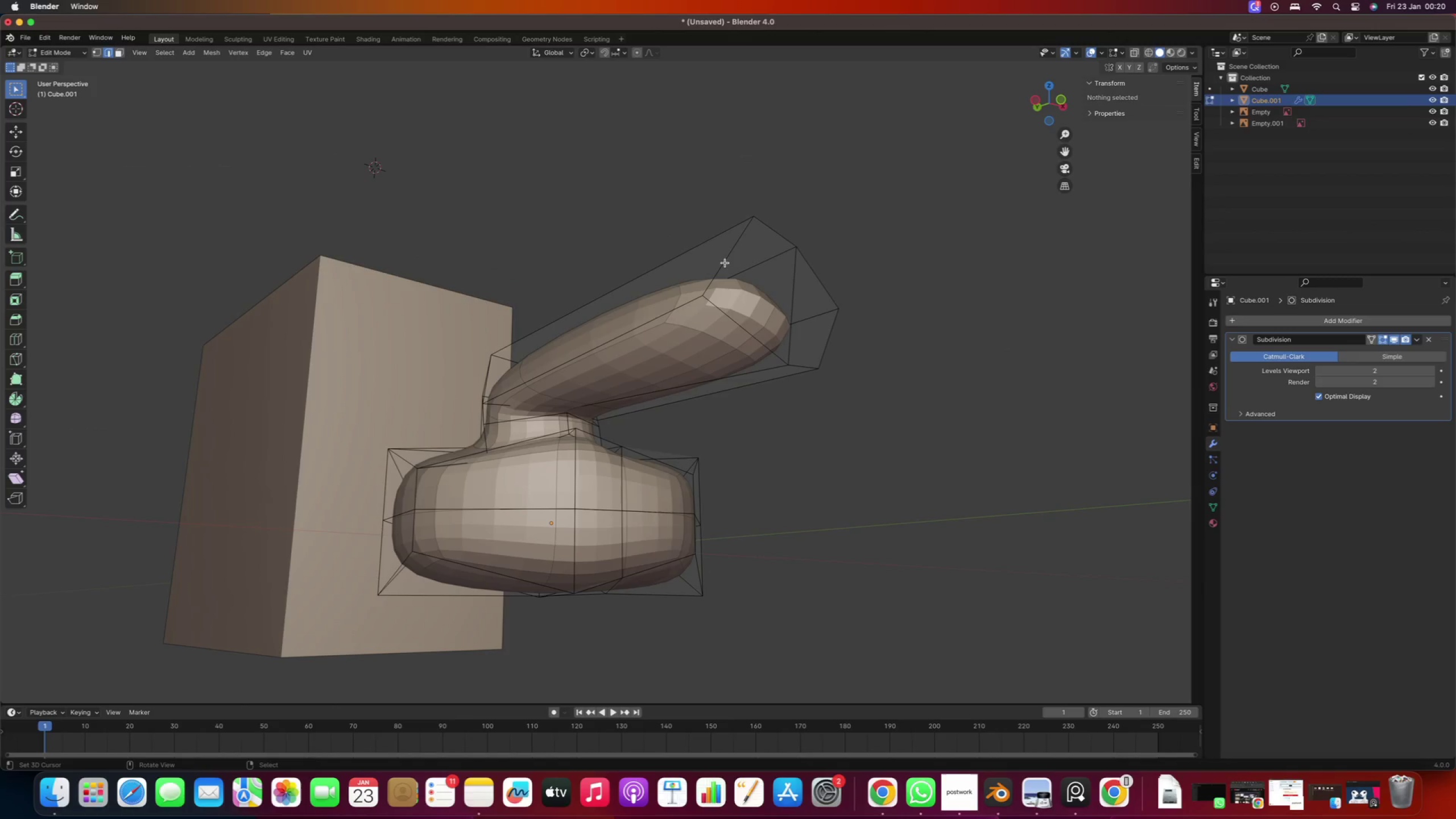 
right_click([728, 253])
 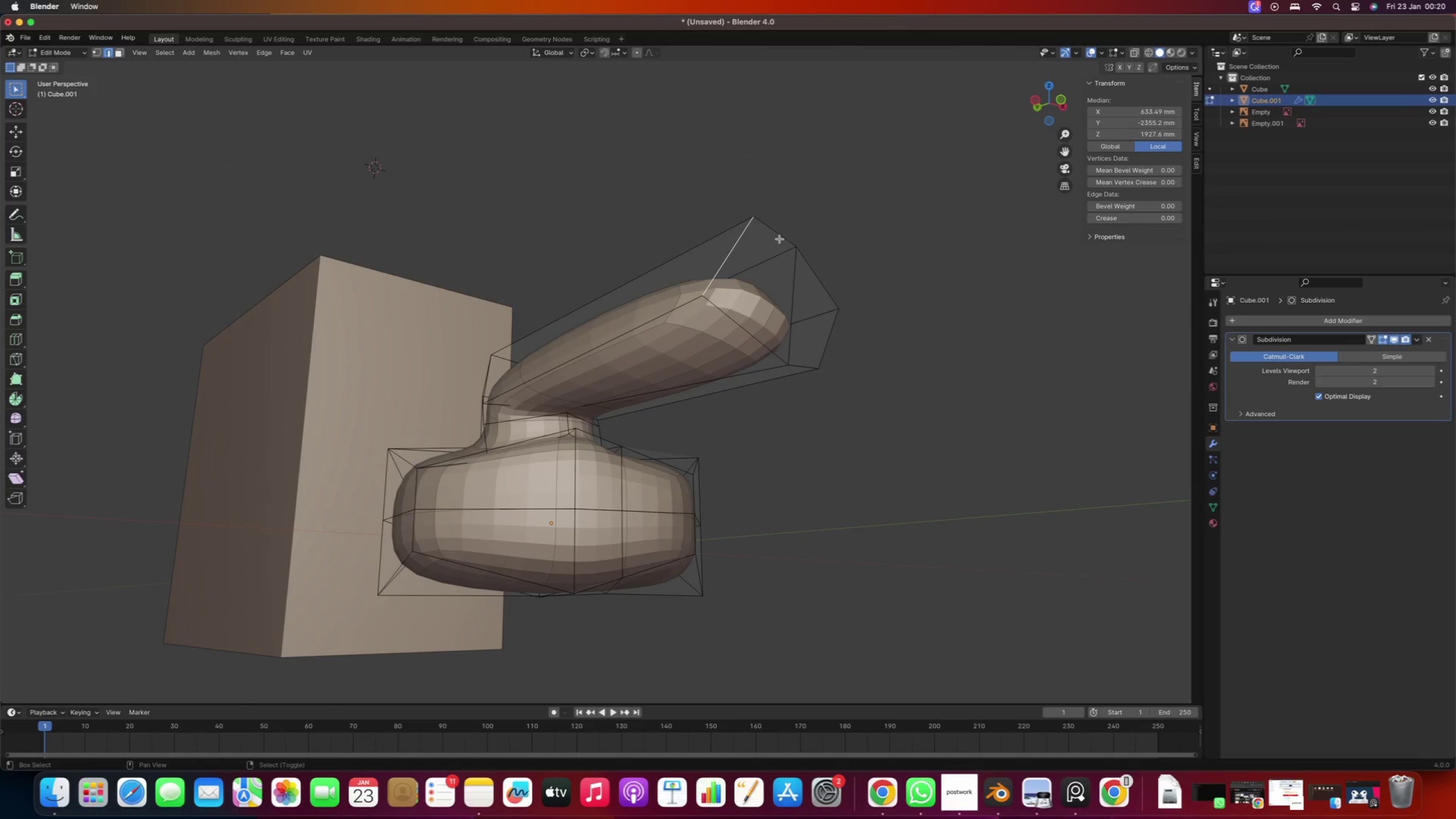 
hold_key(key=ShiftRight, duration=3.87)
right_click([781, 237])
 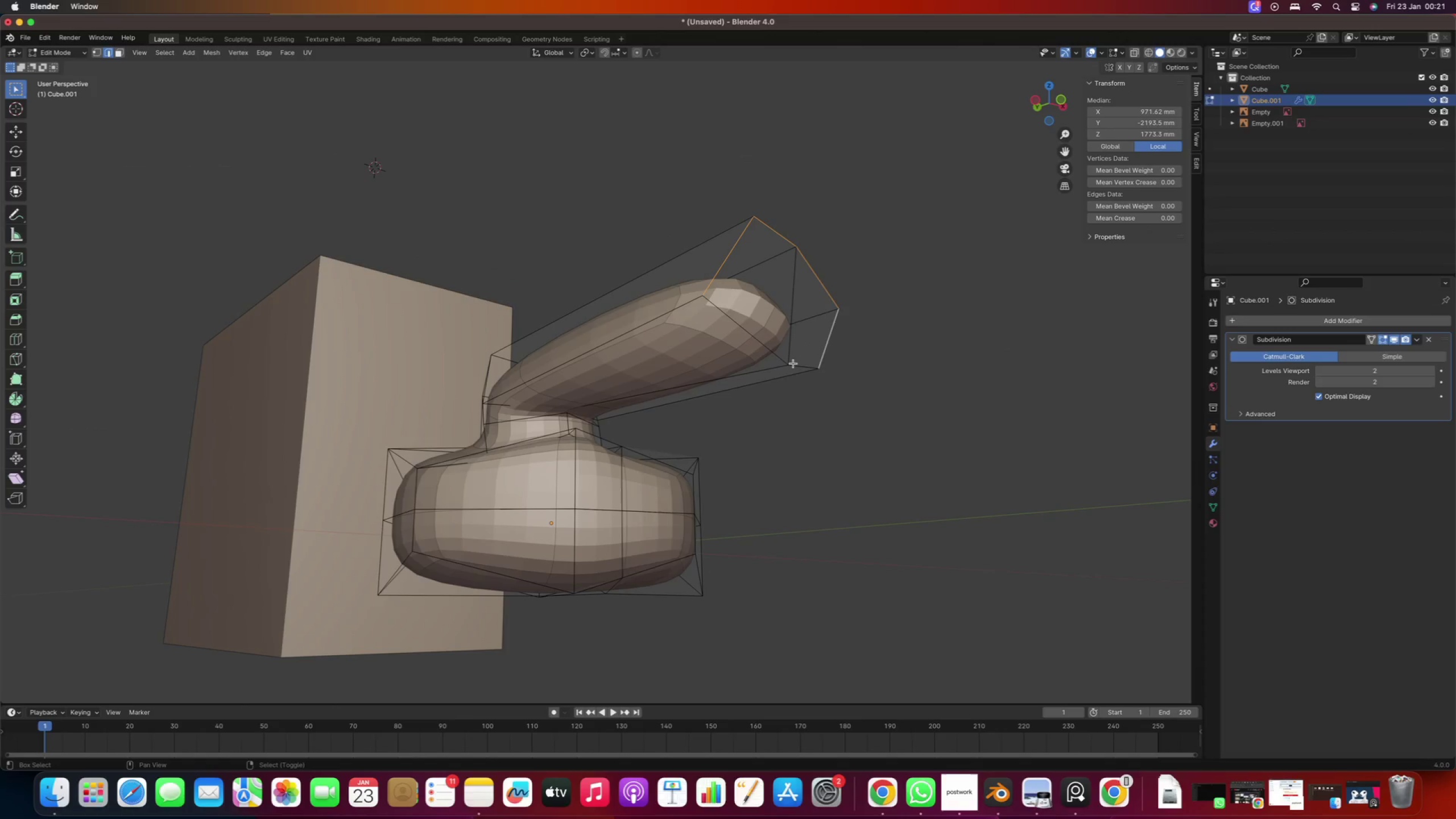 
right_click([800, 365])
 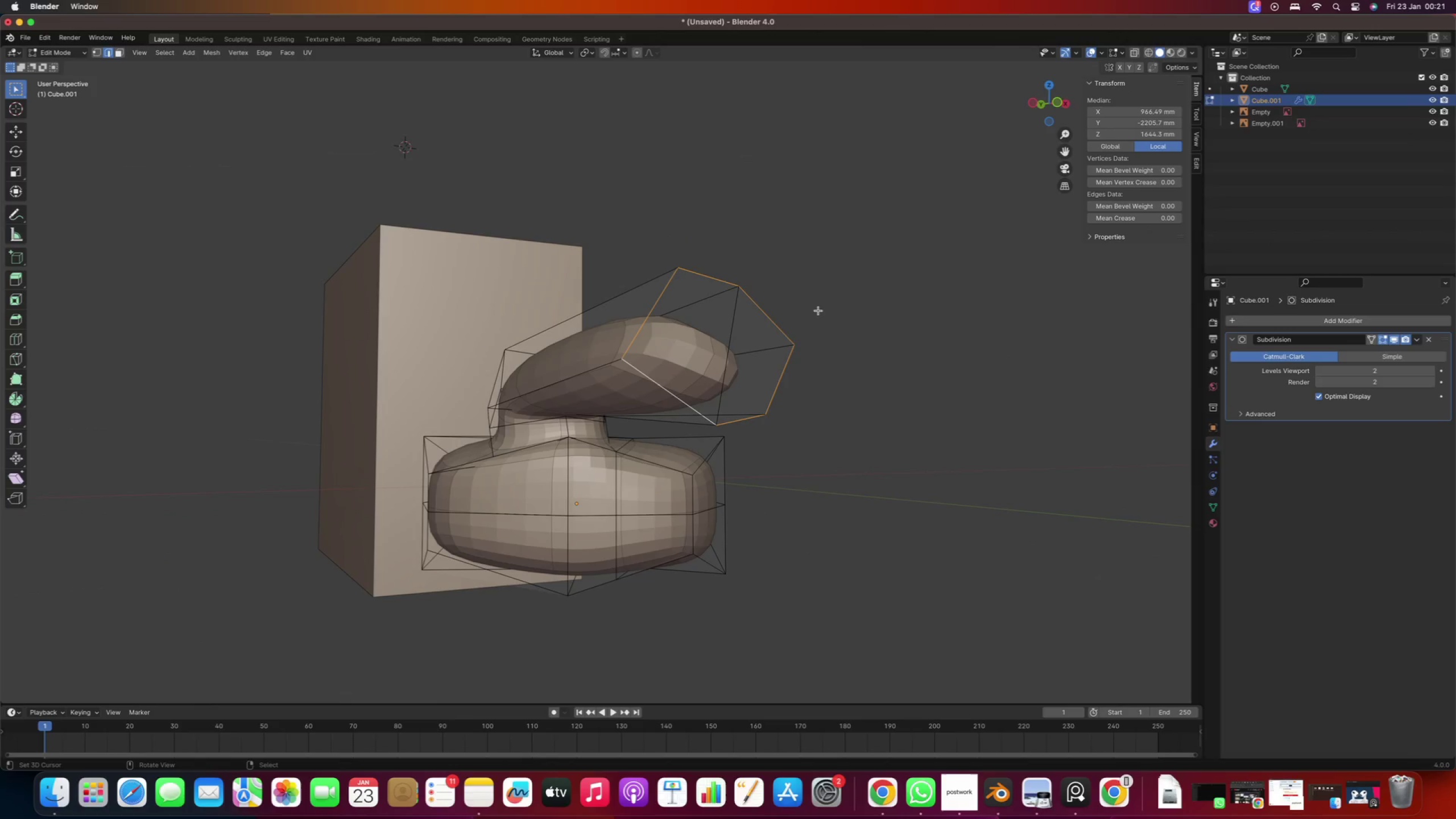 
key(Shift+E)
 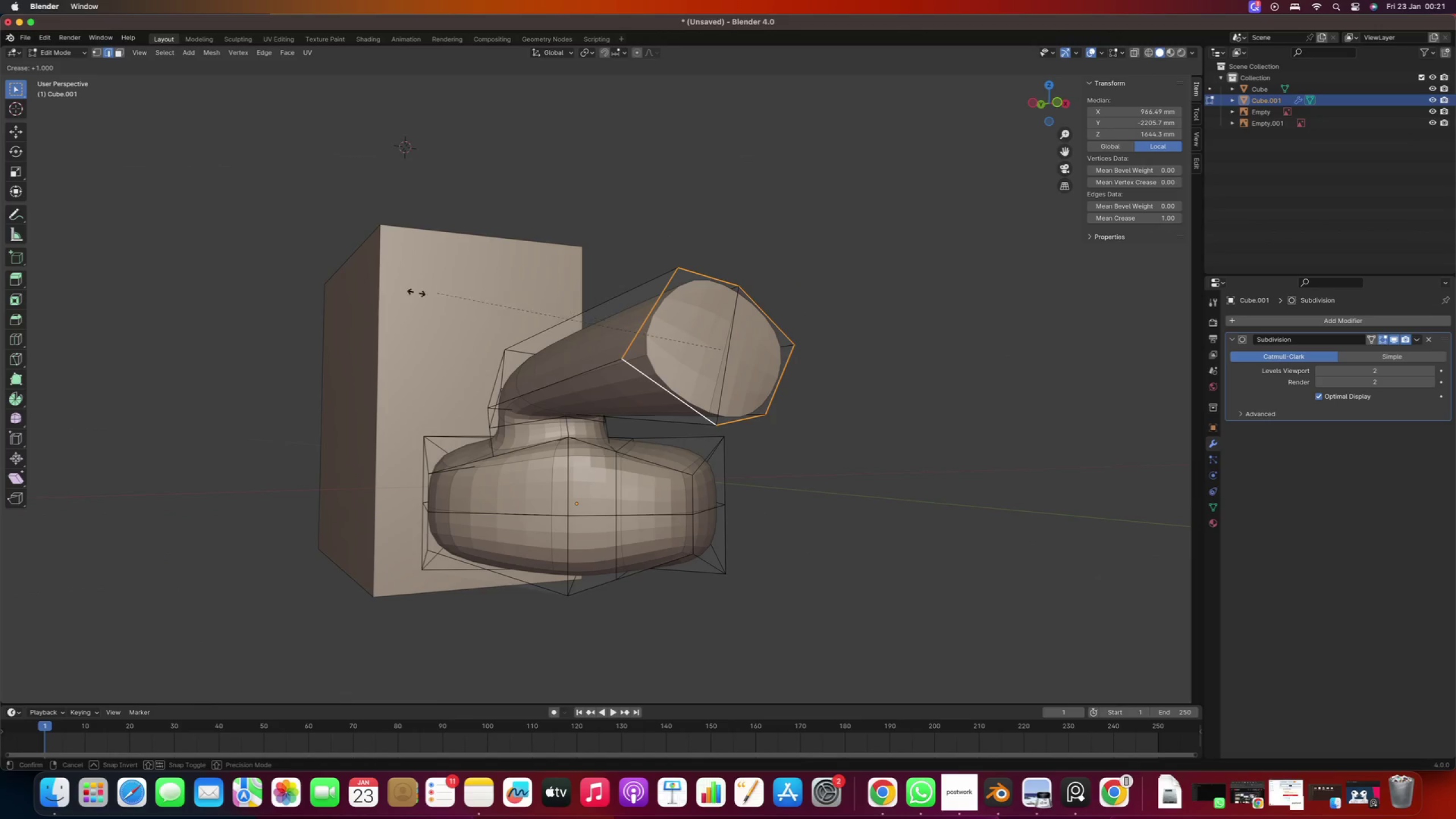 
left_click([357, 292])
 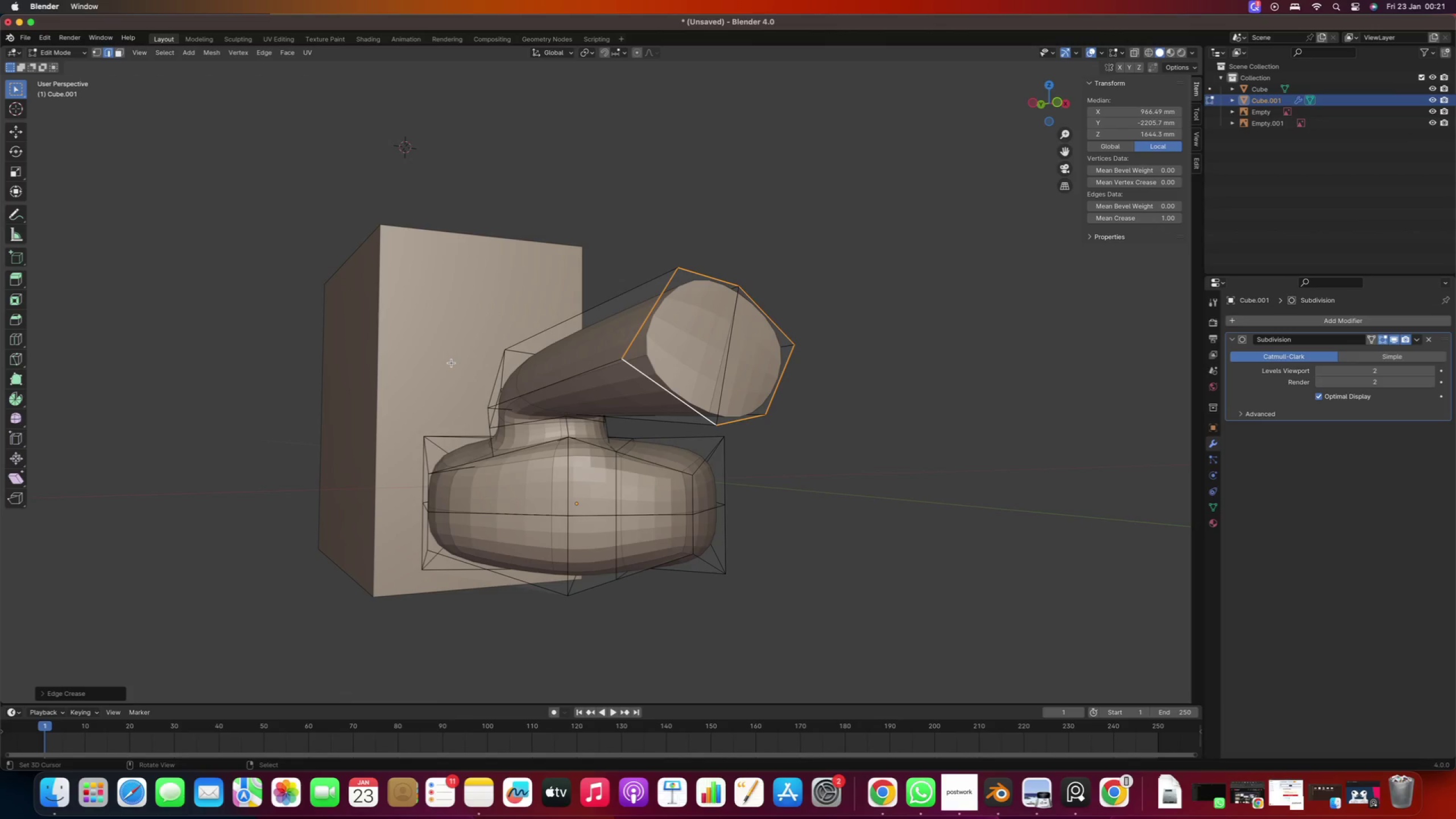 
key(Numpad1)
 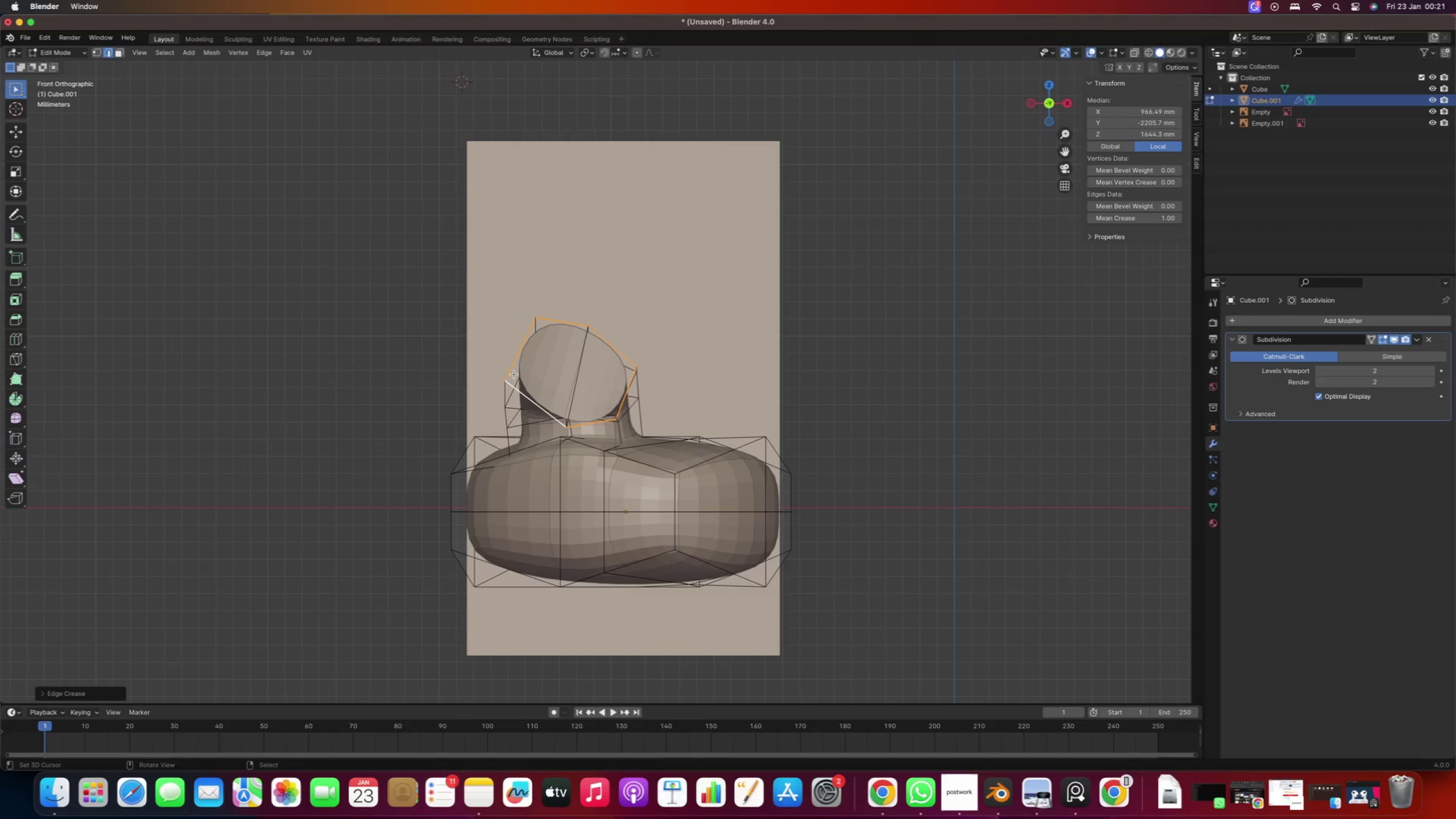 
scroll: coordinate [524, 379], scroll_direction: up, amount: 2.0
 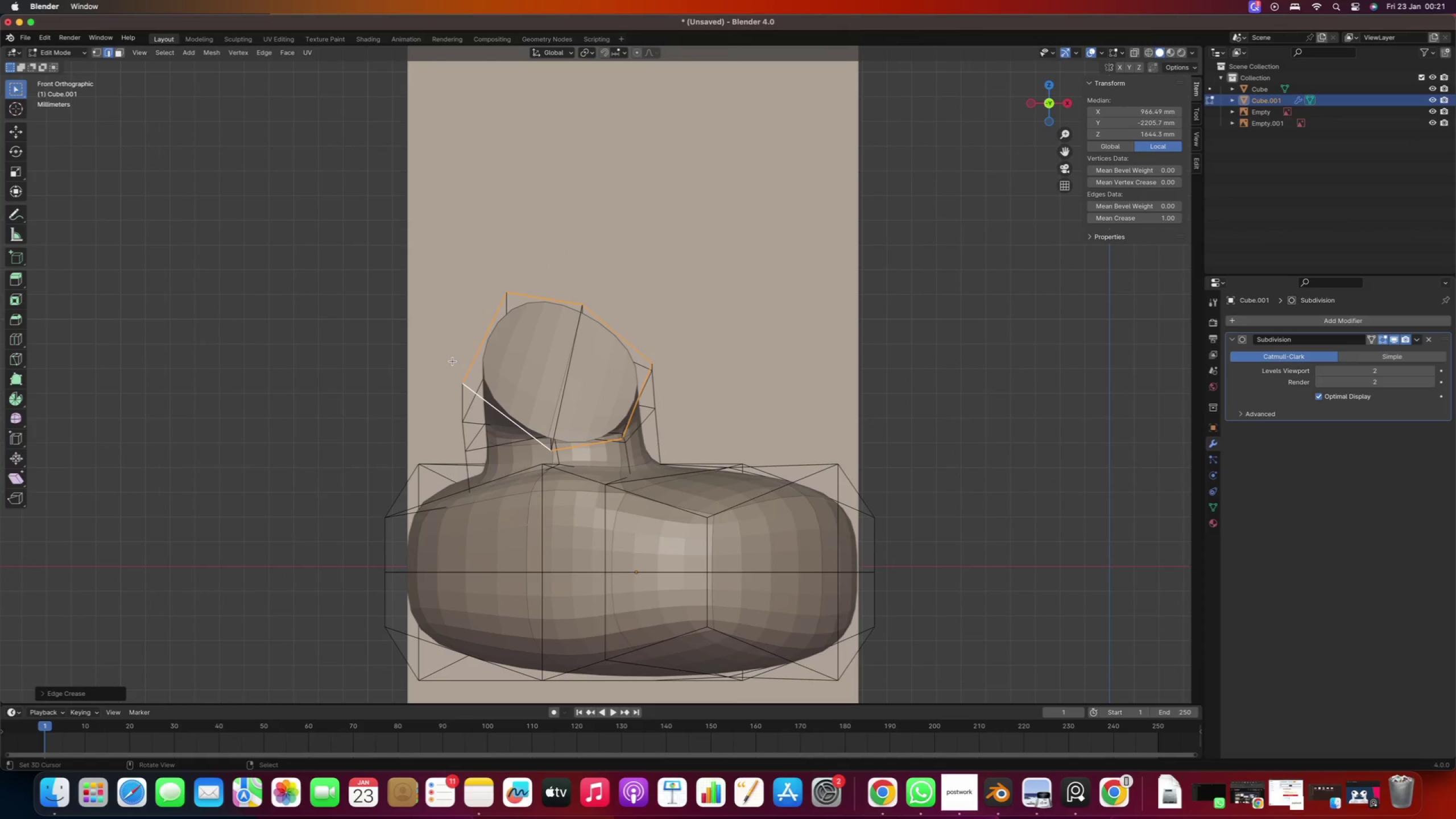 
key(1)
 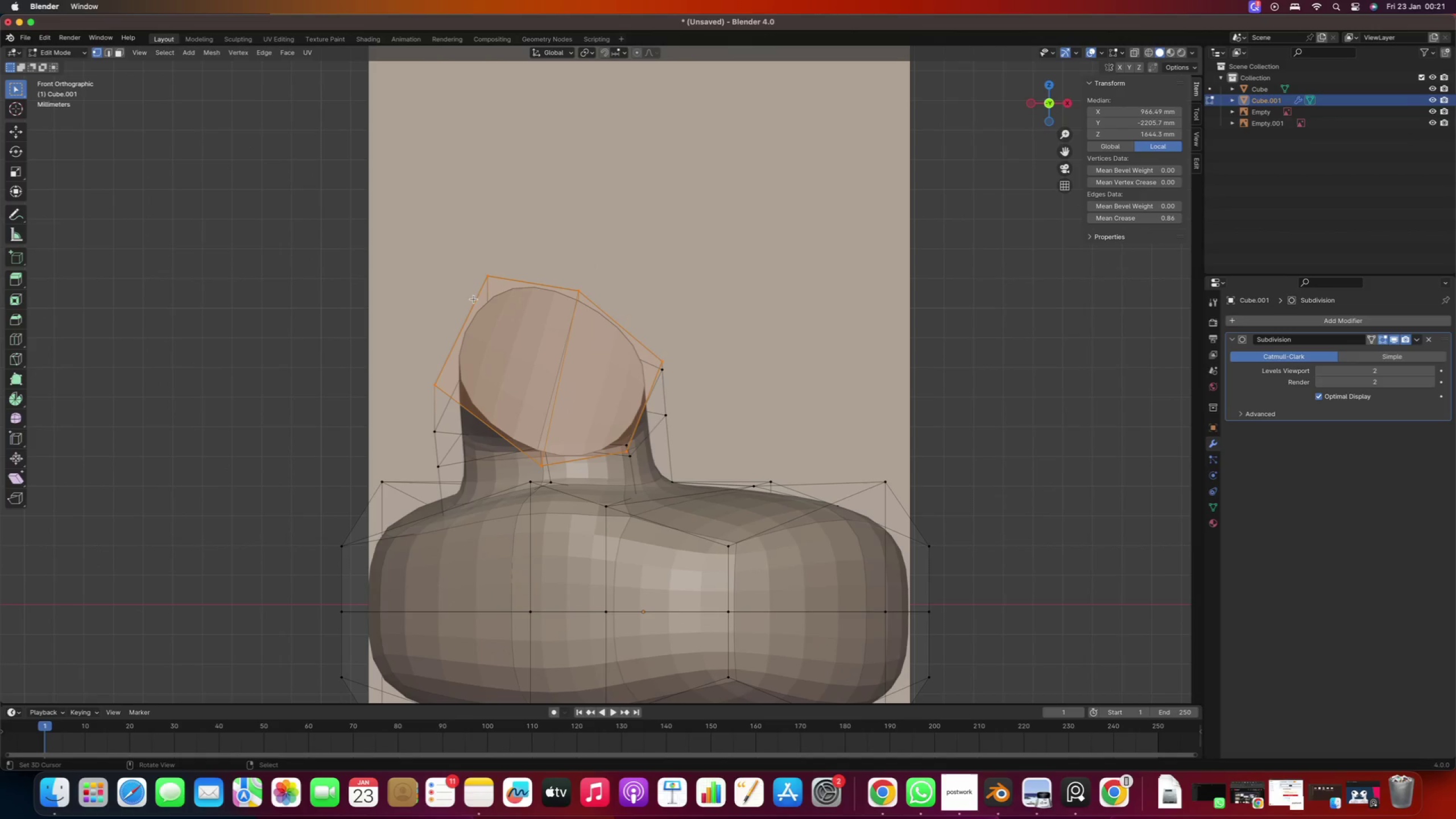 
scroll: coordinate [457, 363], scroll_direction: up, amount: 1.0
 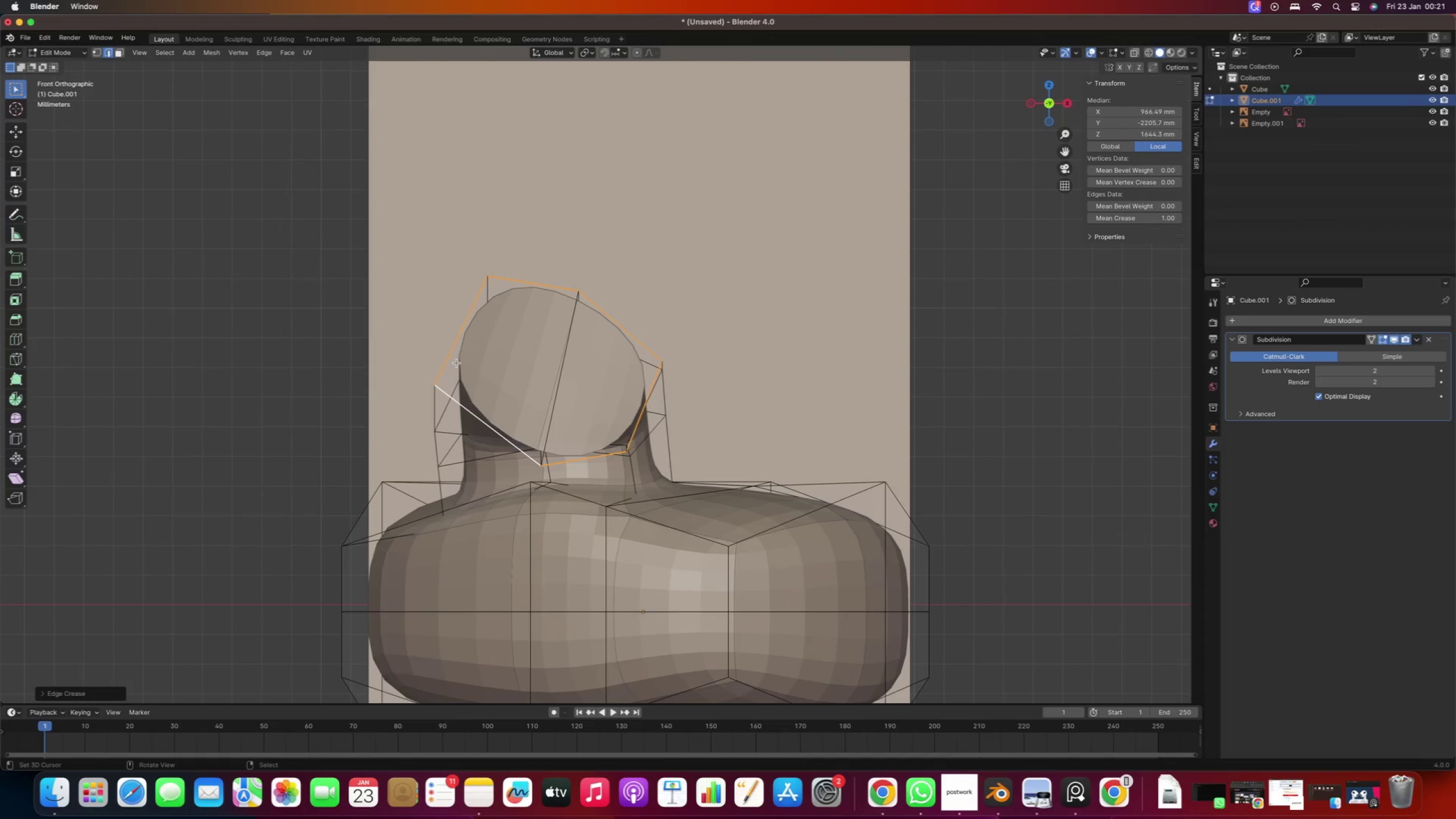 
right_click([479, 281])
 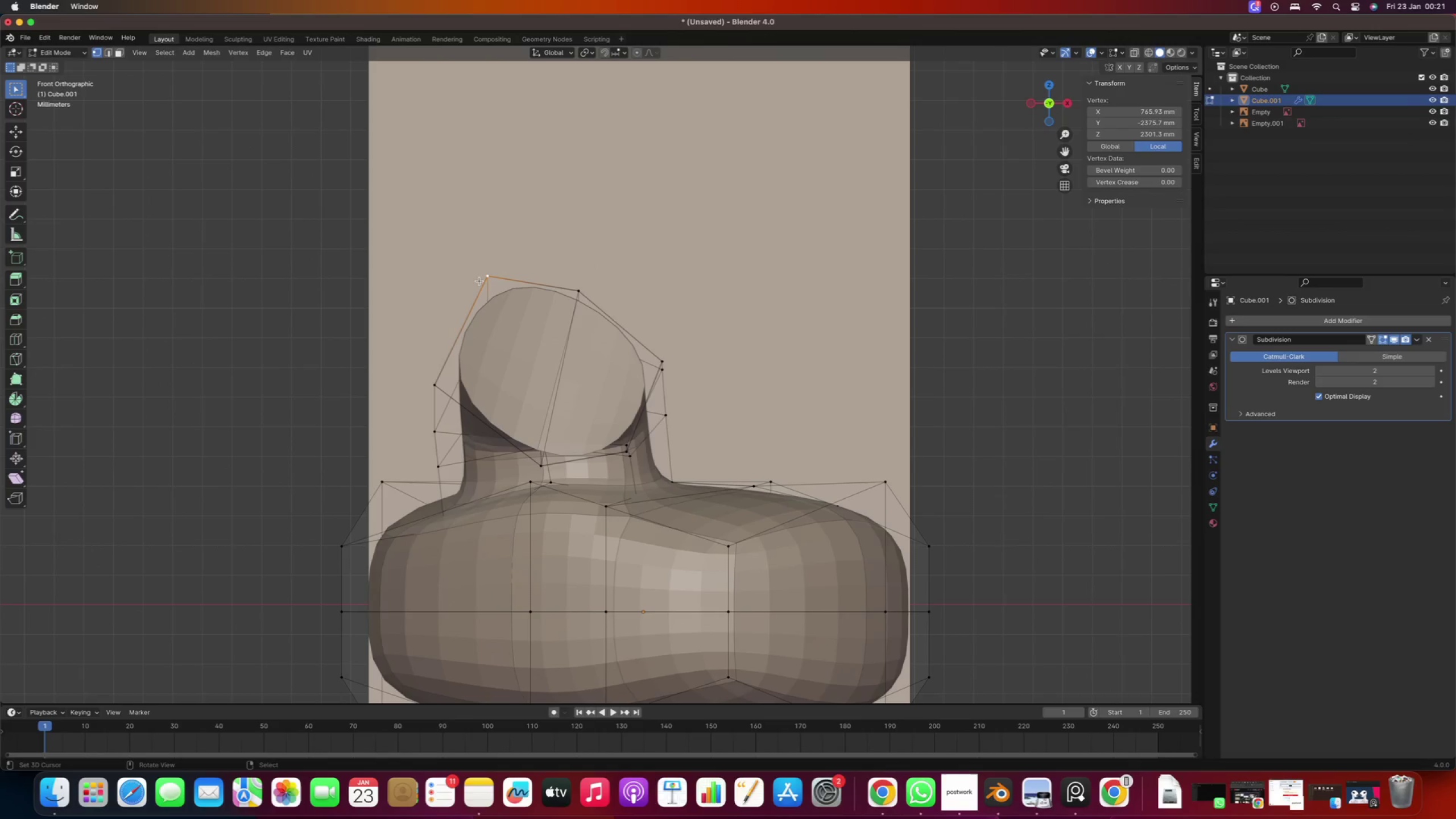 
key(G)
 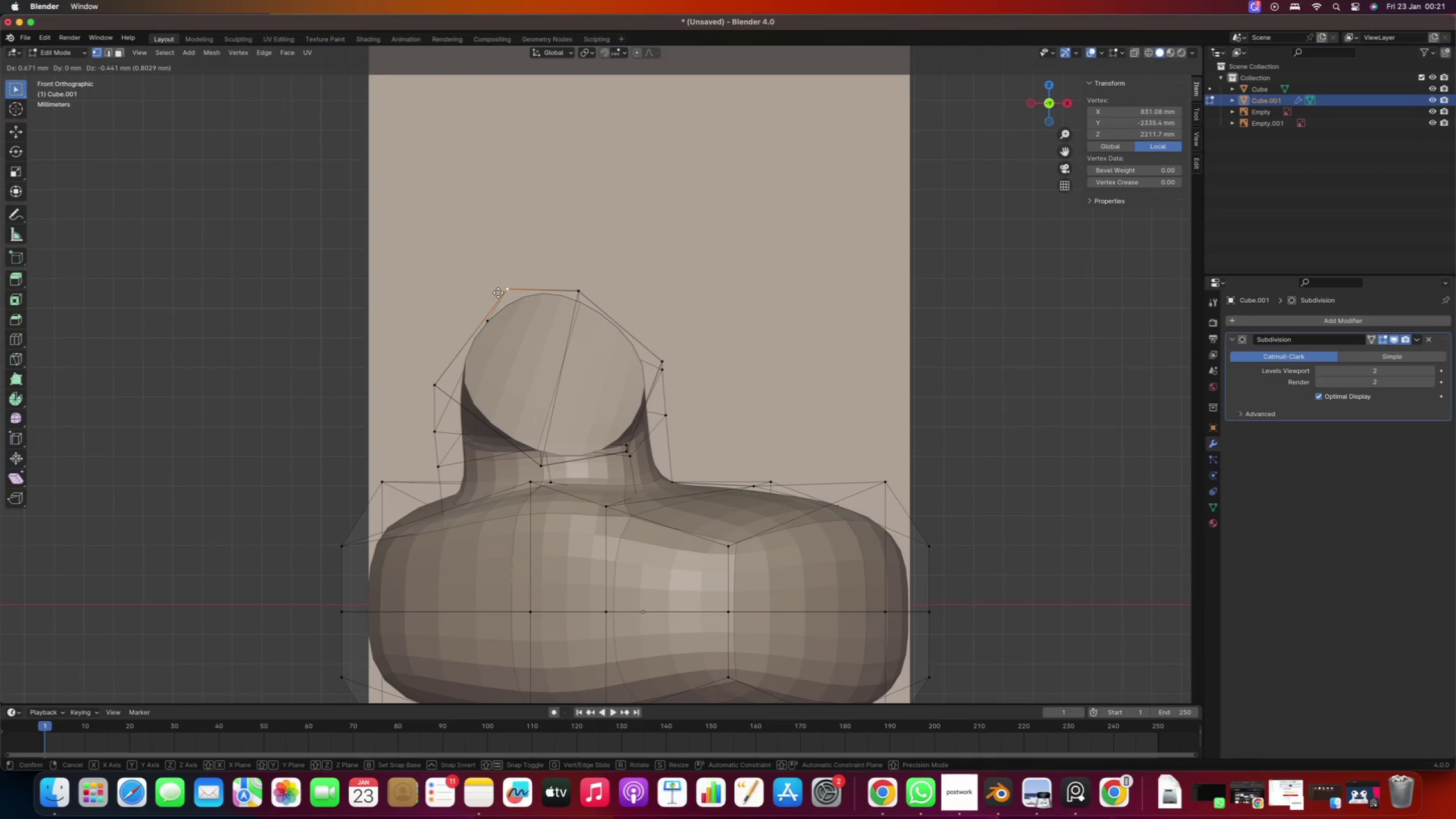 
left_click([494, 287])
 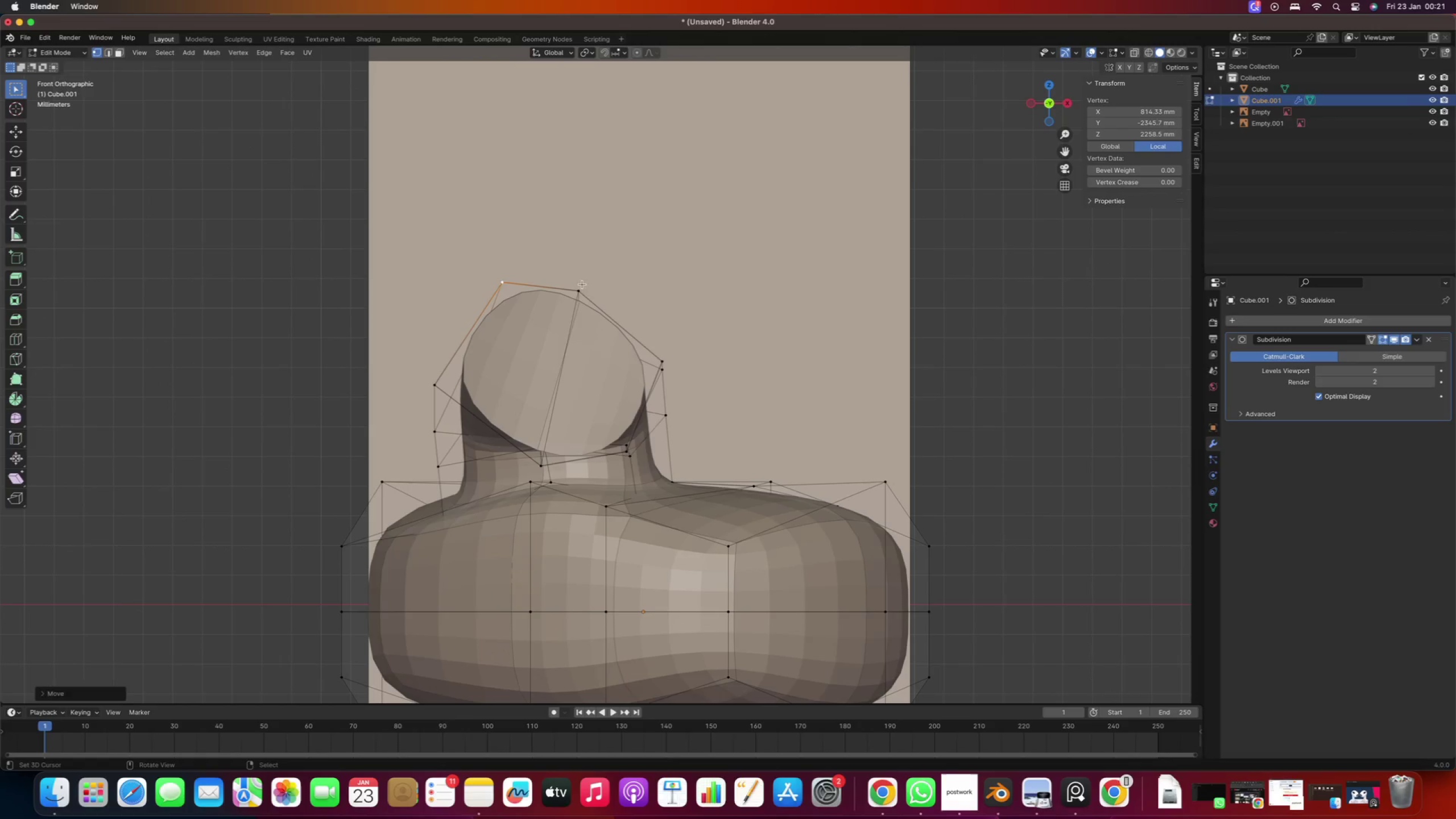 
key(G)
 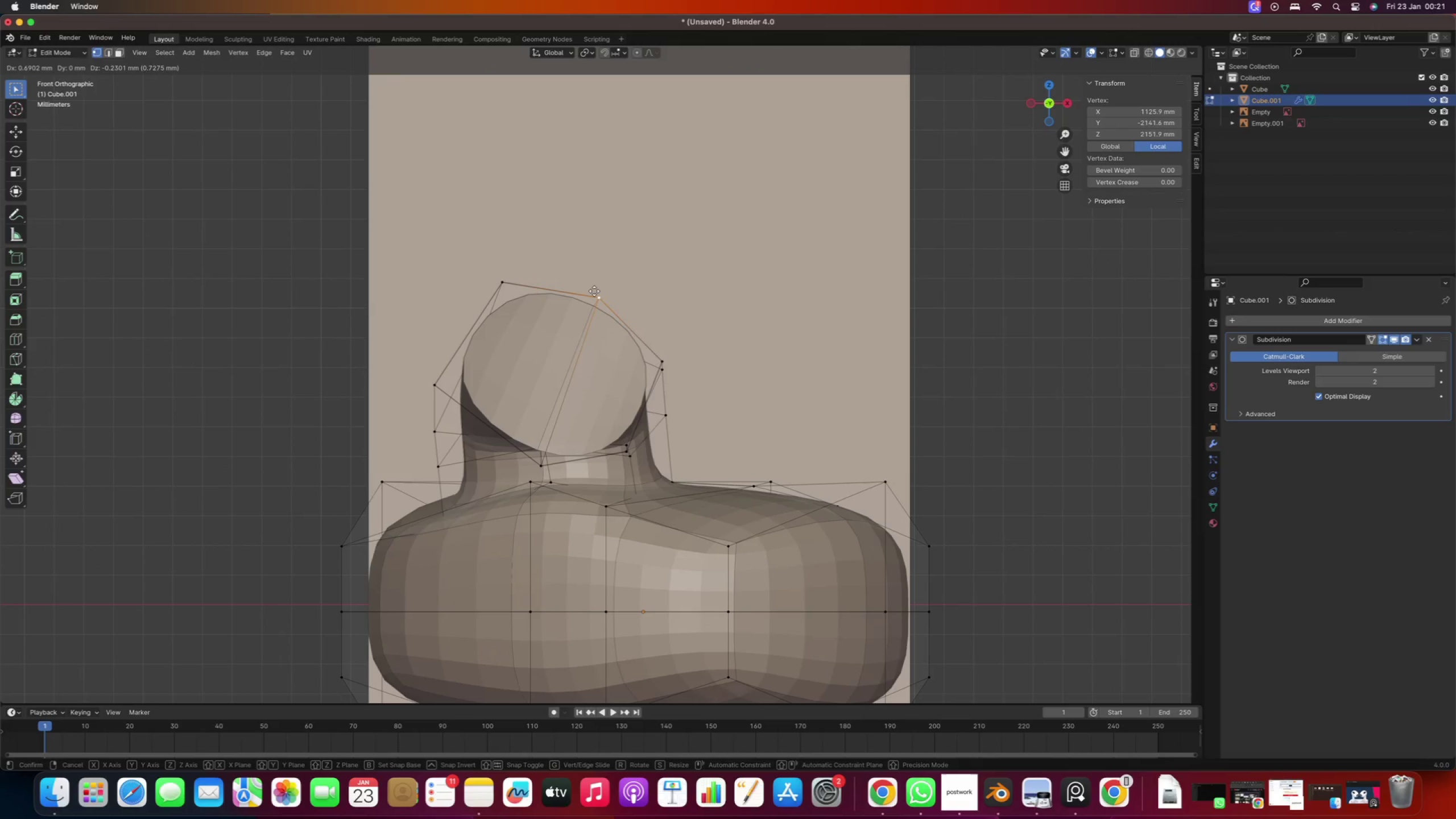 
left_click([594, 292])
 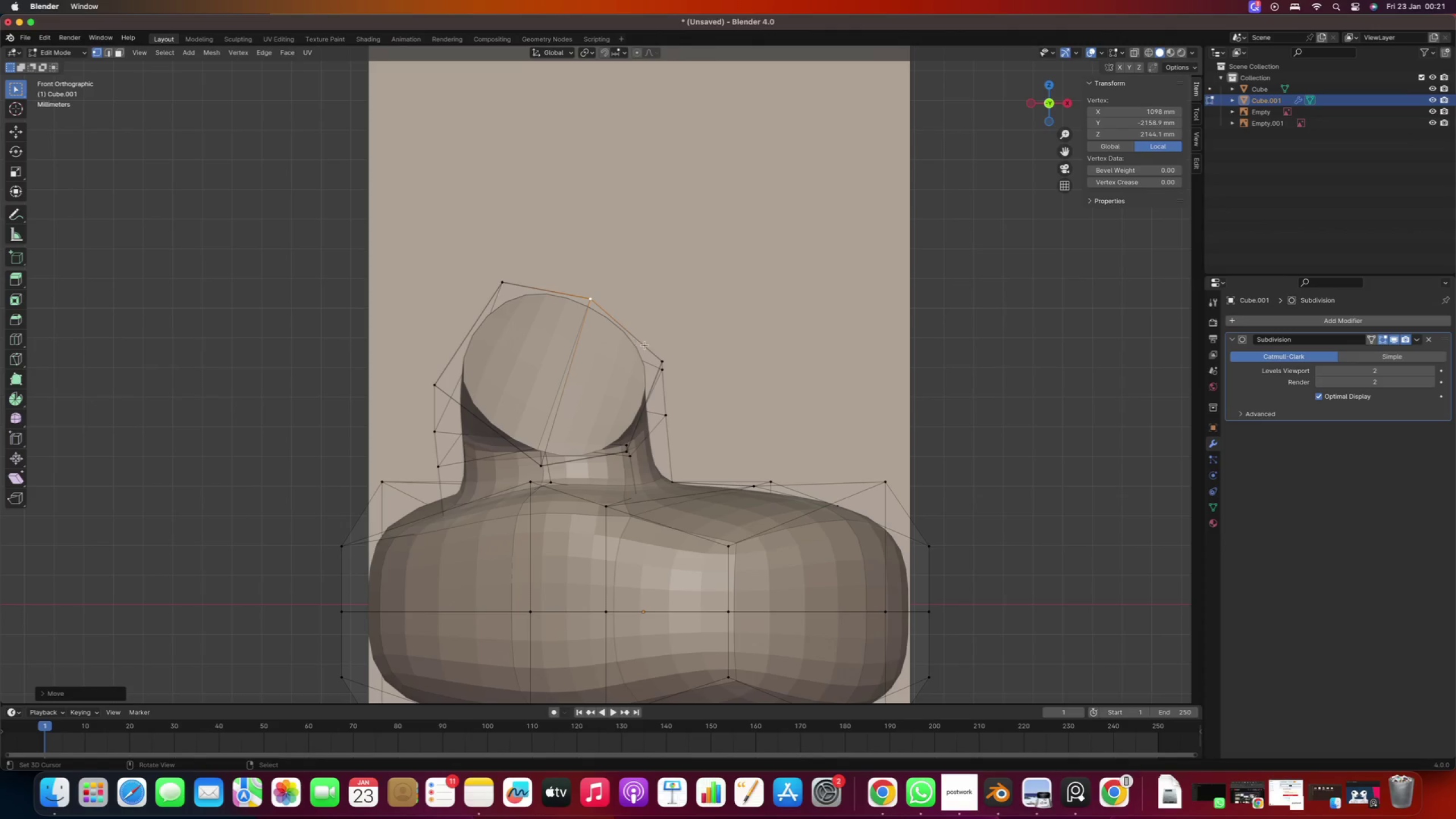 
right_click([659, 348])
 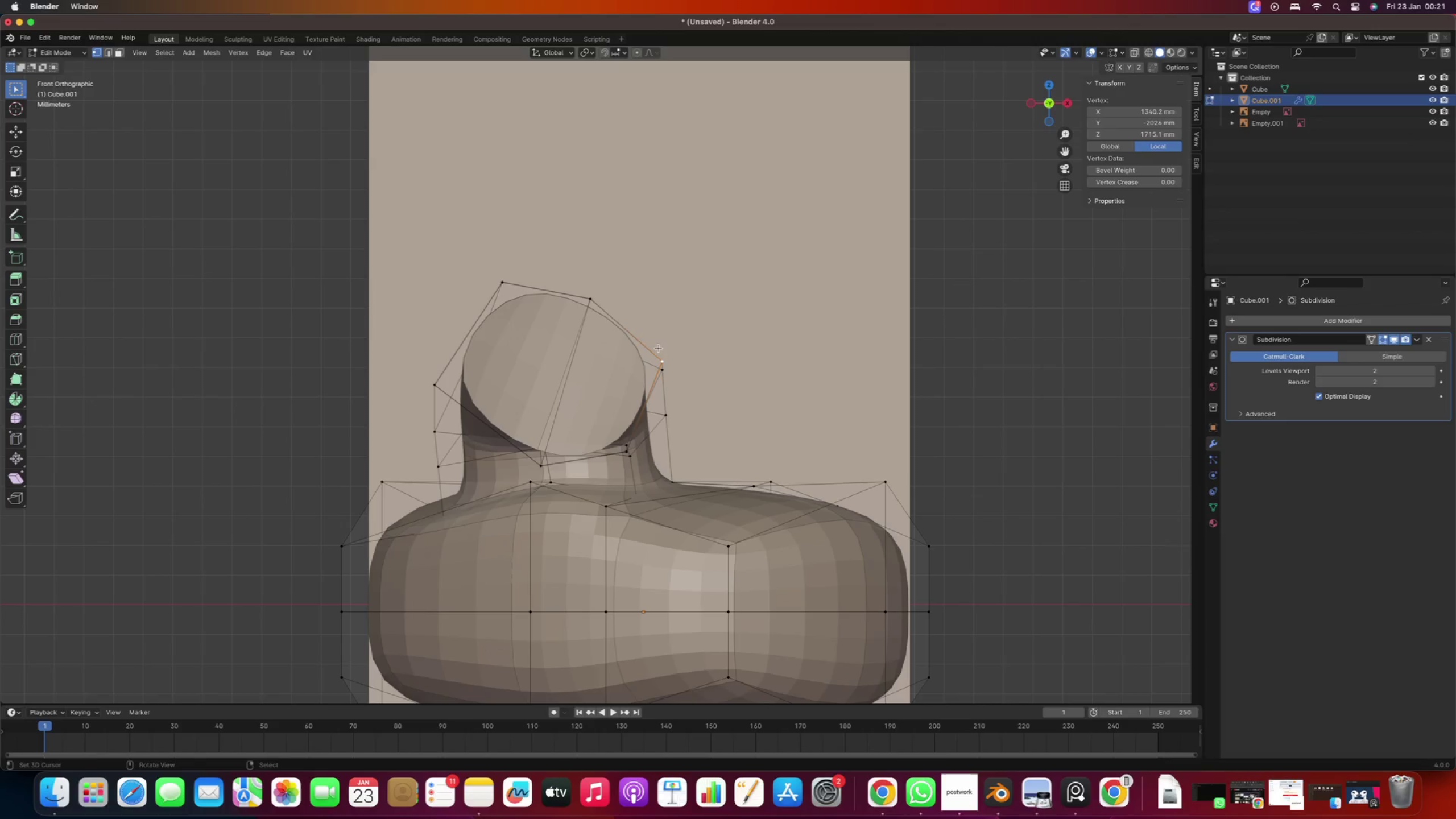 
key(G)
 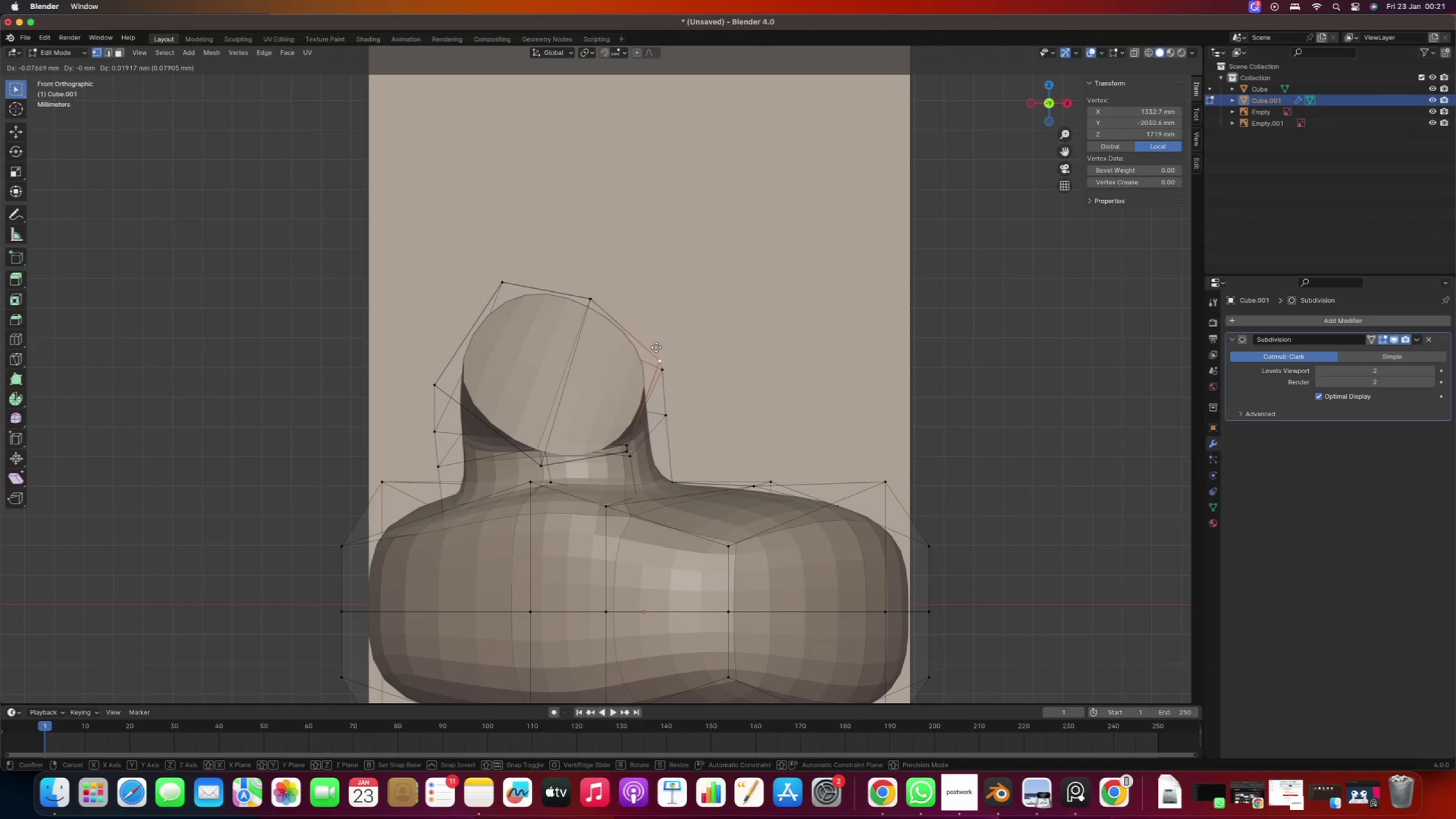 
left_click([656, 346])
 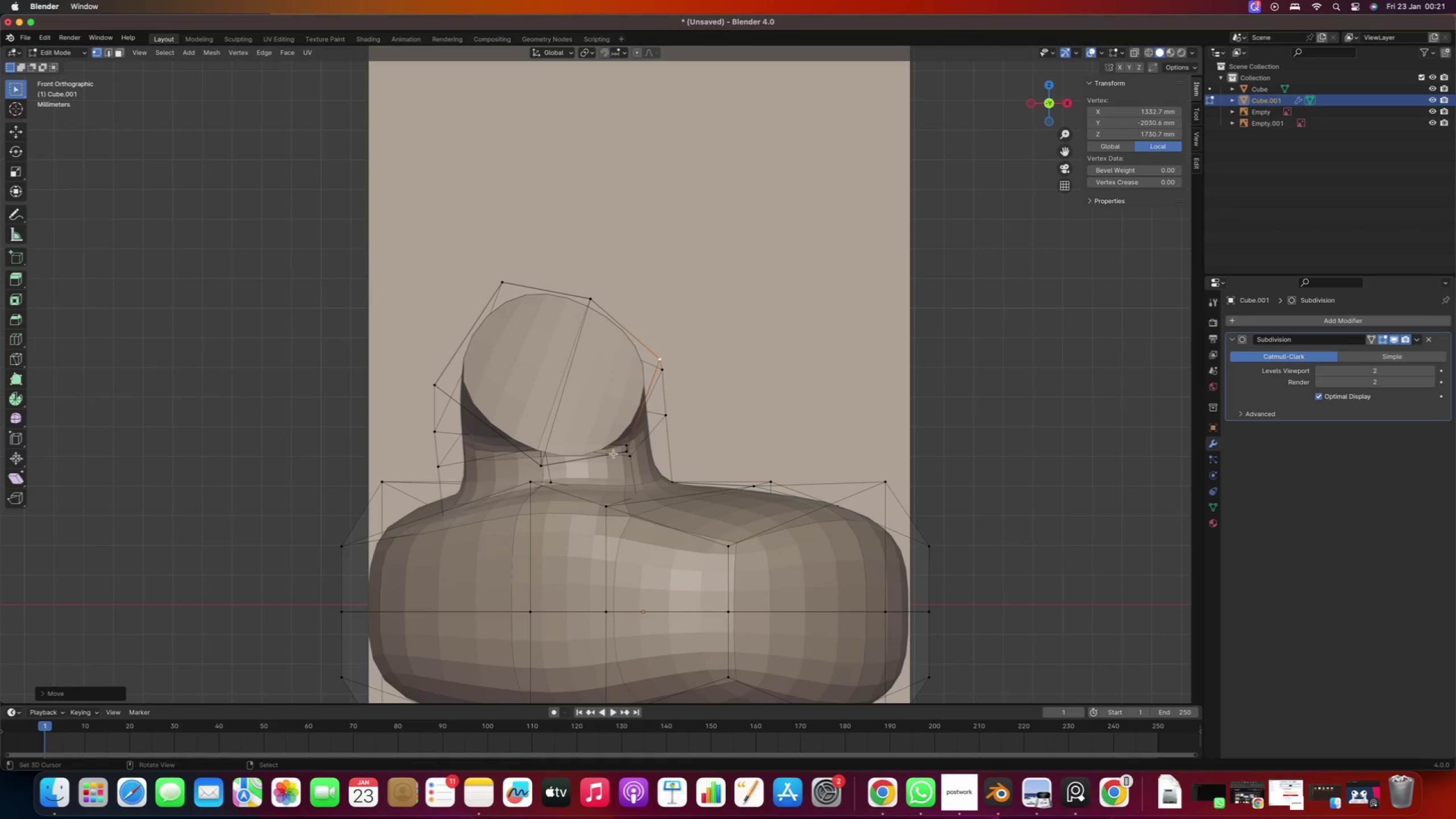 
right_click([617, 445])
 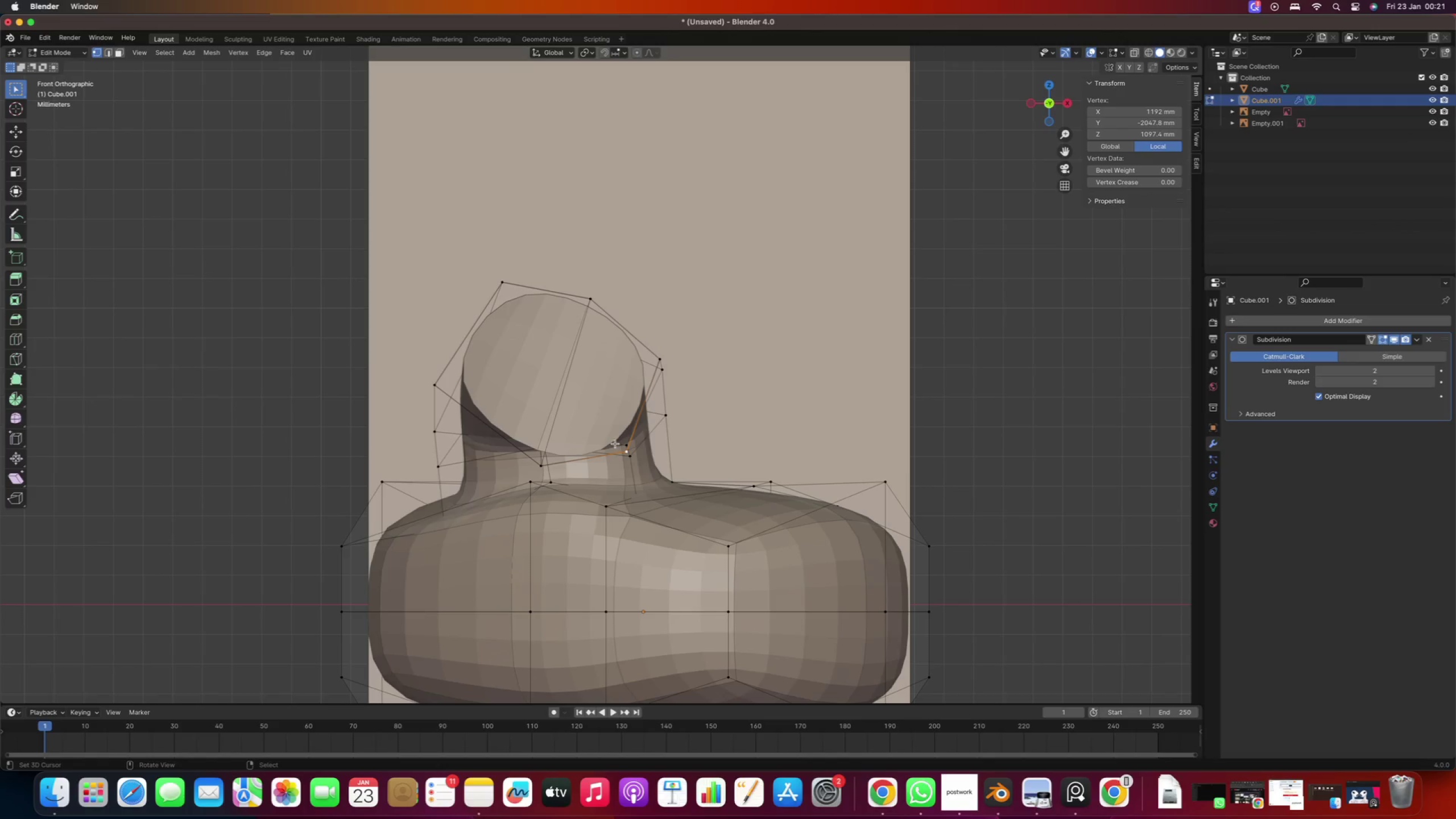 
key(G)
 